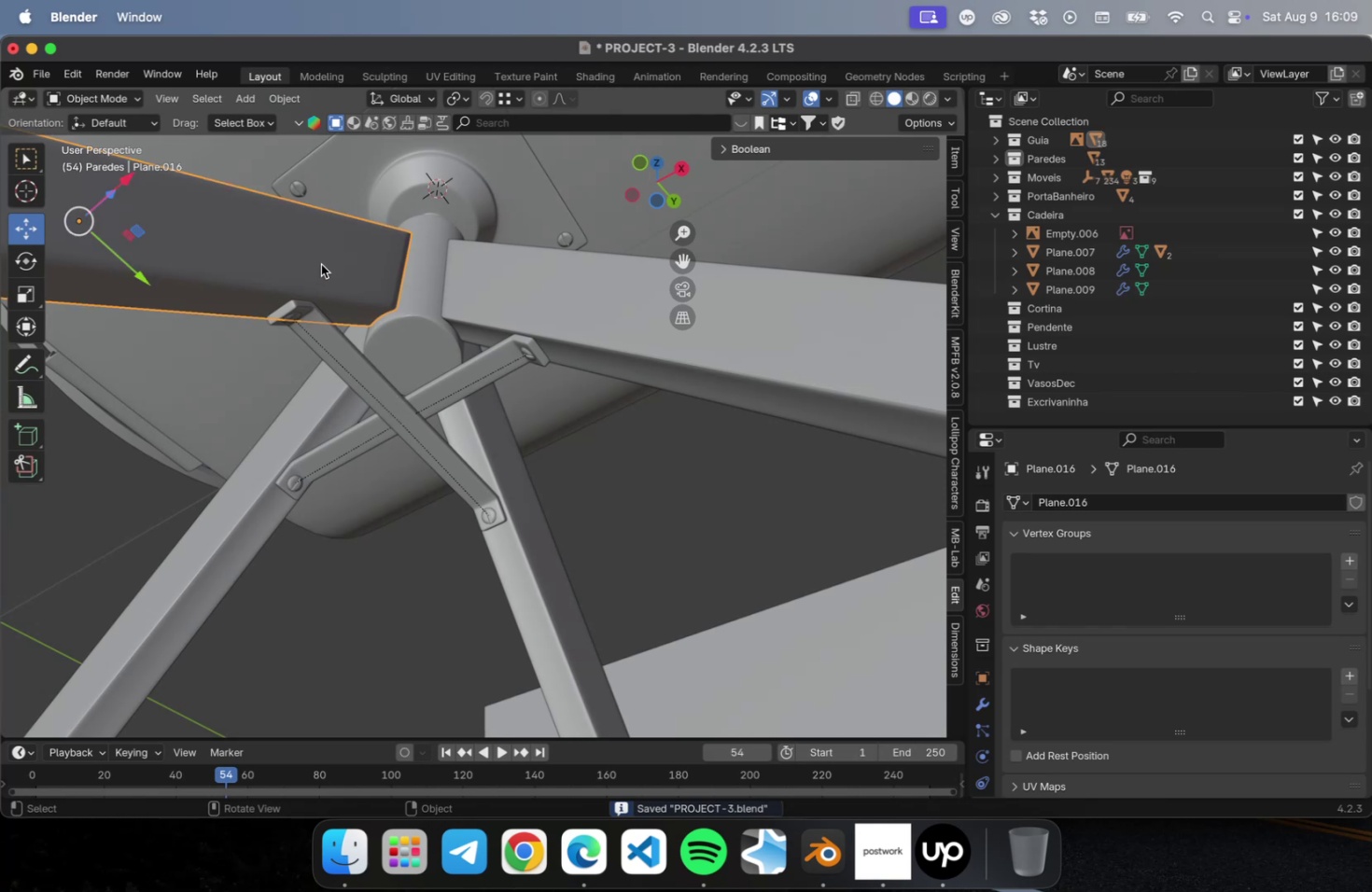 
key(Shift+ShiftLeft)
 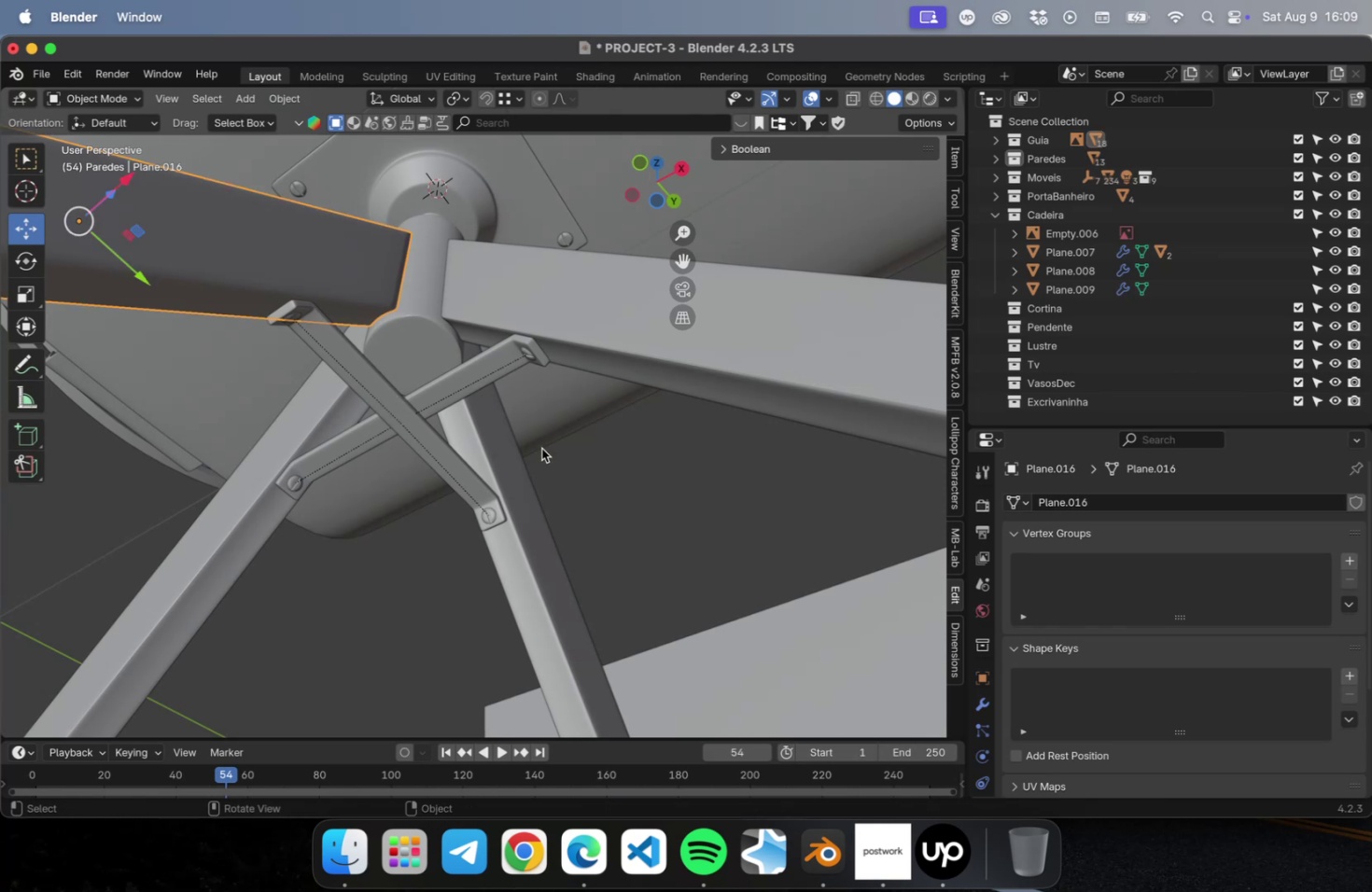 
hold_key(key=ShiftLeft, duration=1.22)
 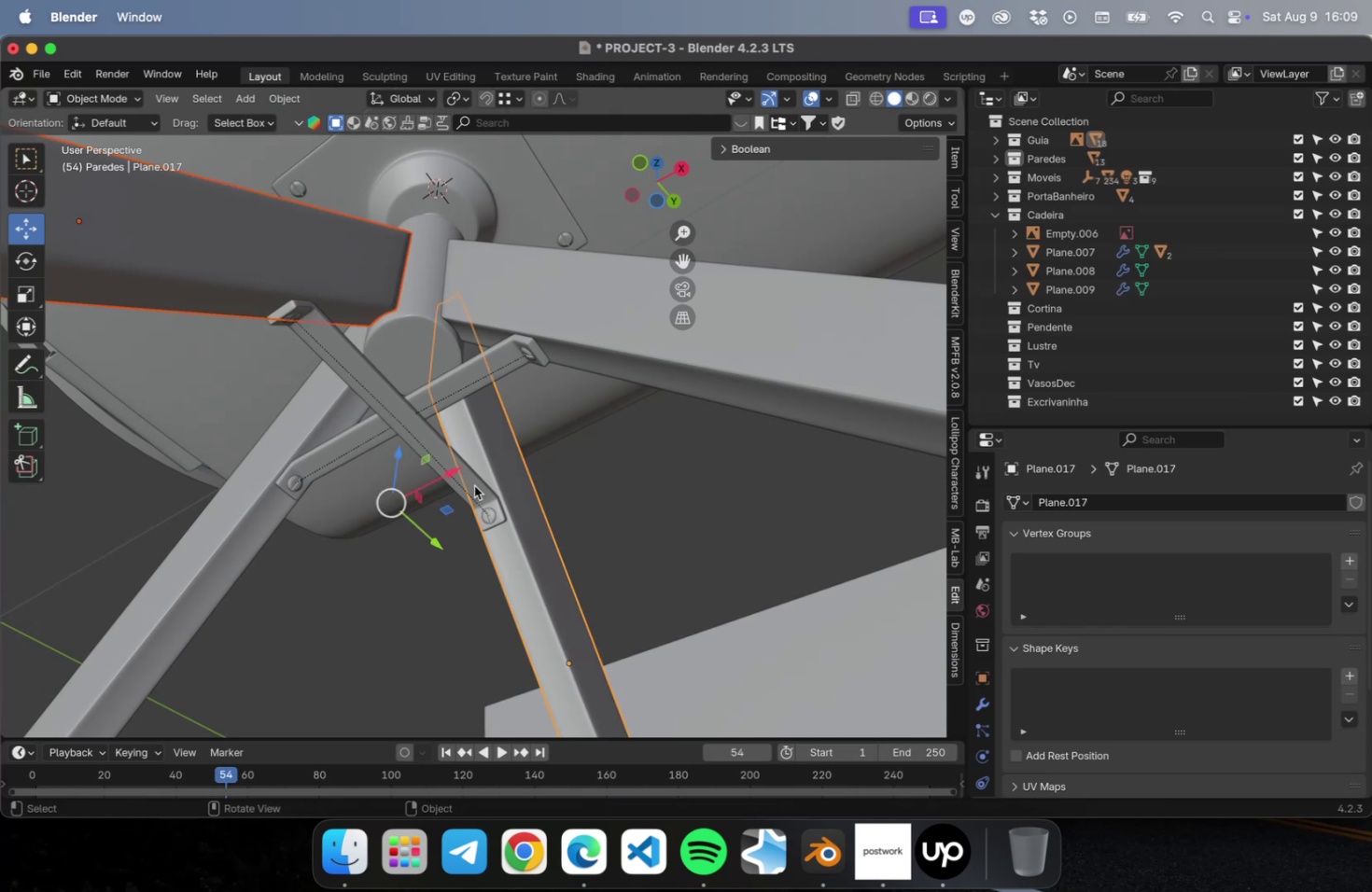 
hold_key(key=ShiftLeft, duration=0.58)
left_click([472, 482])
 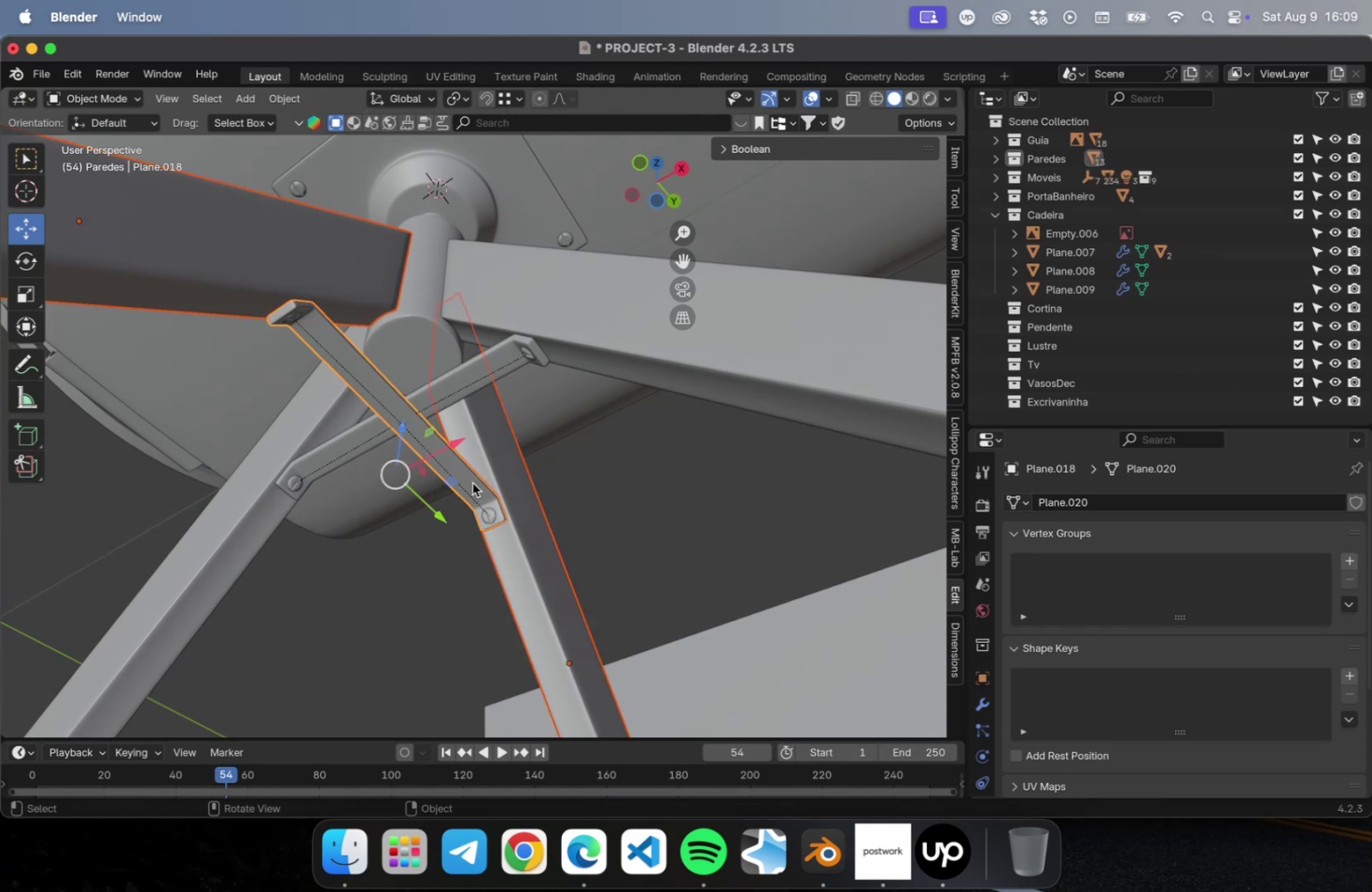 
key(Meta+P)
 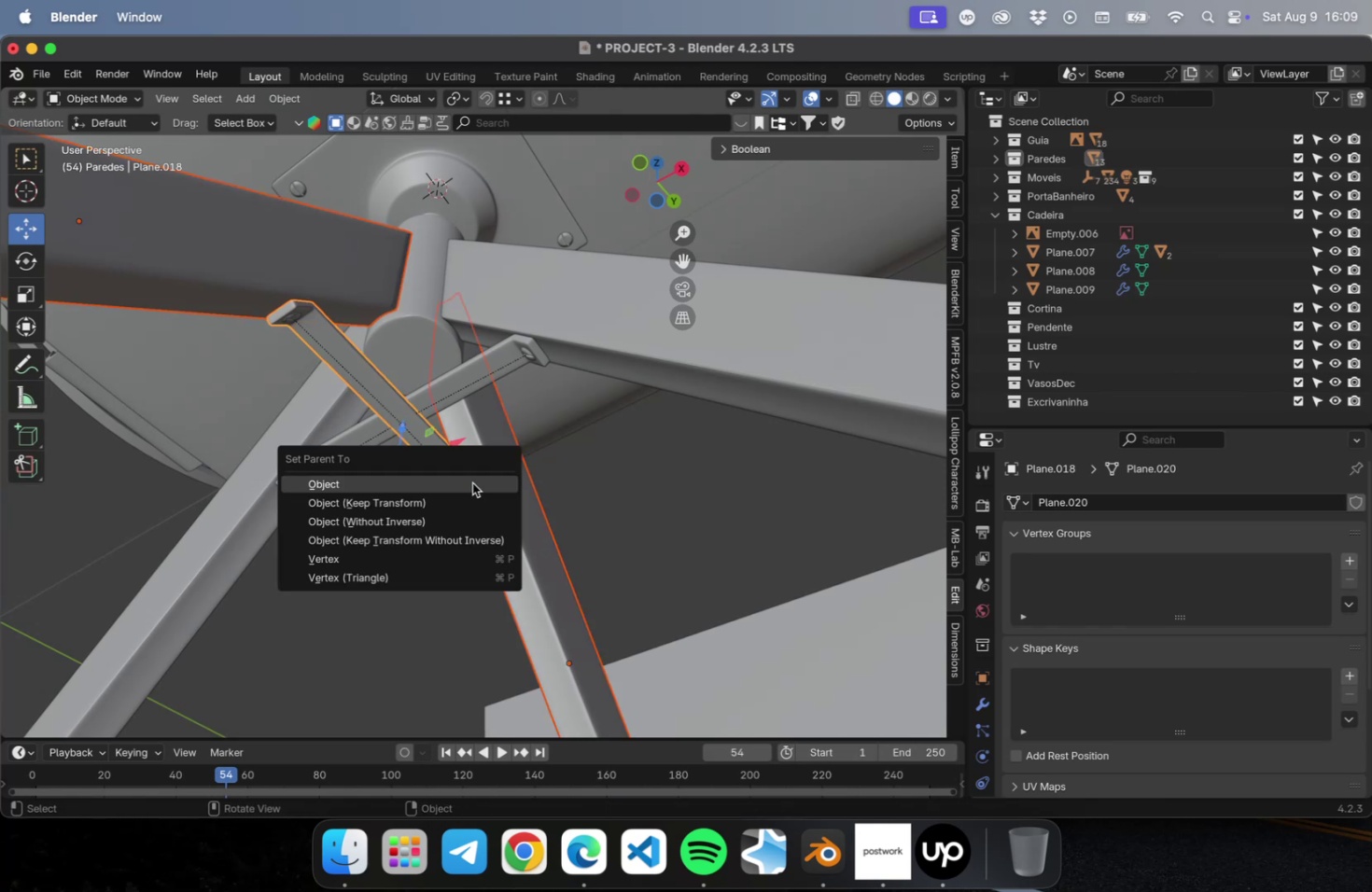 
left_click([472, 482])
 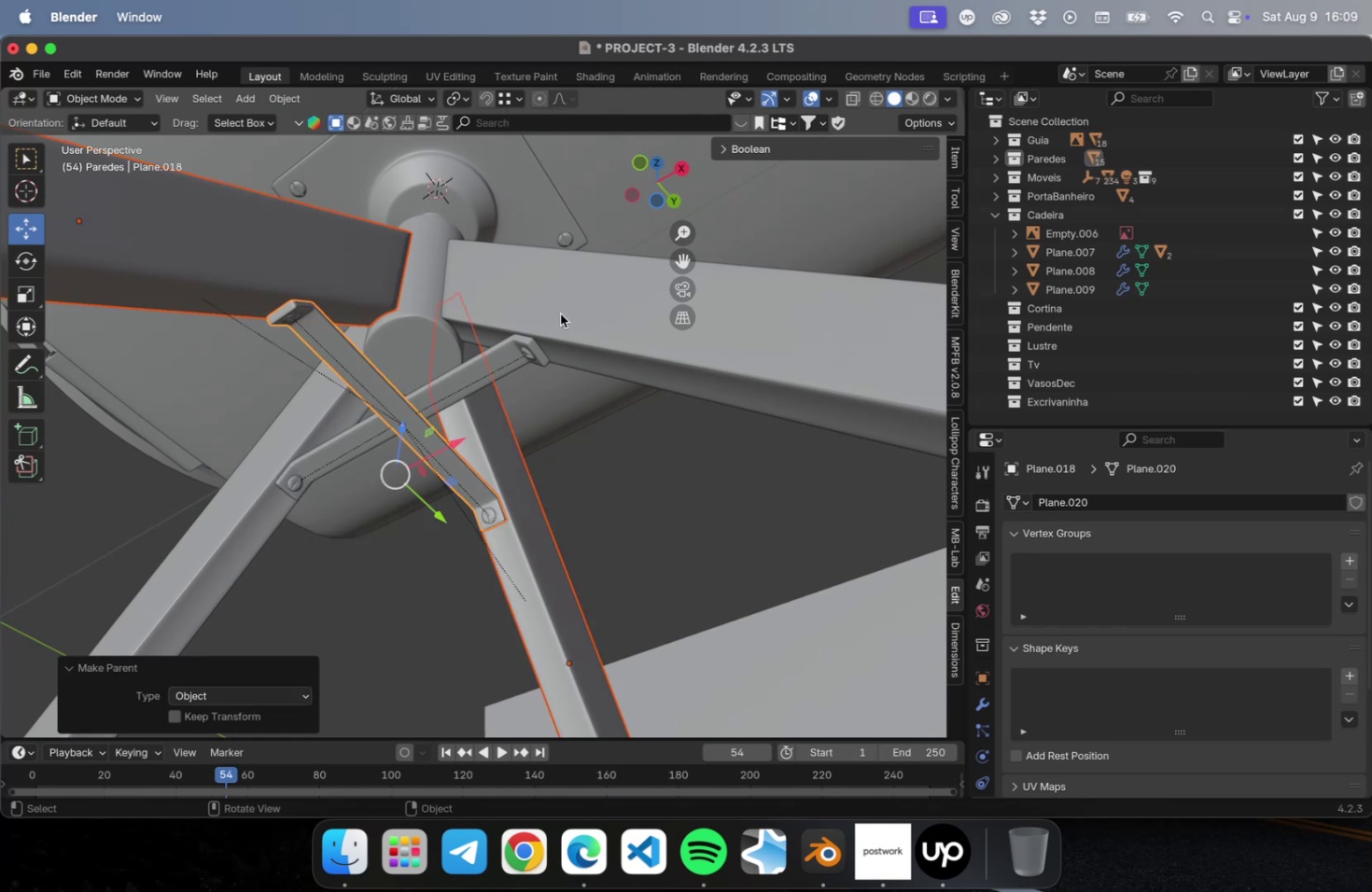 
left_click([568, 302])
 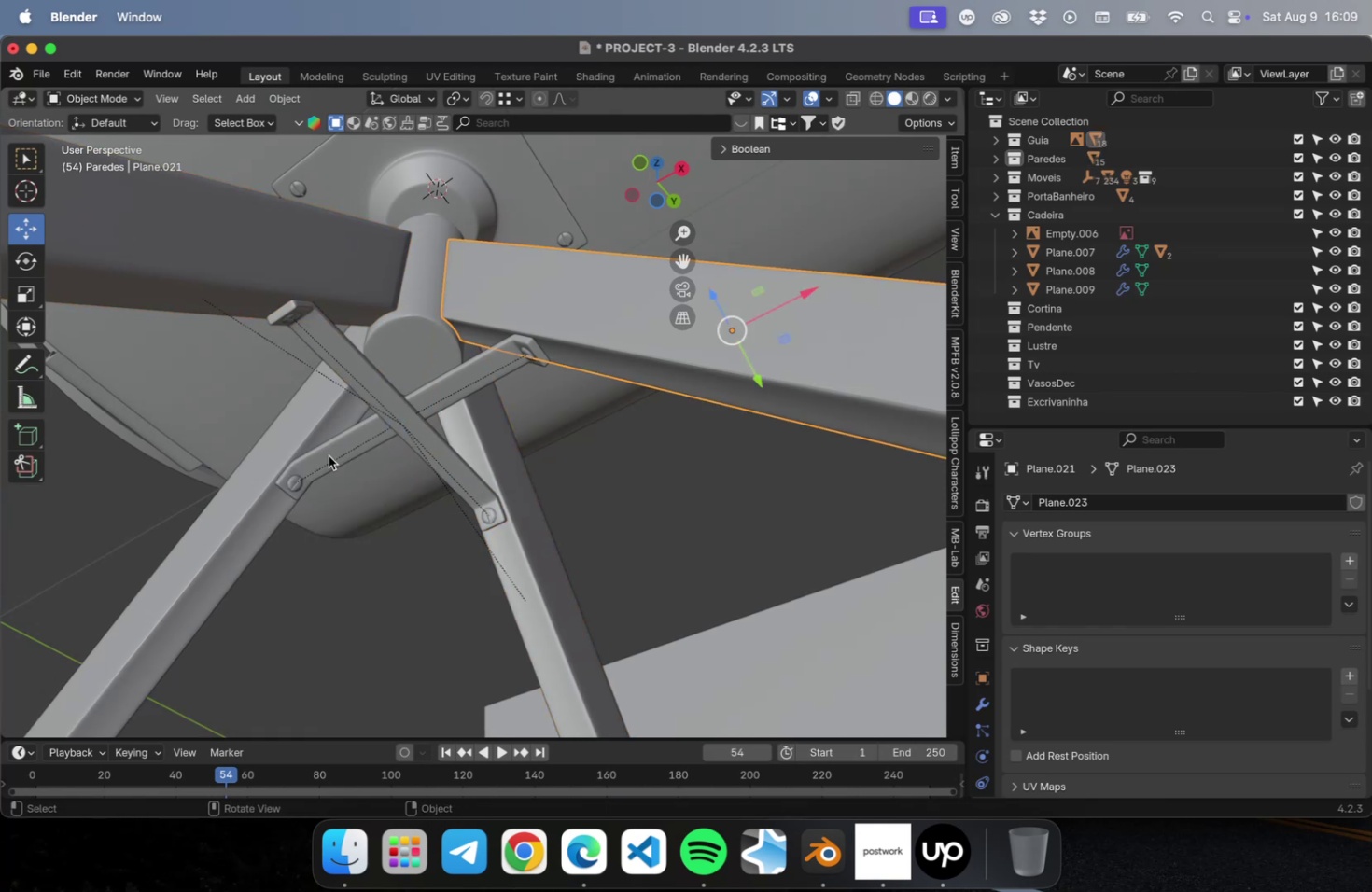 
hold_key(key=ShiftLeft, duration=1.88)
left_click([252, 517])
 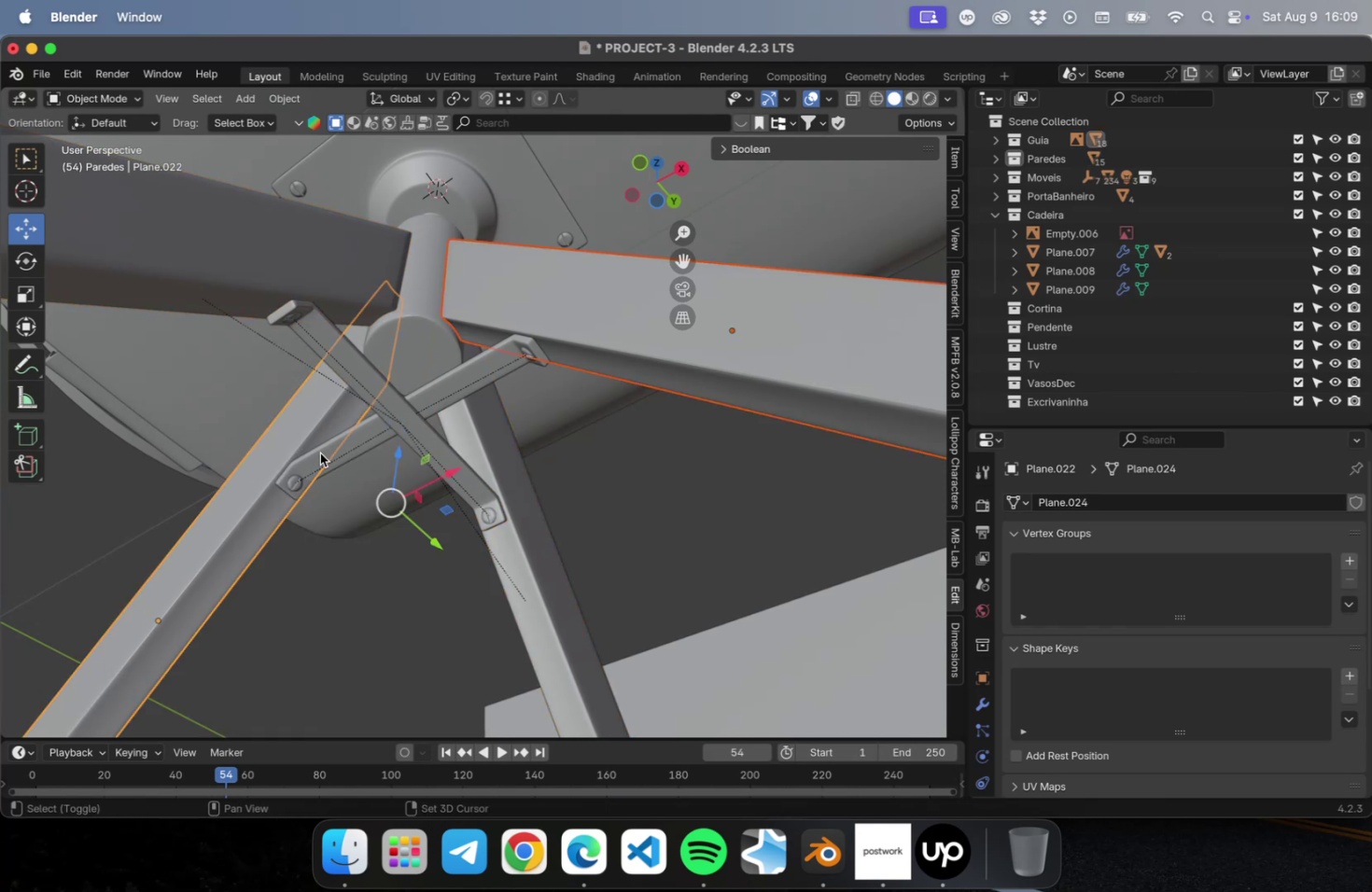 
left_click([323, 453])
 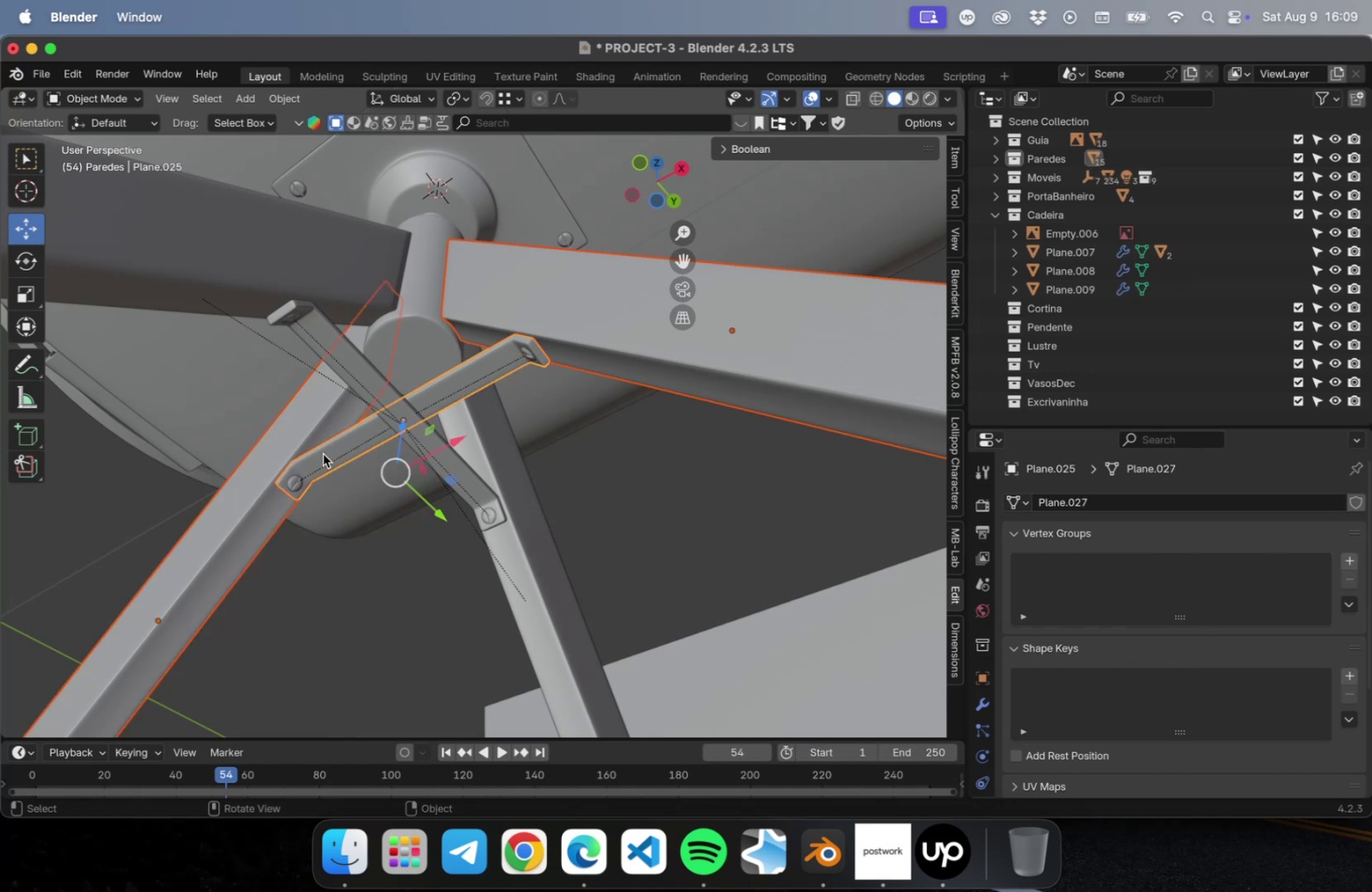 
key(Meta+CommandLeft)
 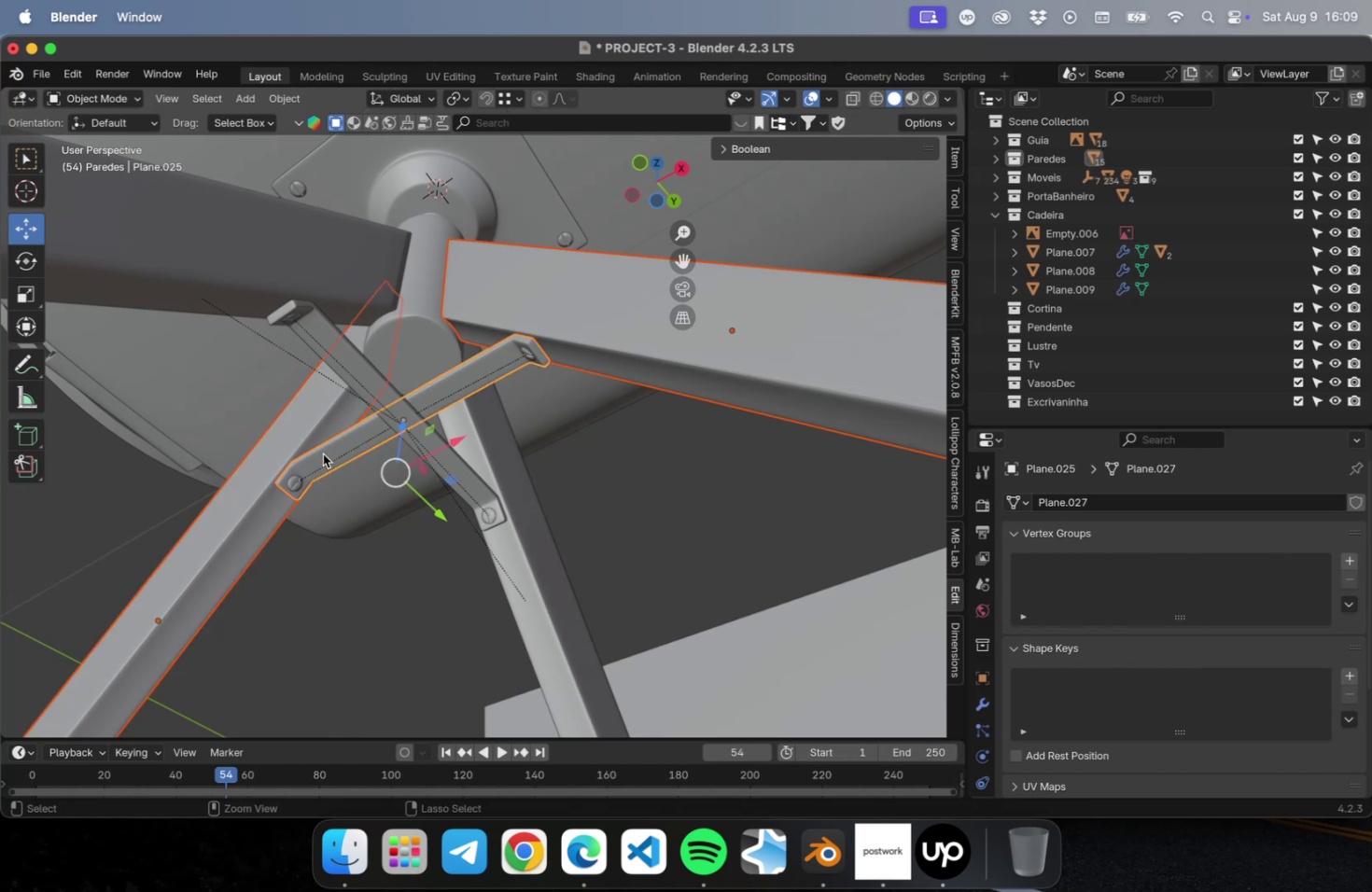 
key(Meta+P)
 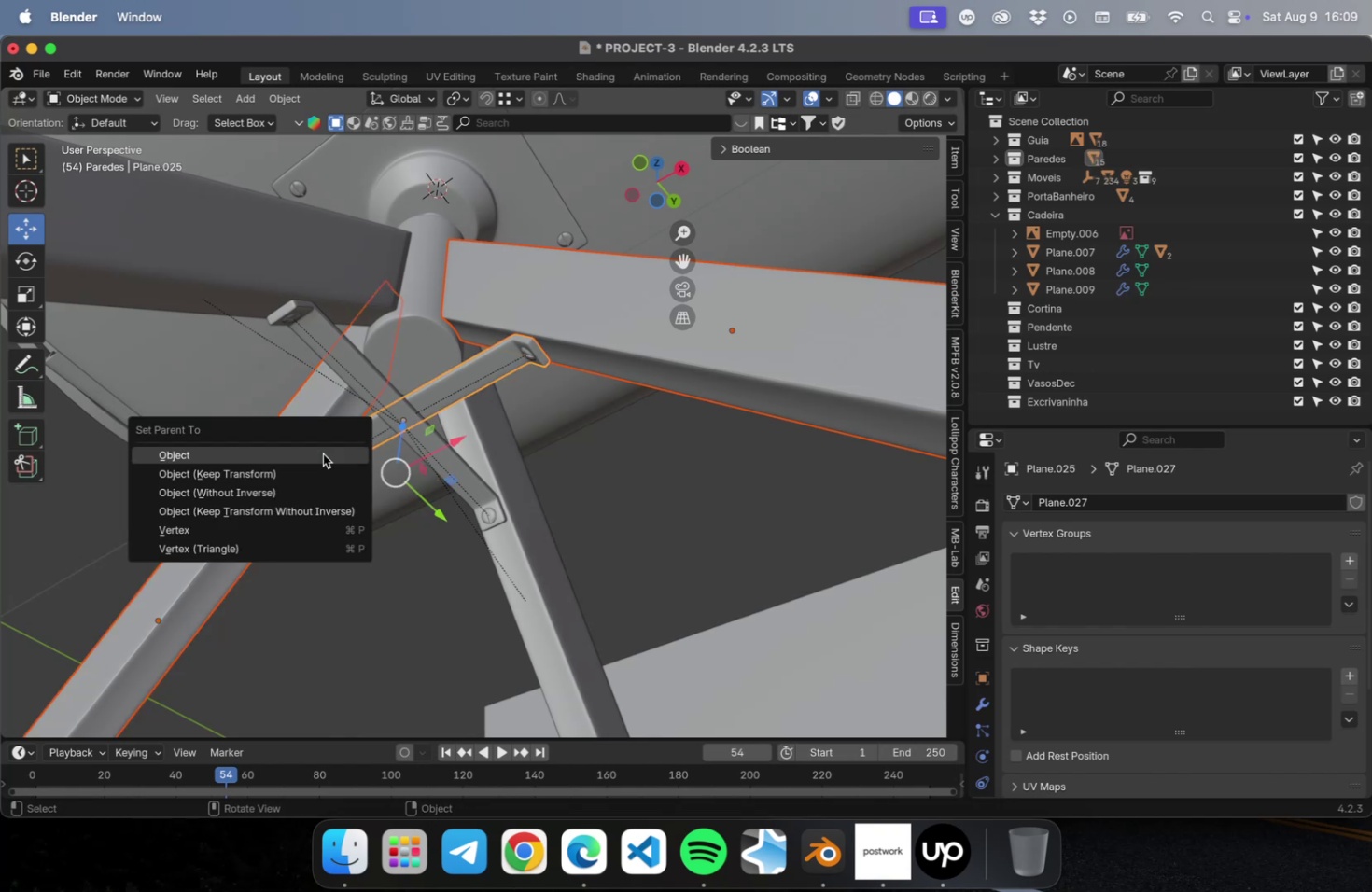 
left_click([323, 453])
 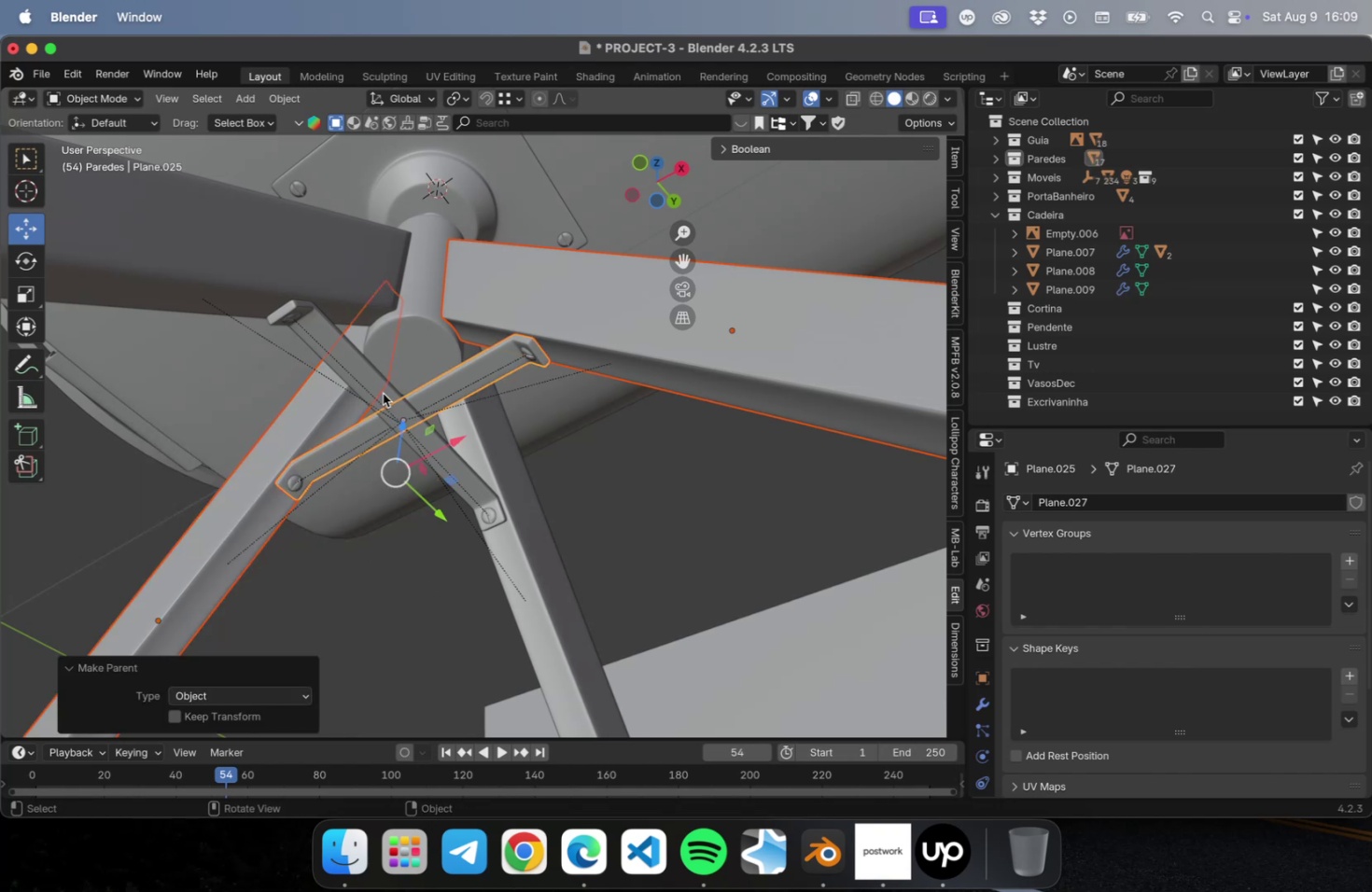 
hold_key(key=ShiftLeft, duration=1.73)
left_click([471, 367])
 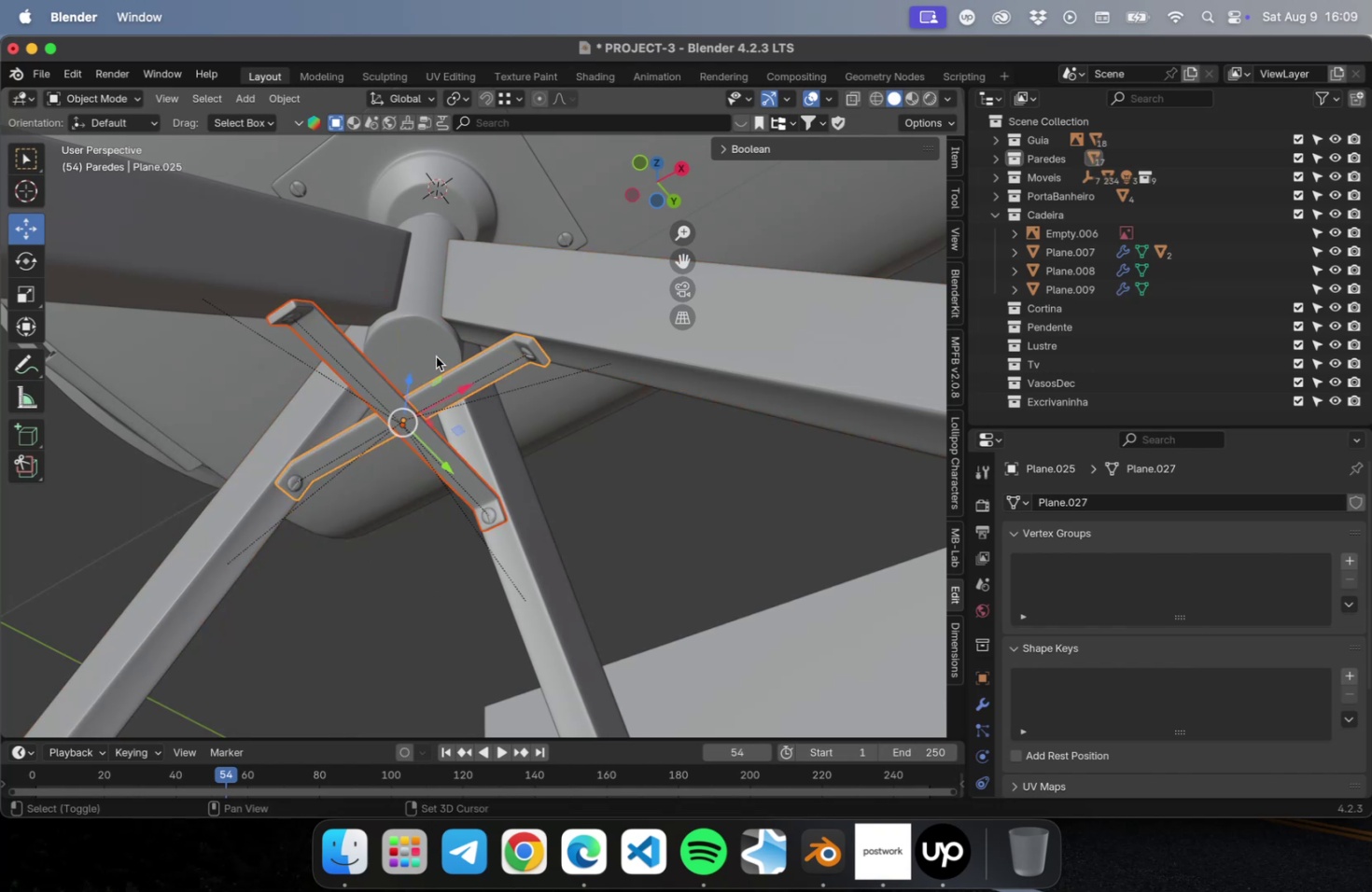 
left_click([429, 350])
 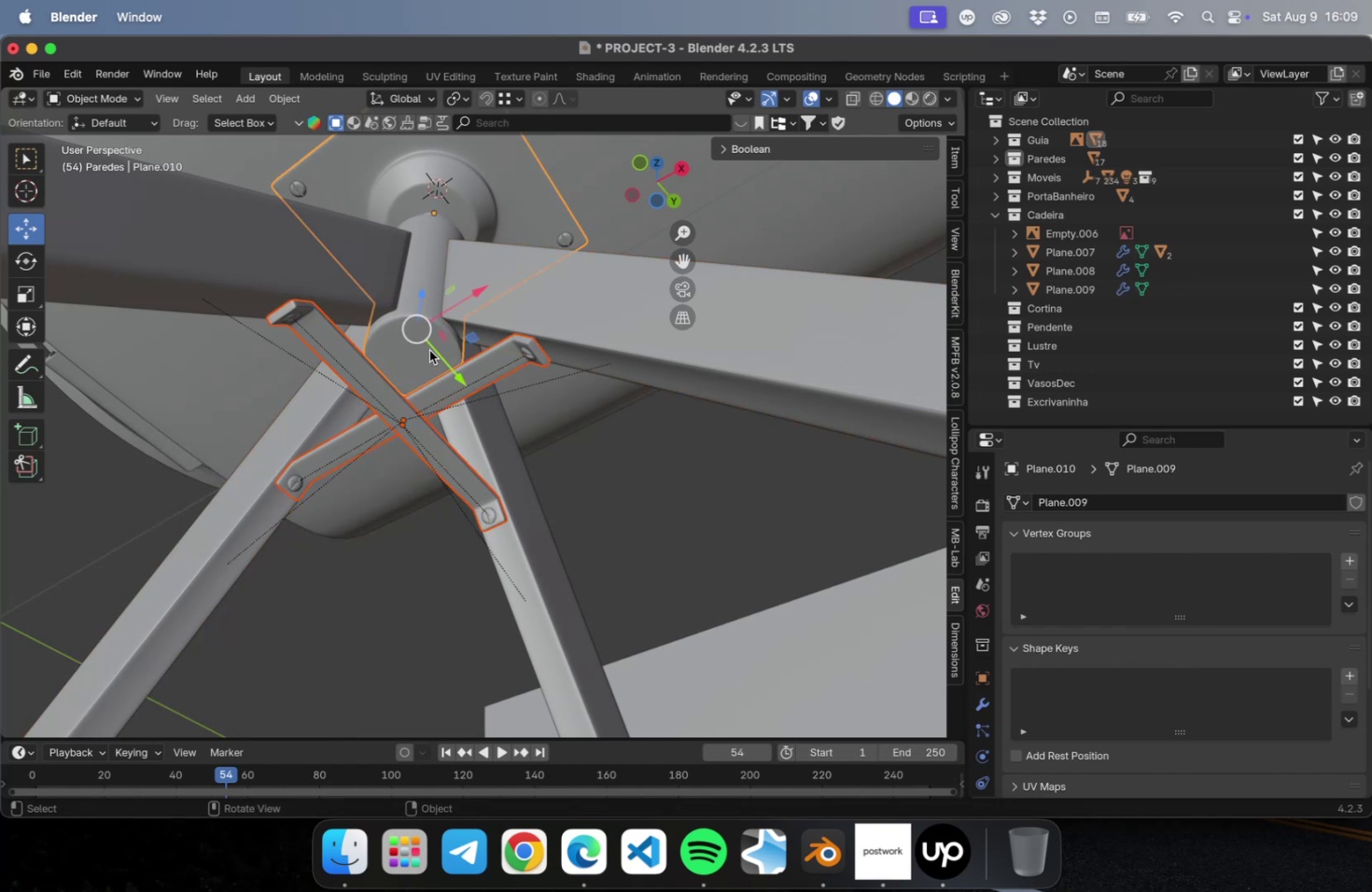 
key(Meta+P)
 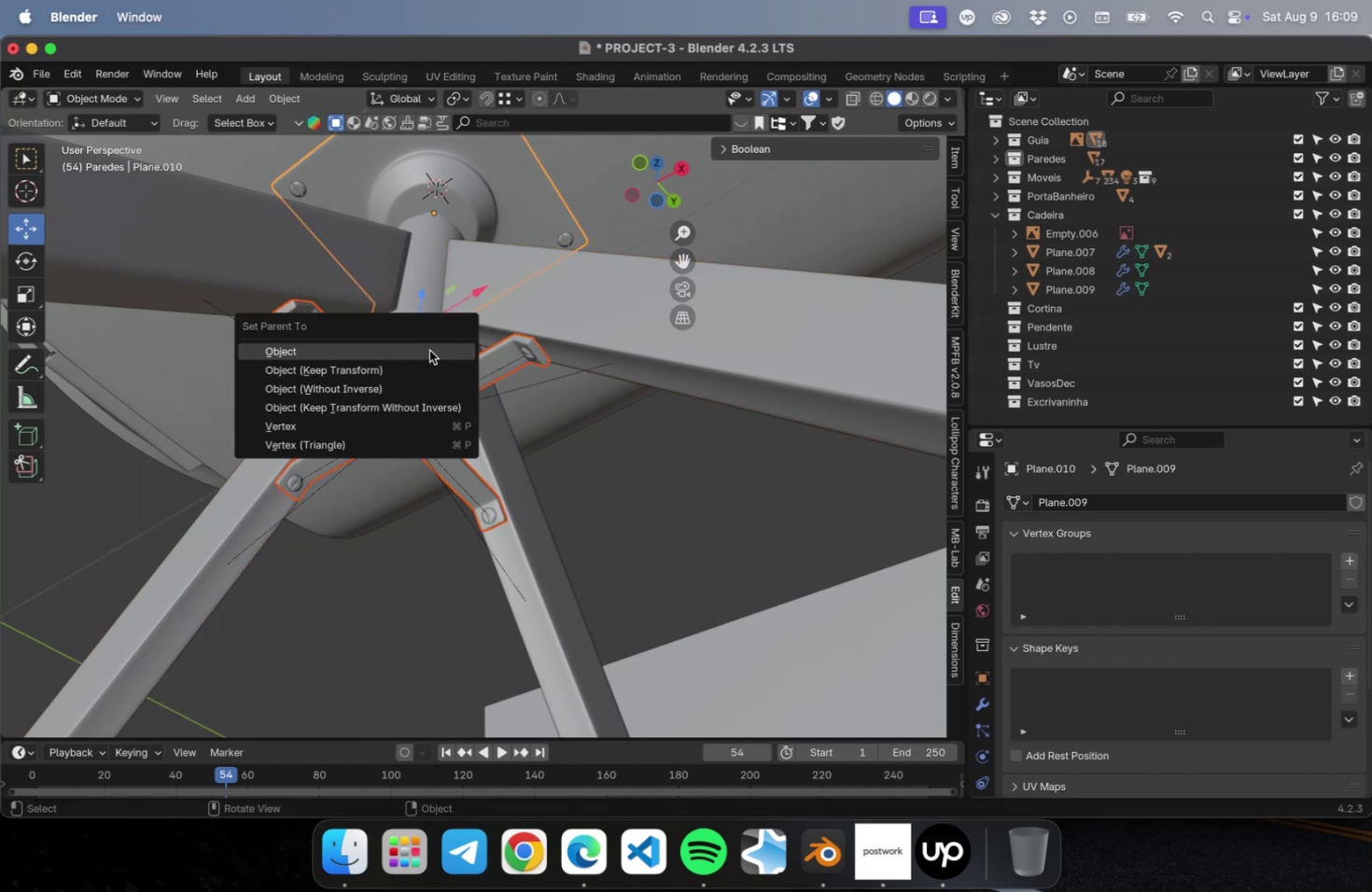 
left_click([429, 350])
 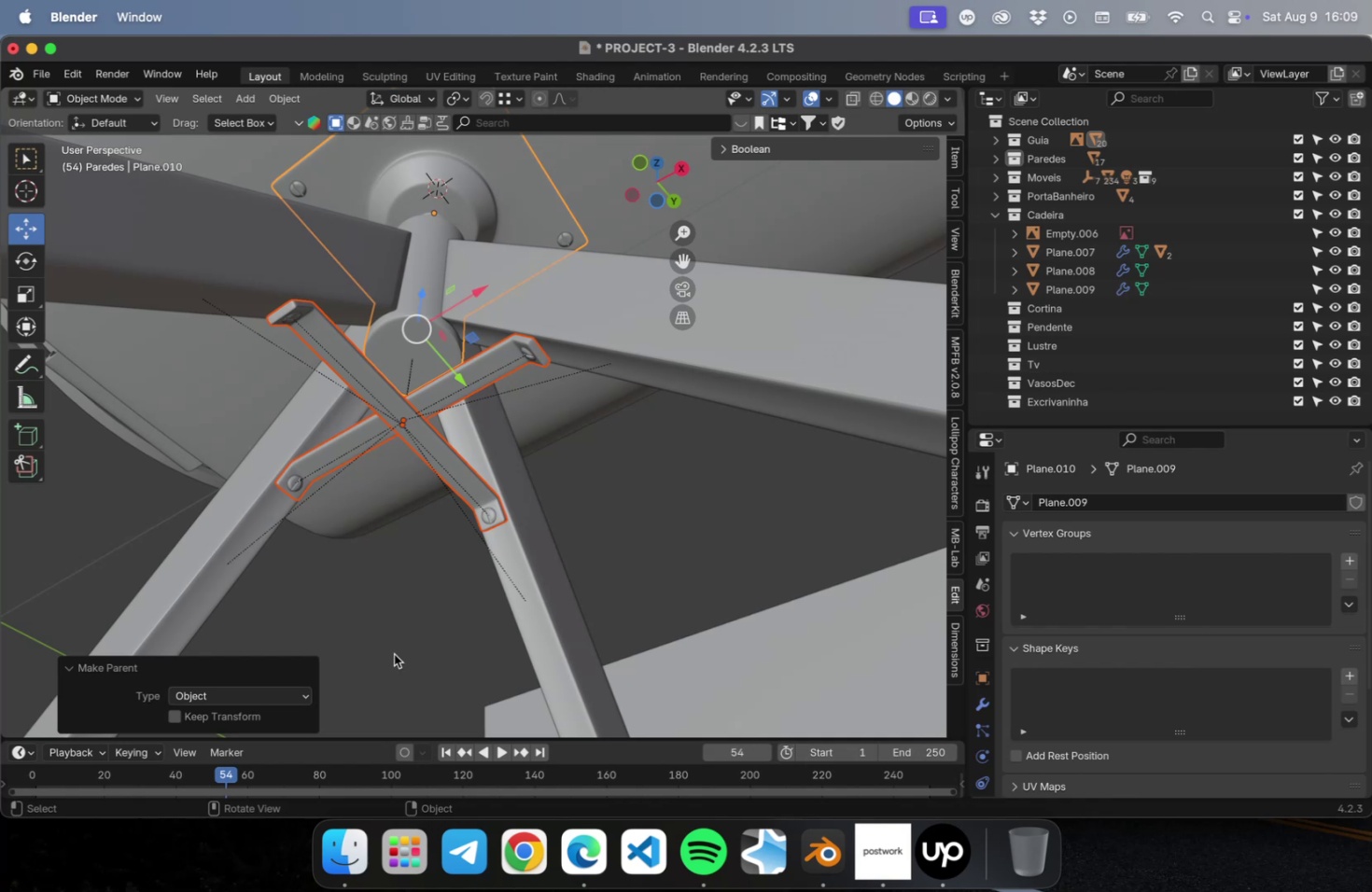 
key(Meta+S)
 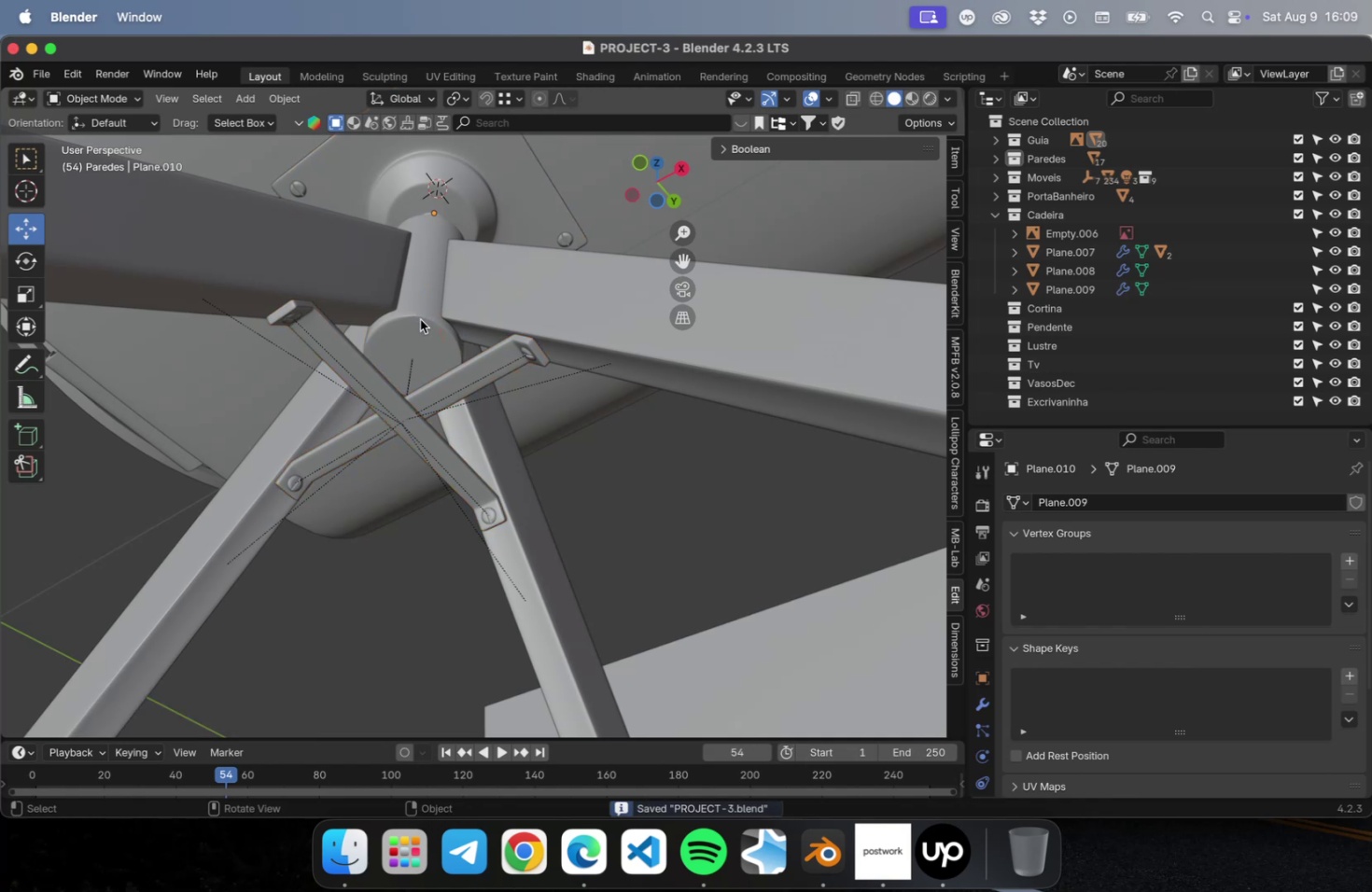 
left_click([420, 319])
 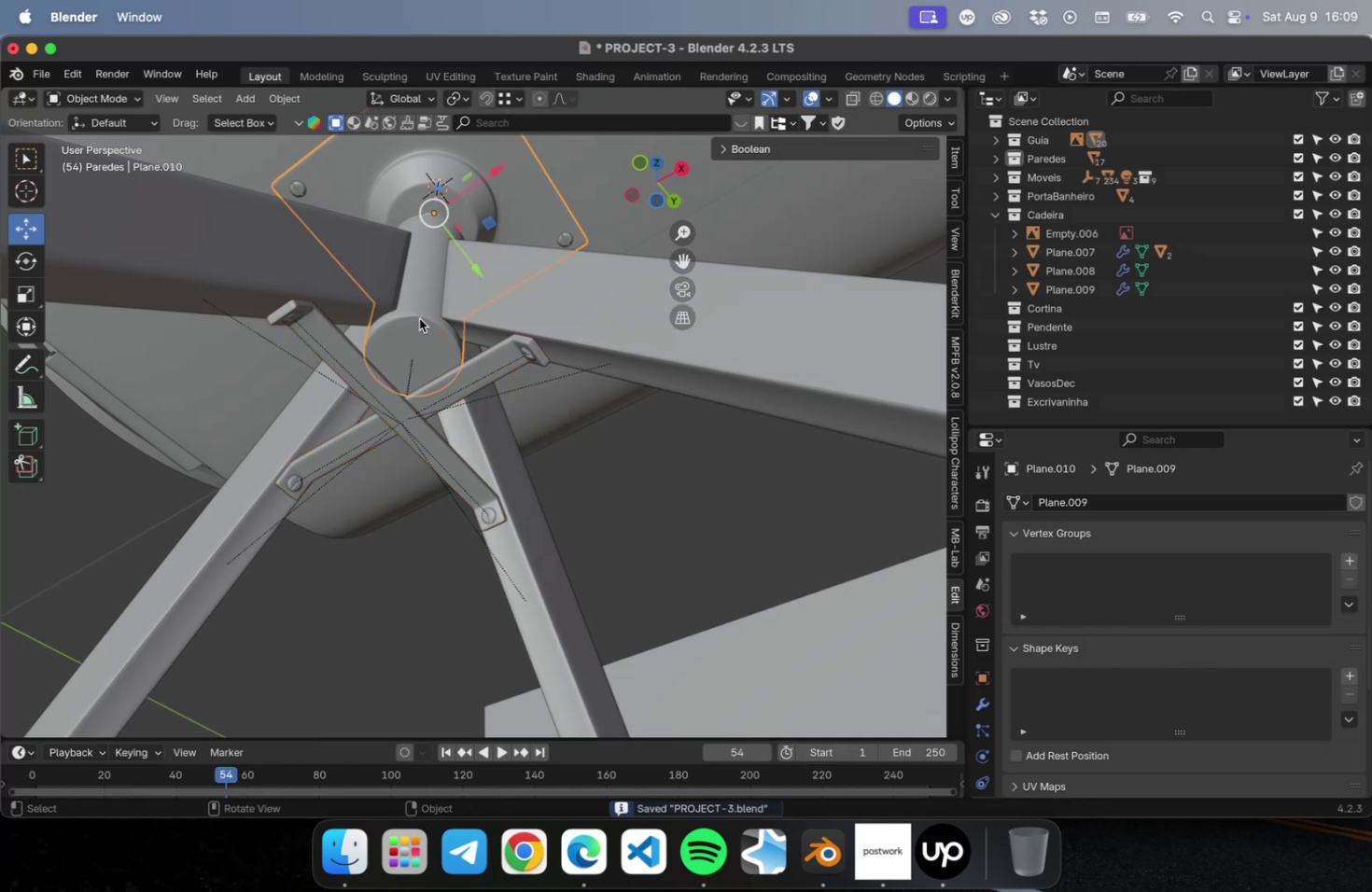 
scroll: coordinate [584, 504], scroll_direction: down, amount: 33.0
 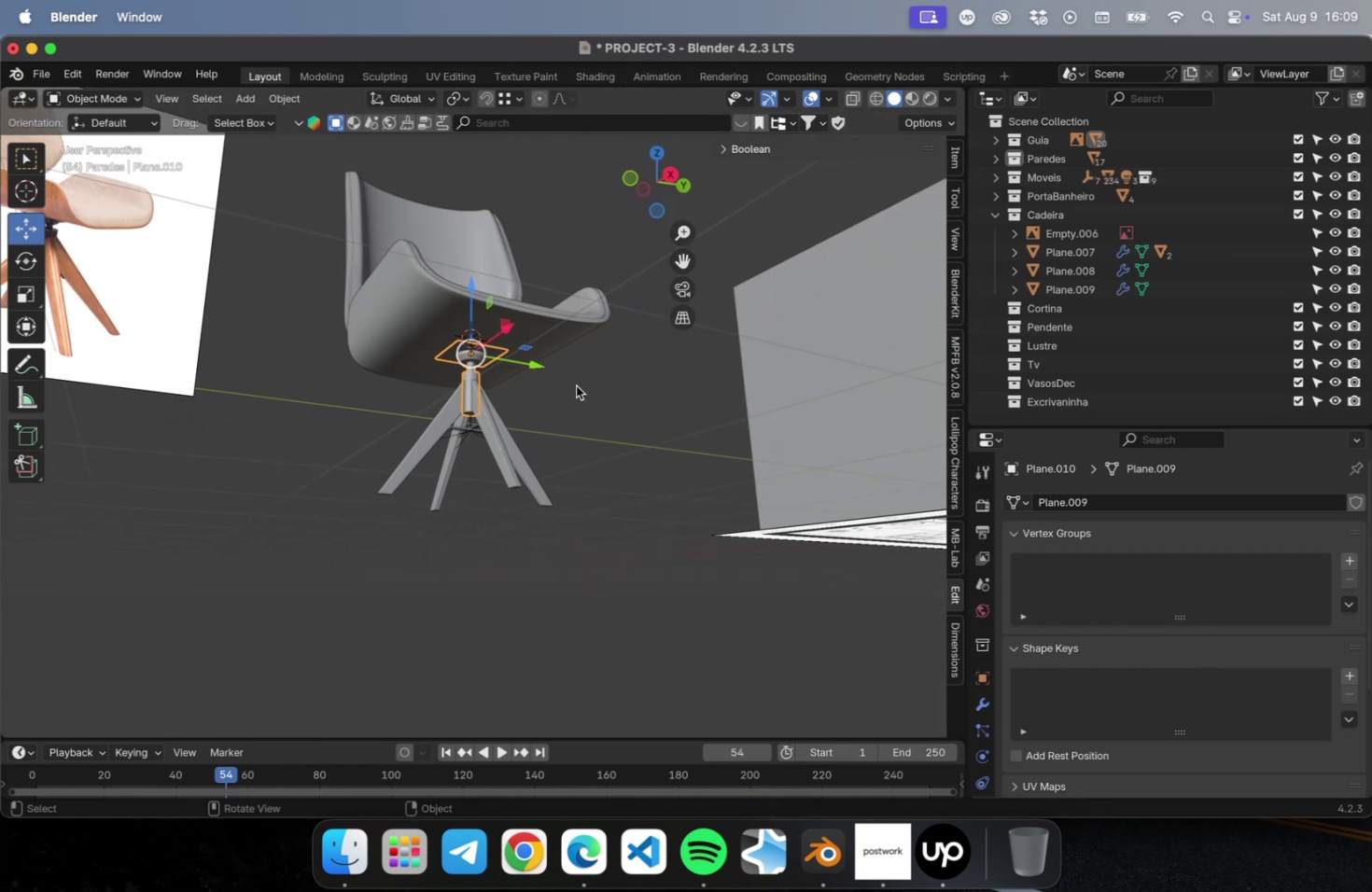 
key(G)
 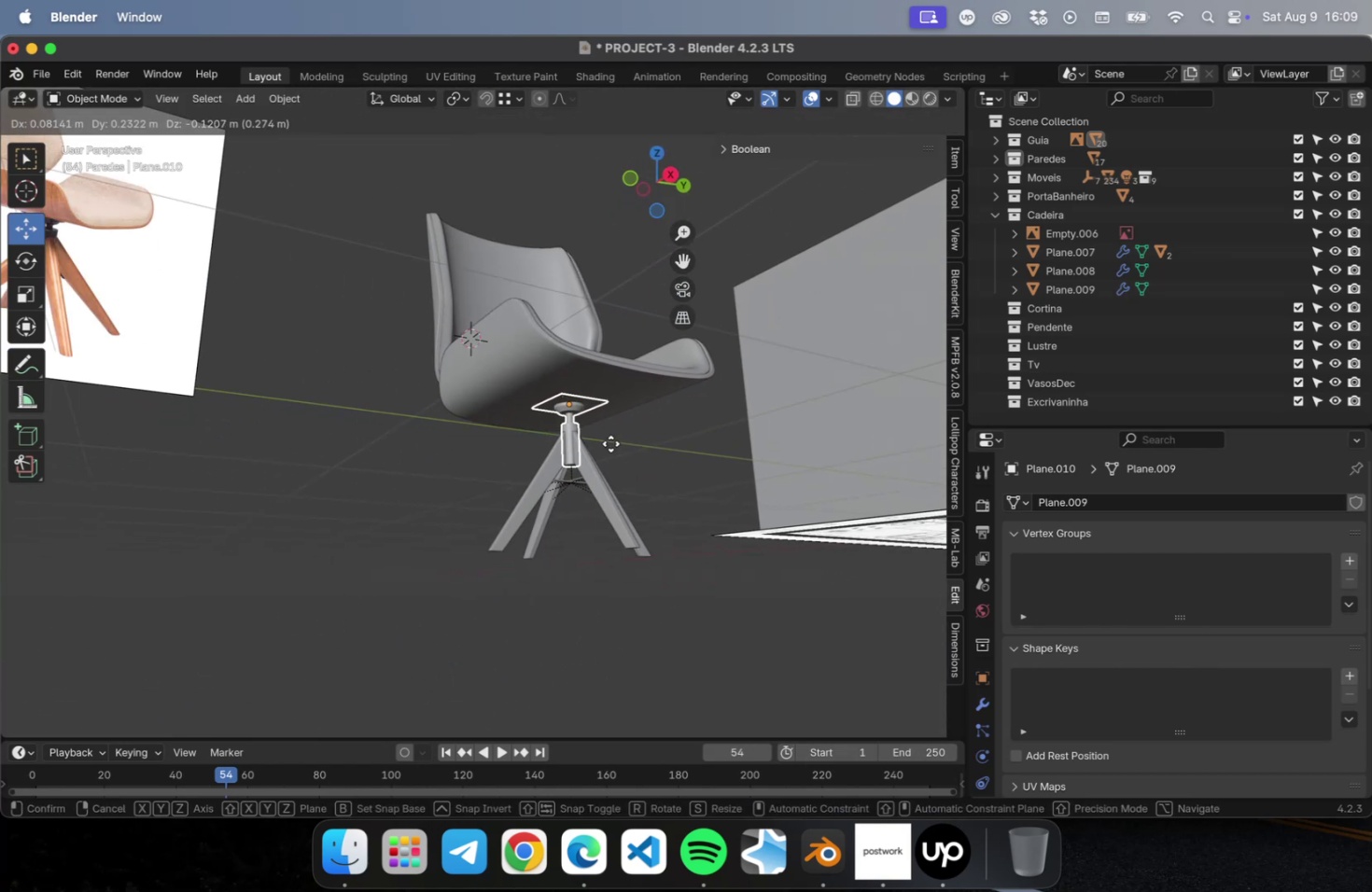 
key(Escape)
 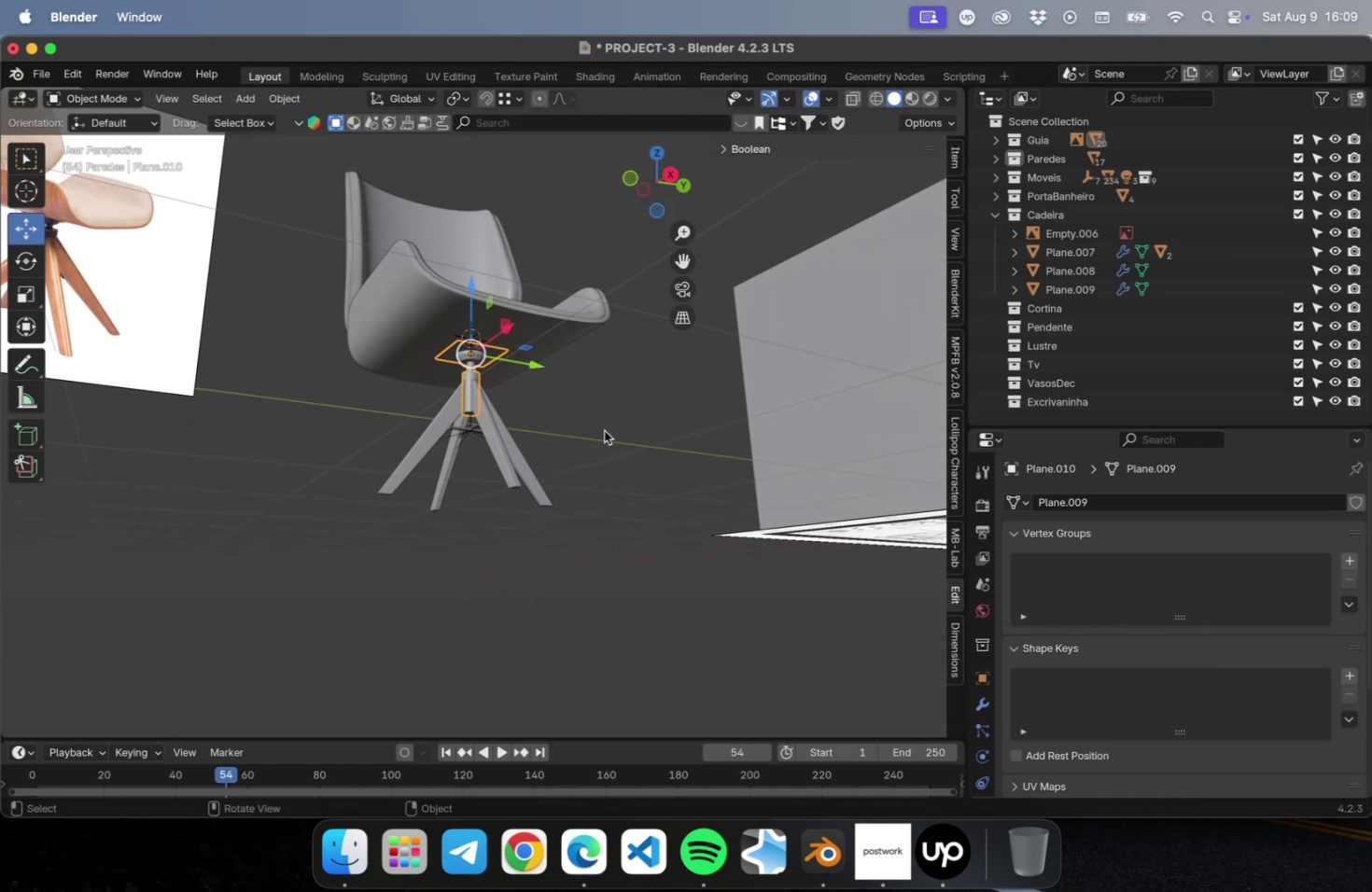 
key(Meta+CommandLeft)
 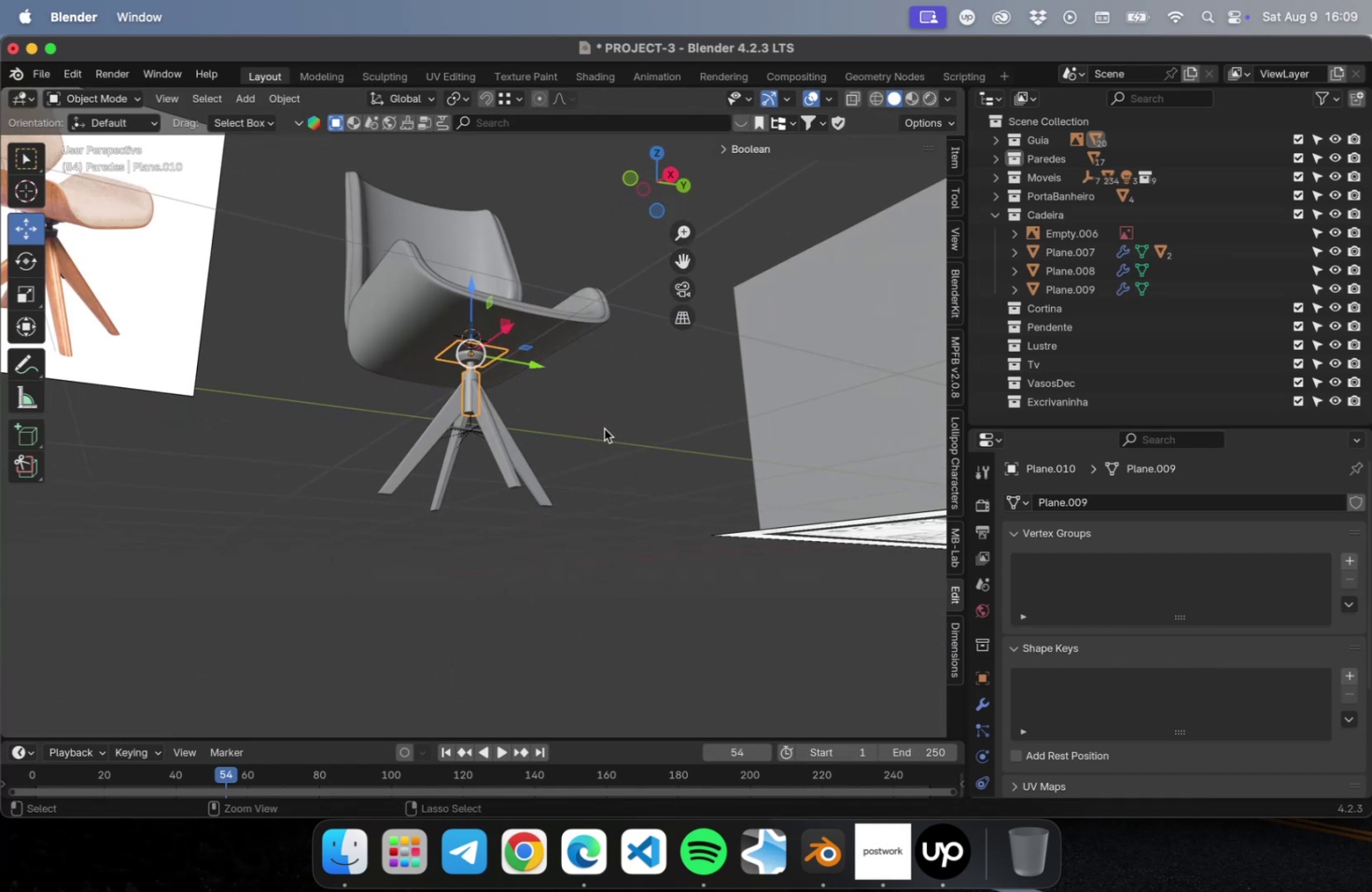 
key(Meta+S)
 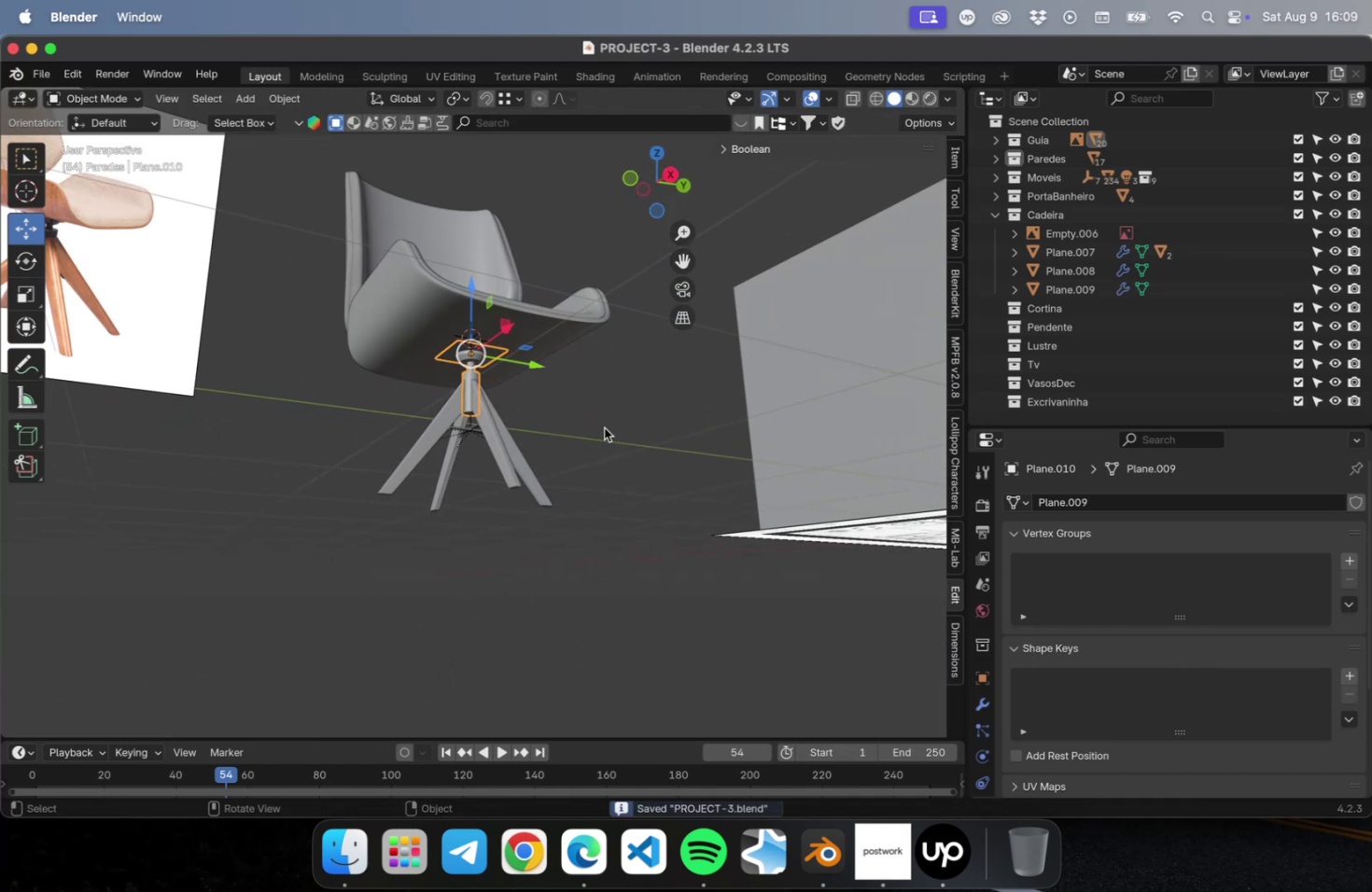 
scroll: coordinate [605, 427], scroll_direction: down, amount: 2.0
 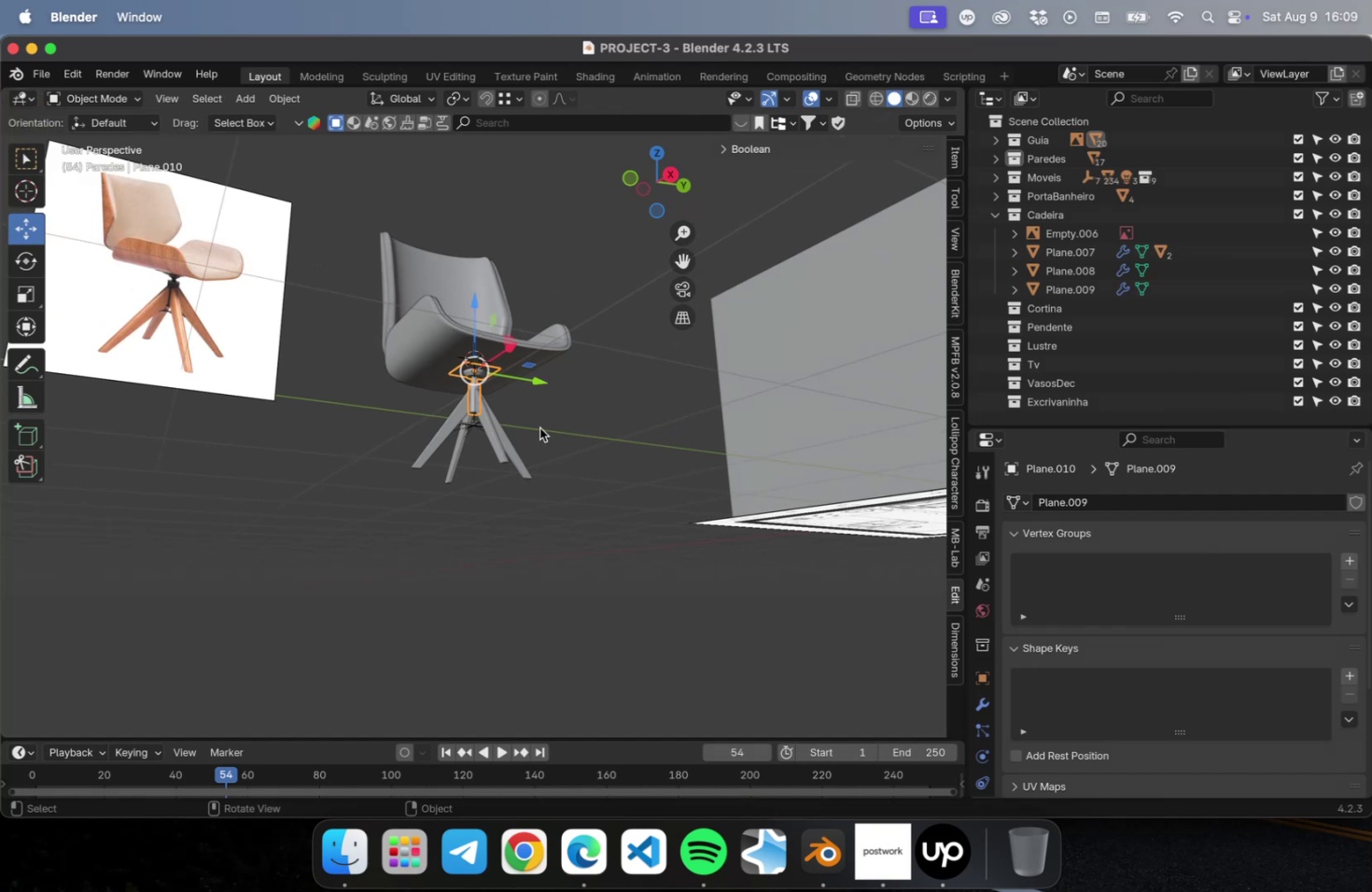 
wait(7.22)
 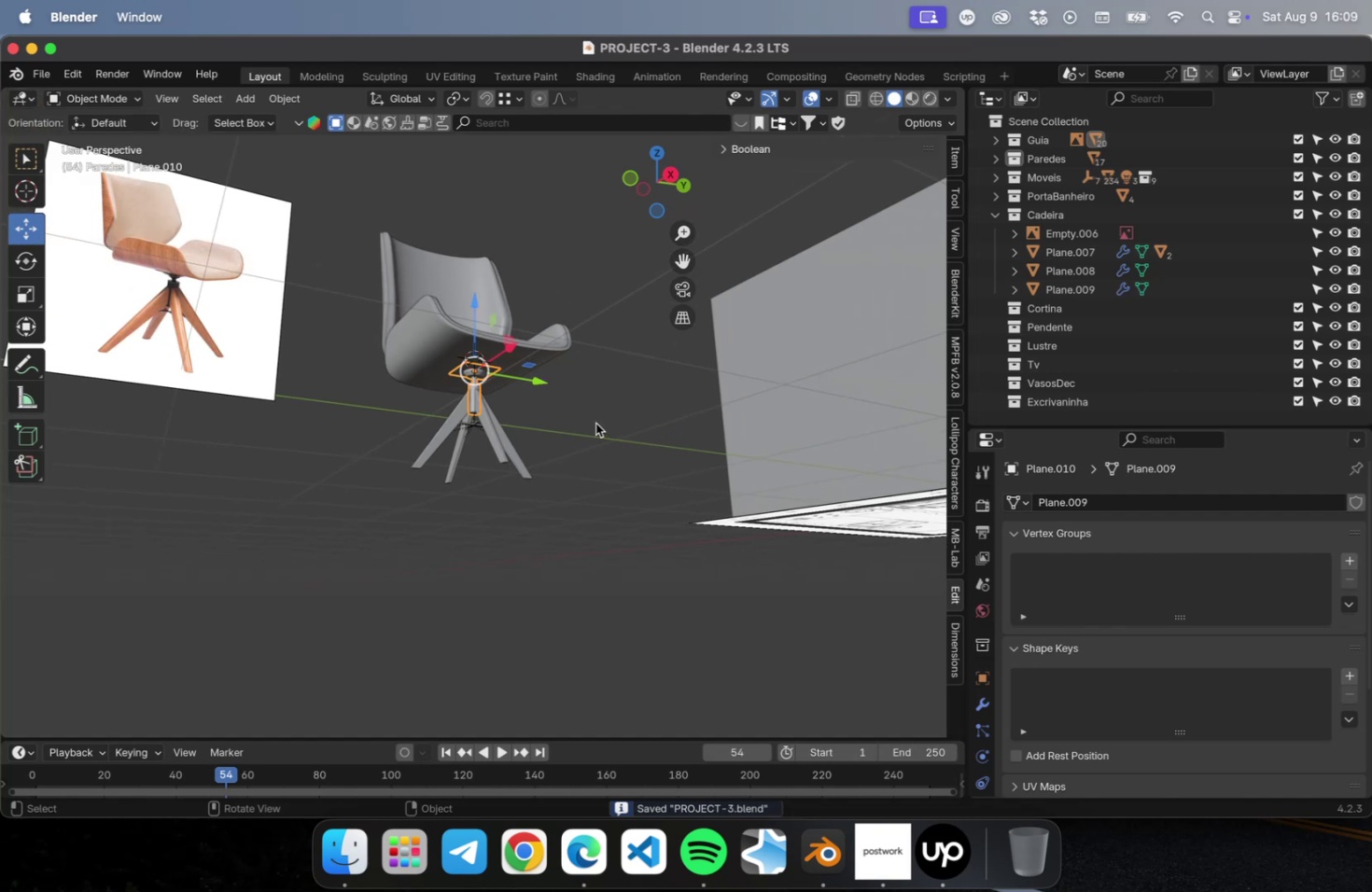 
key(Meta+CommandLeft)
 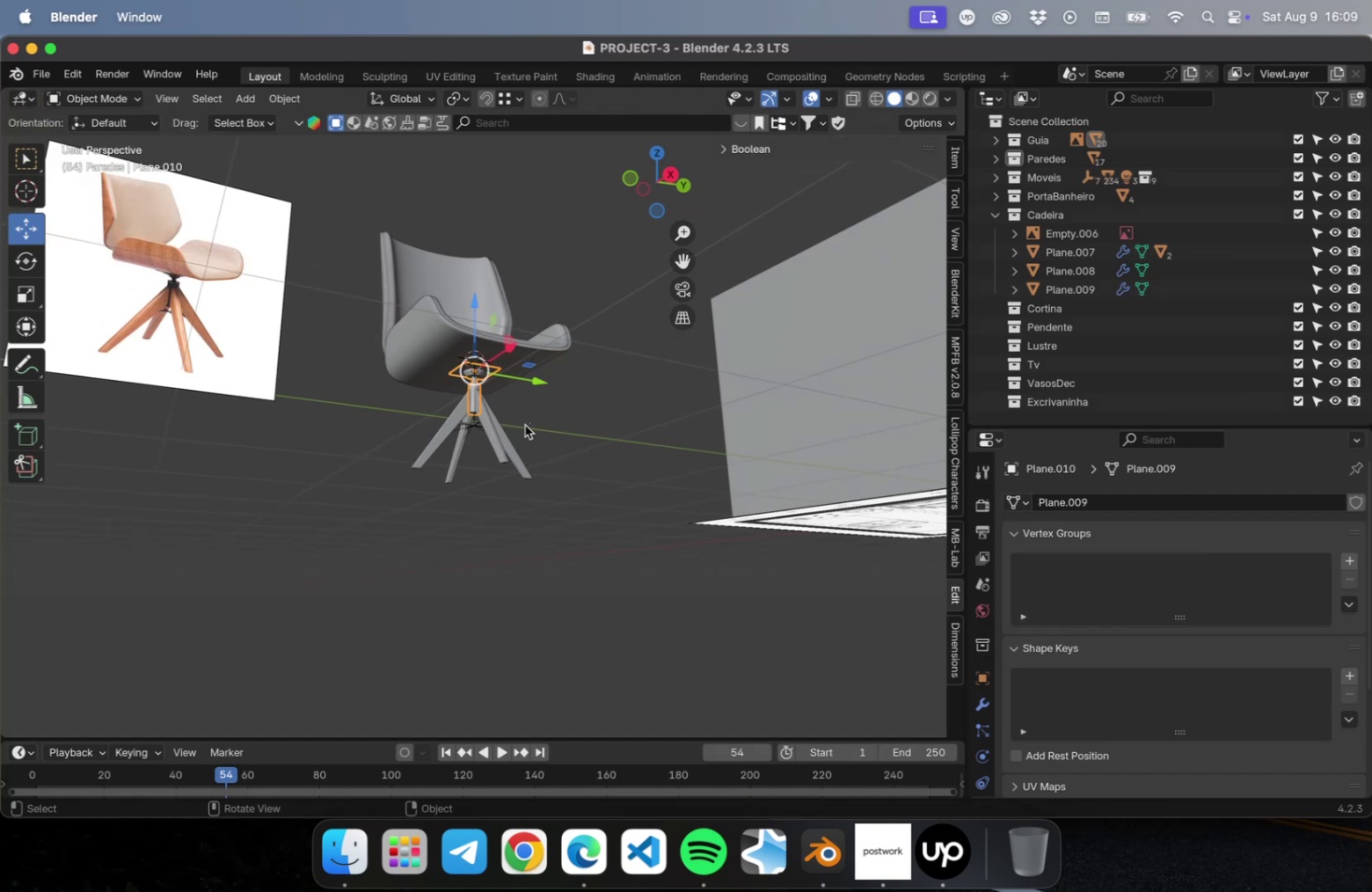 
key(Meta+S)
 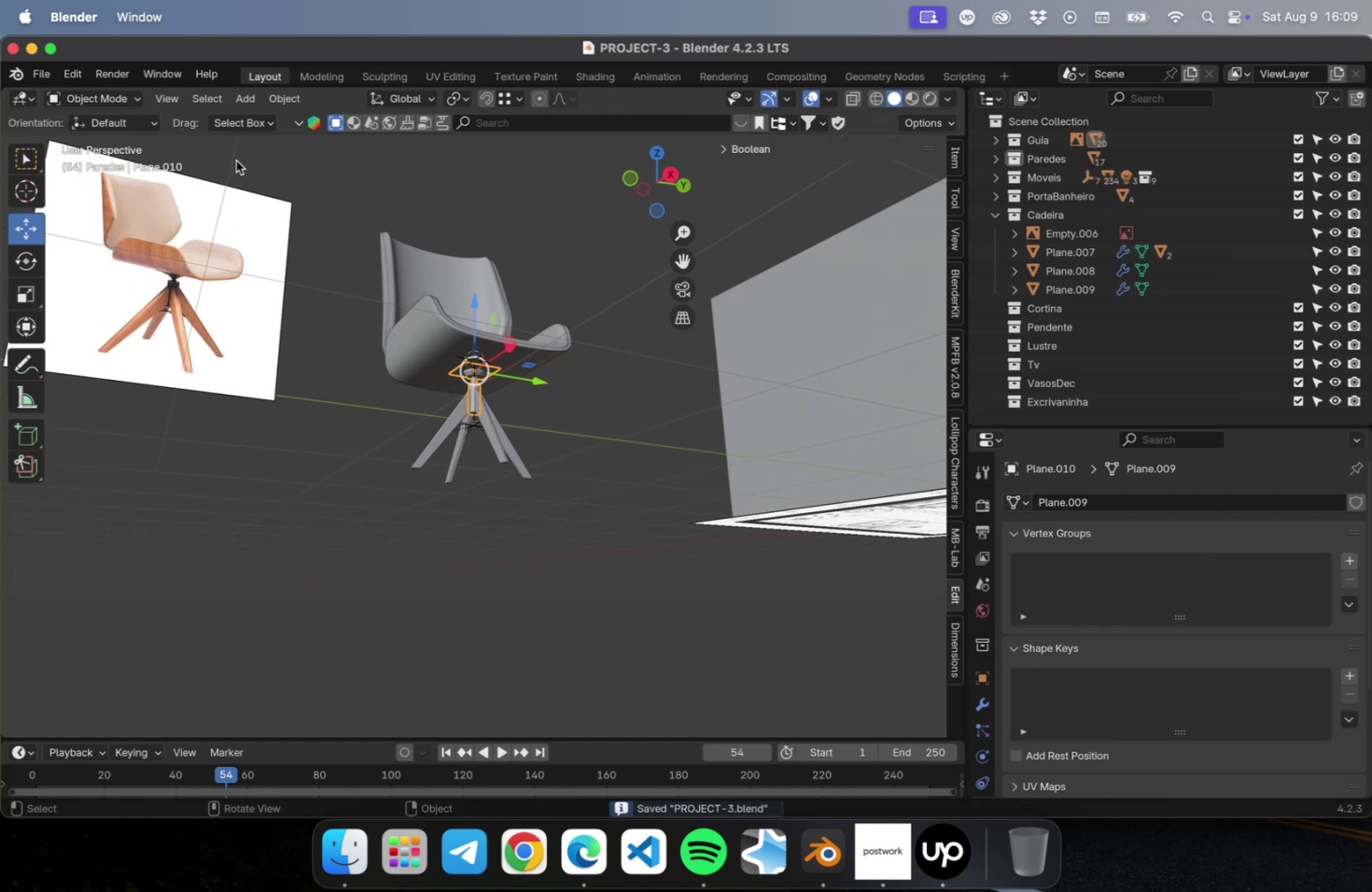 
mouse_move([280, 127])
 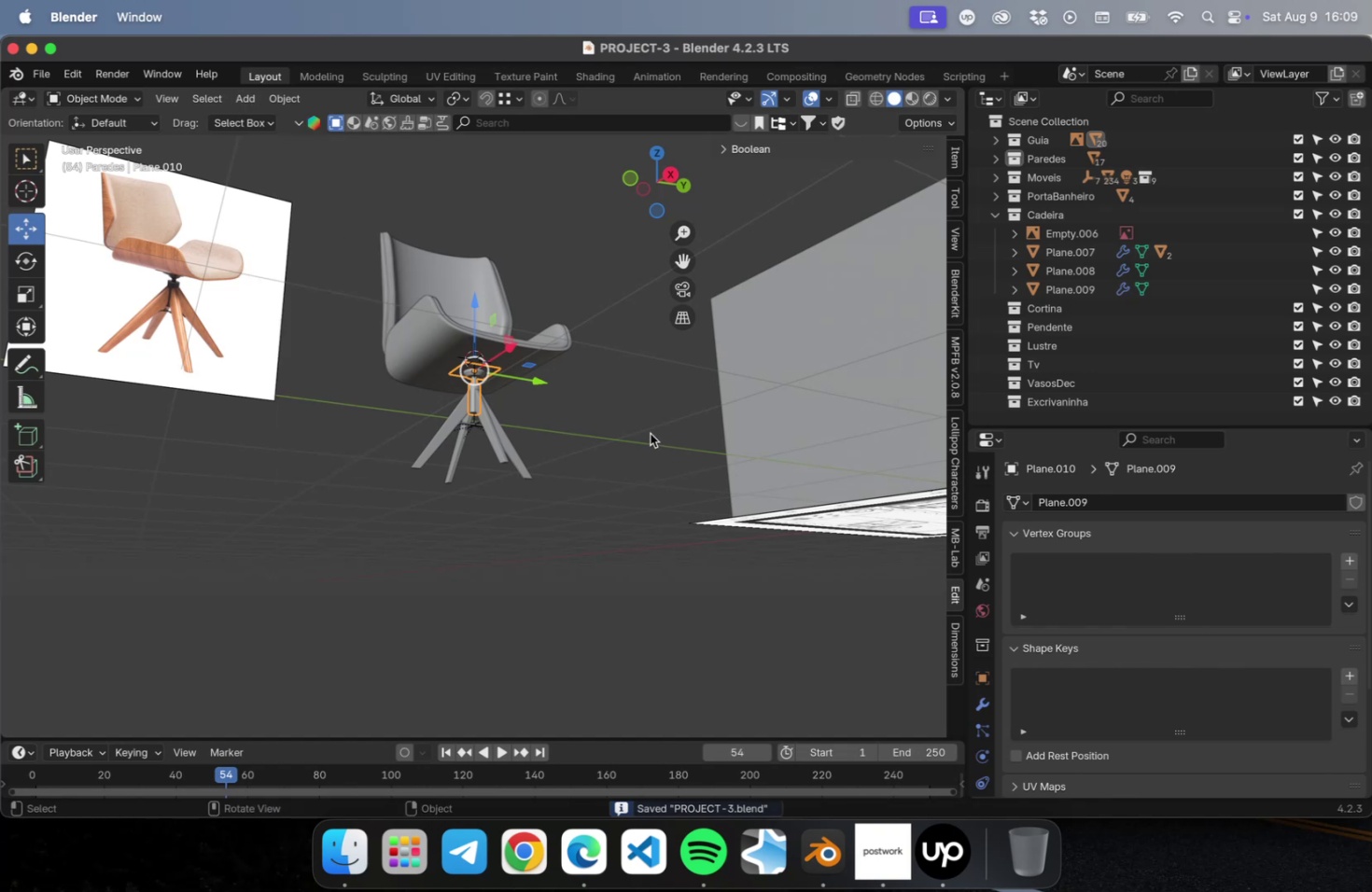 
key(Meta+Z)
 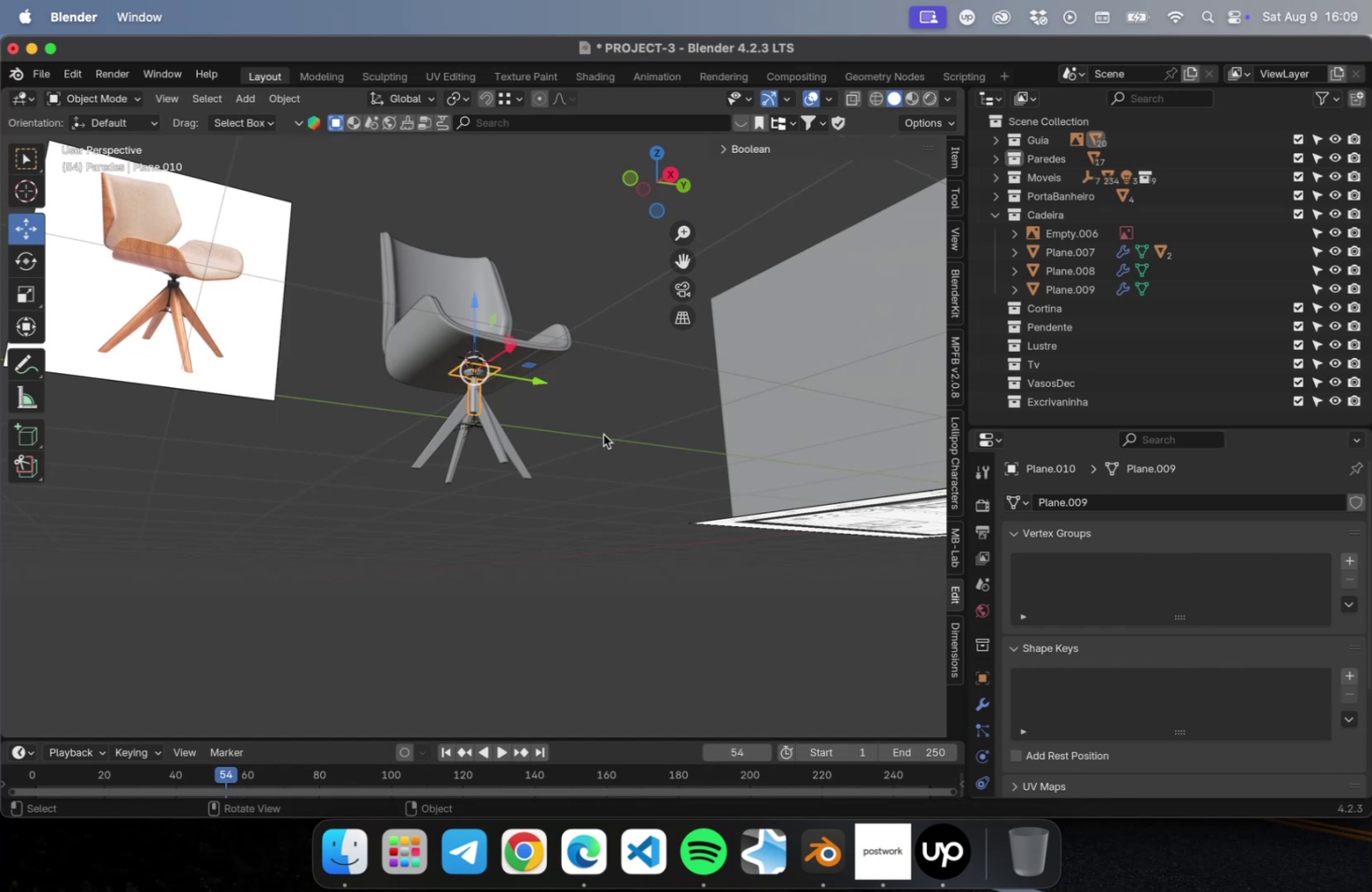 
key(Meta+Z)
 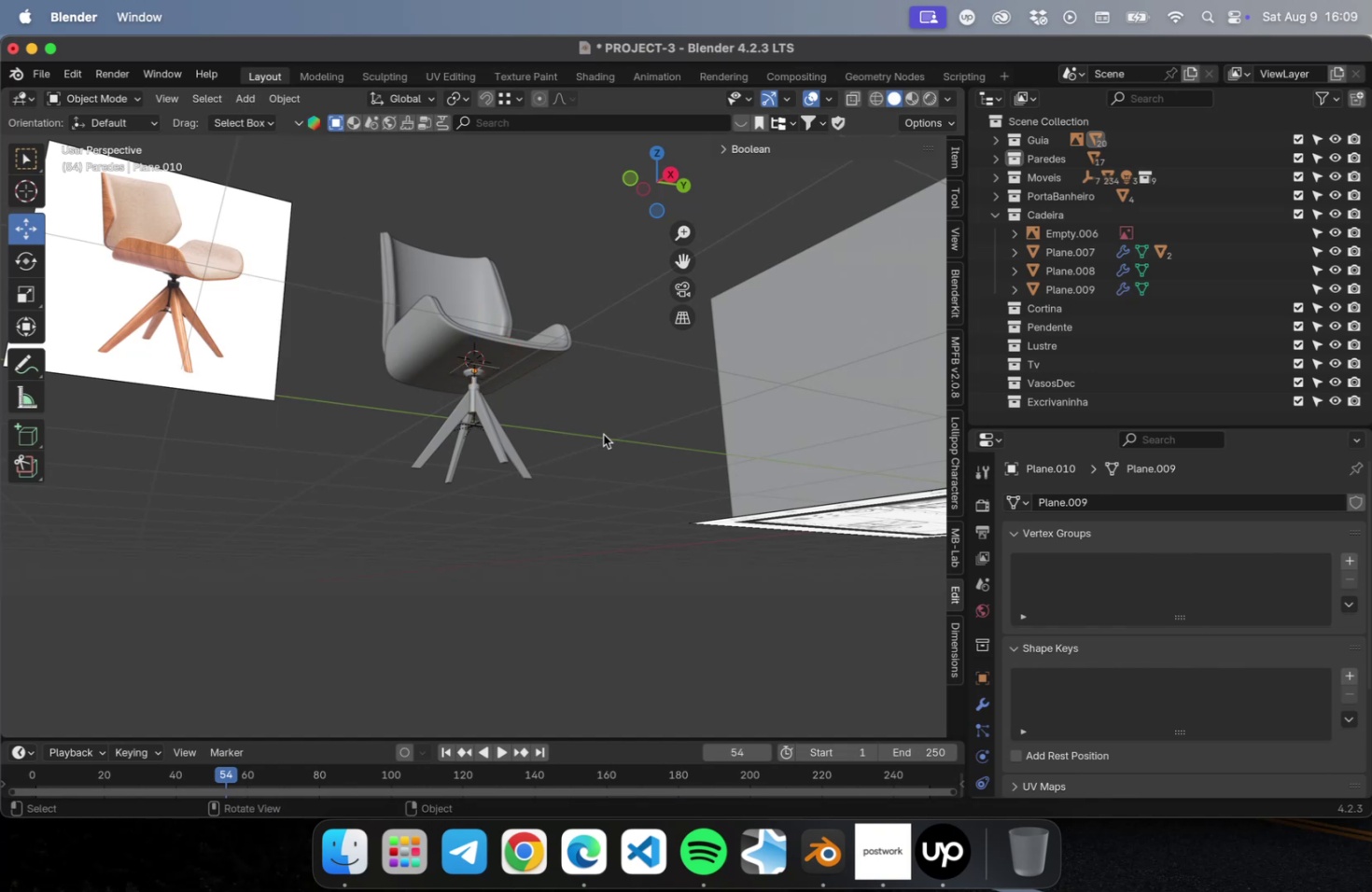 
left_click([603, 434])
 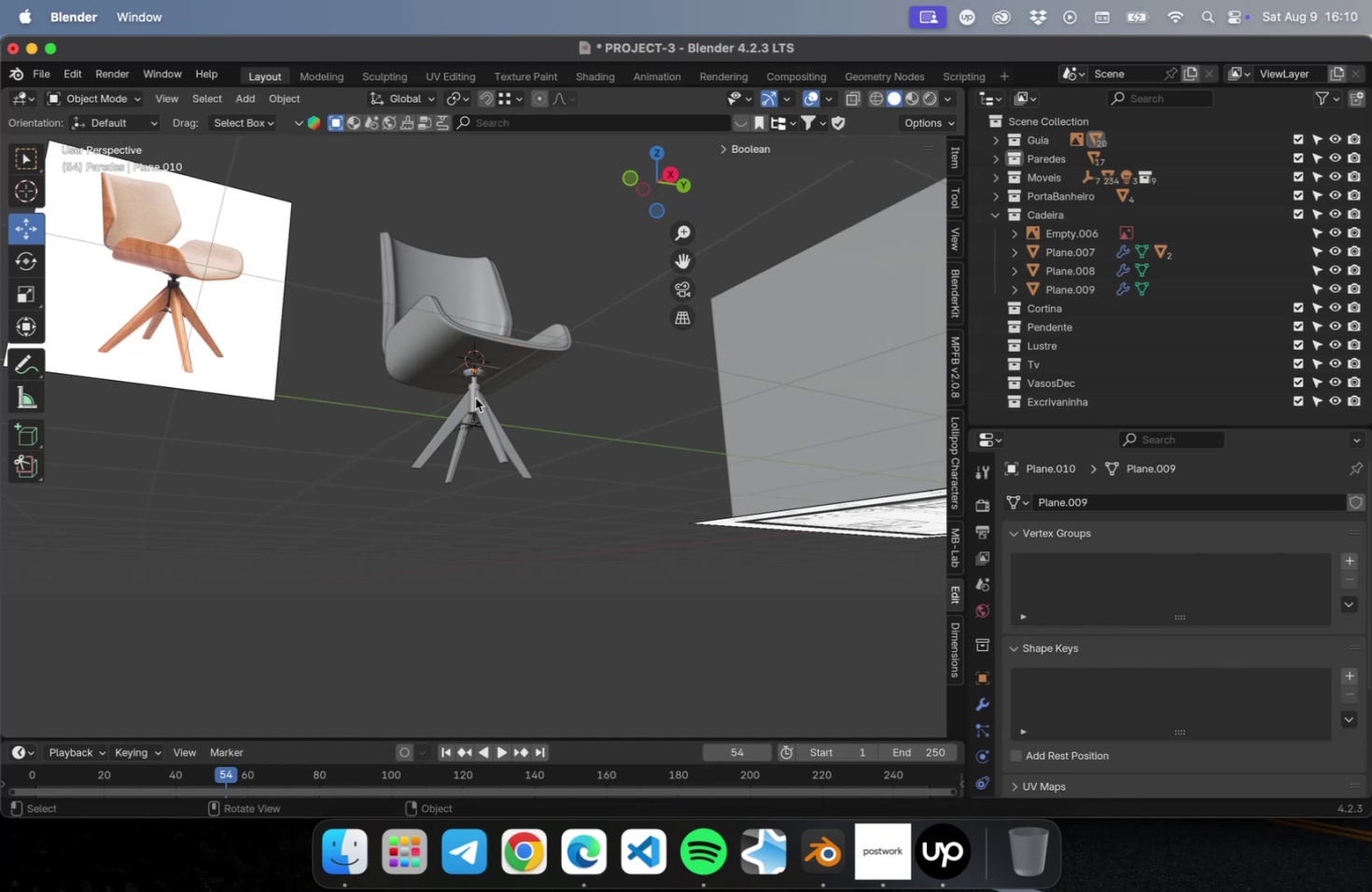 
left_click([472, 385])
 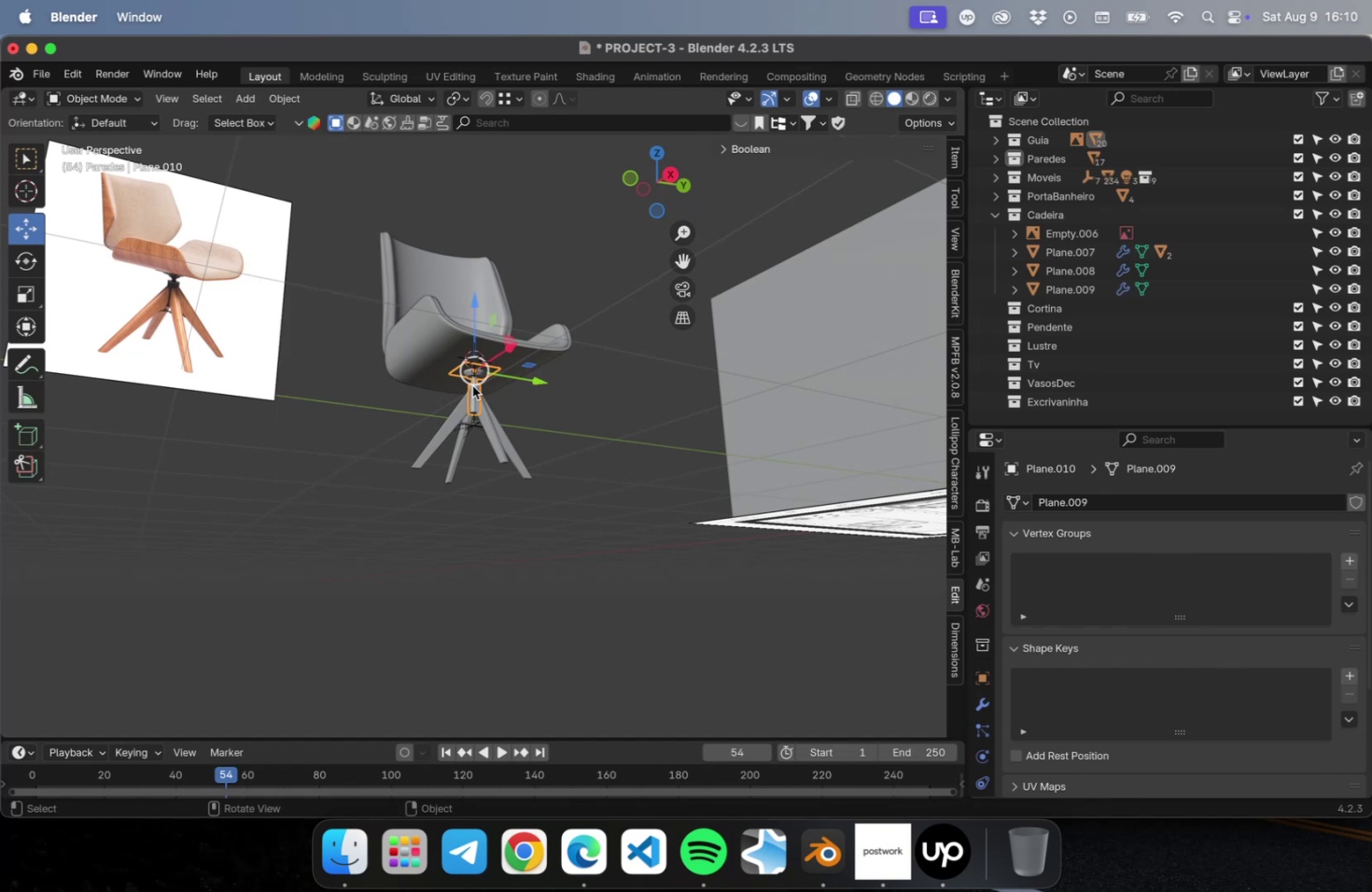 
key(G)
 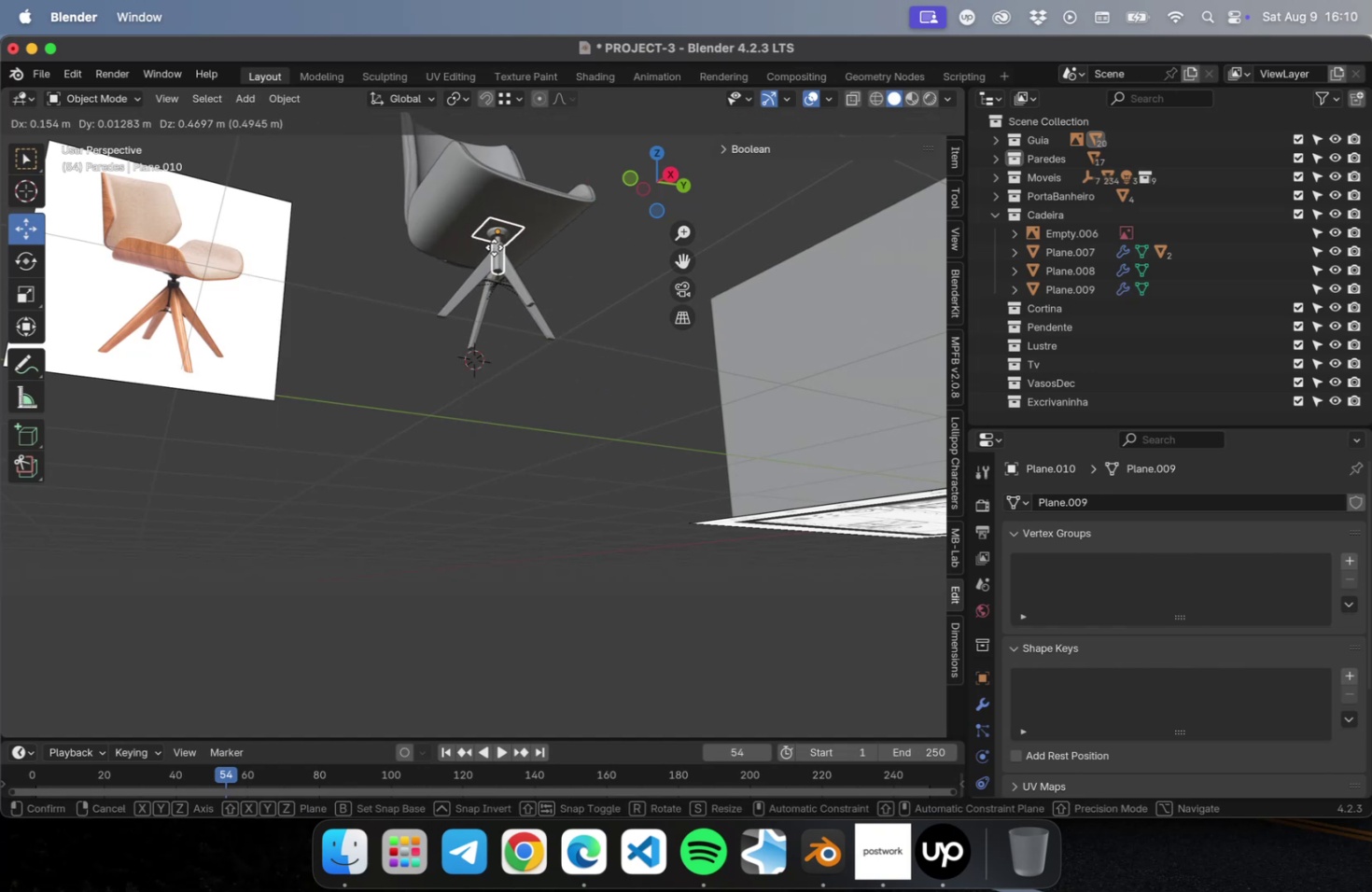 
key(Escape)
 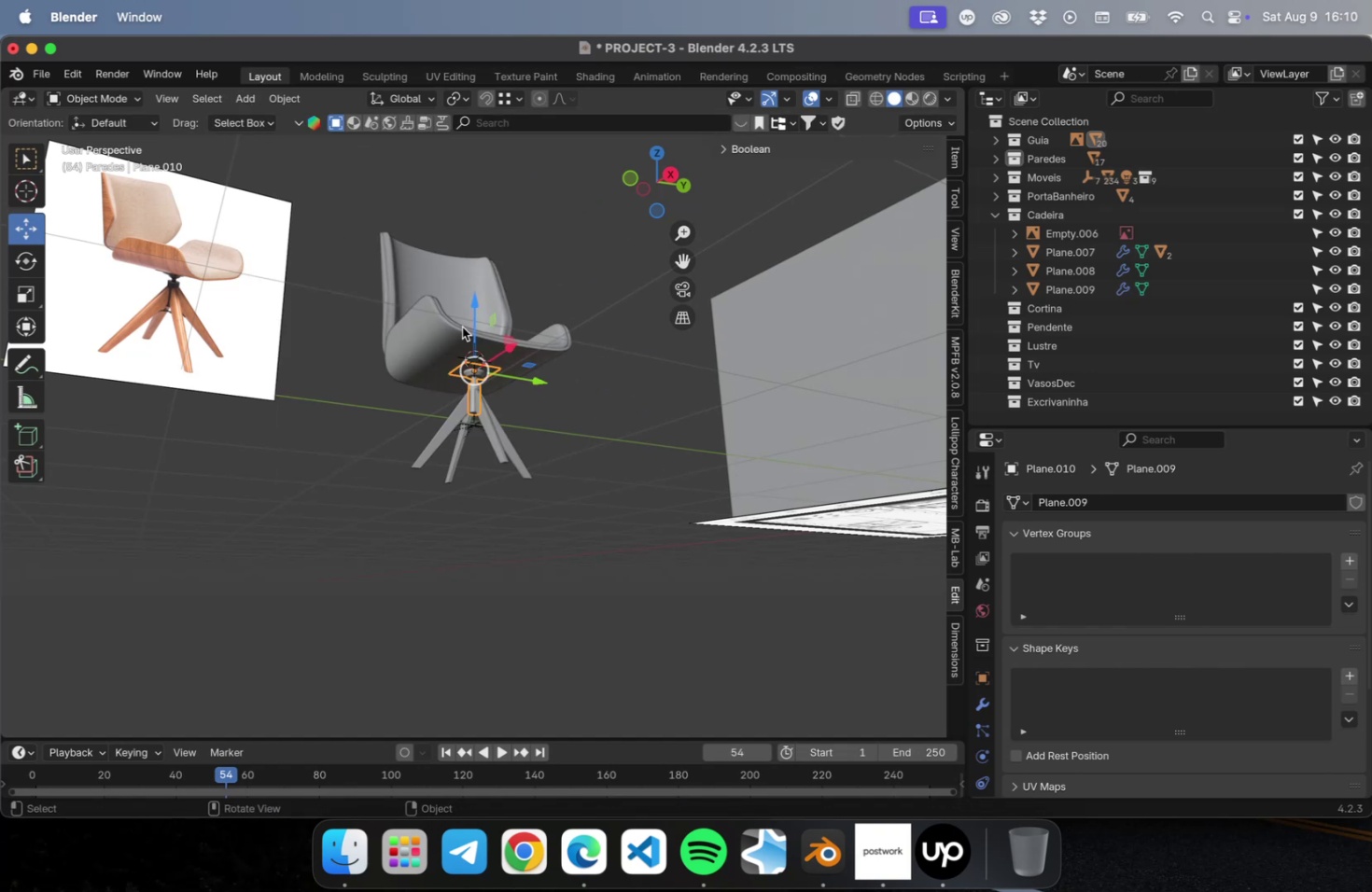 
key(Meta+Z)
 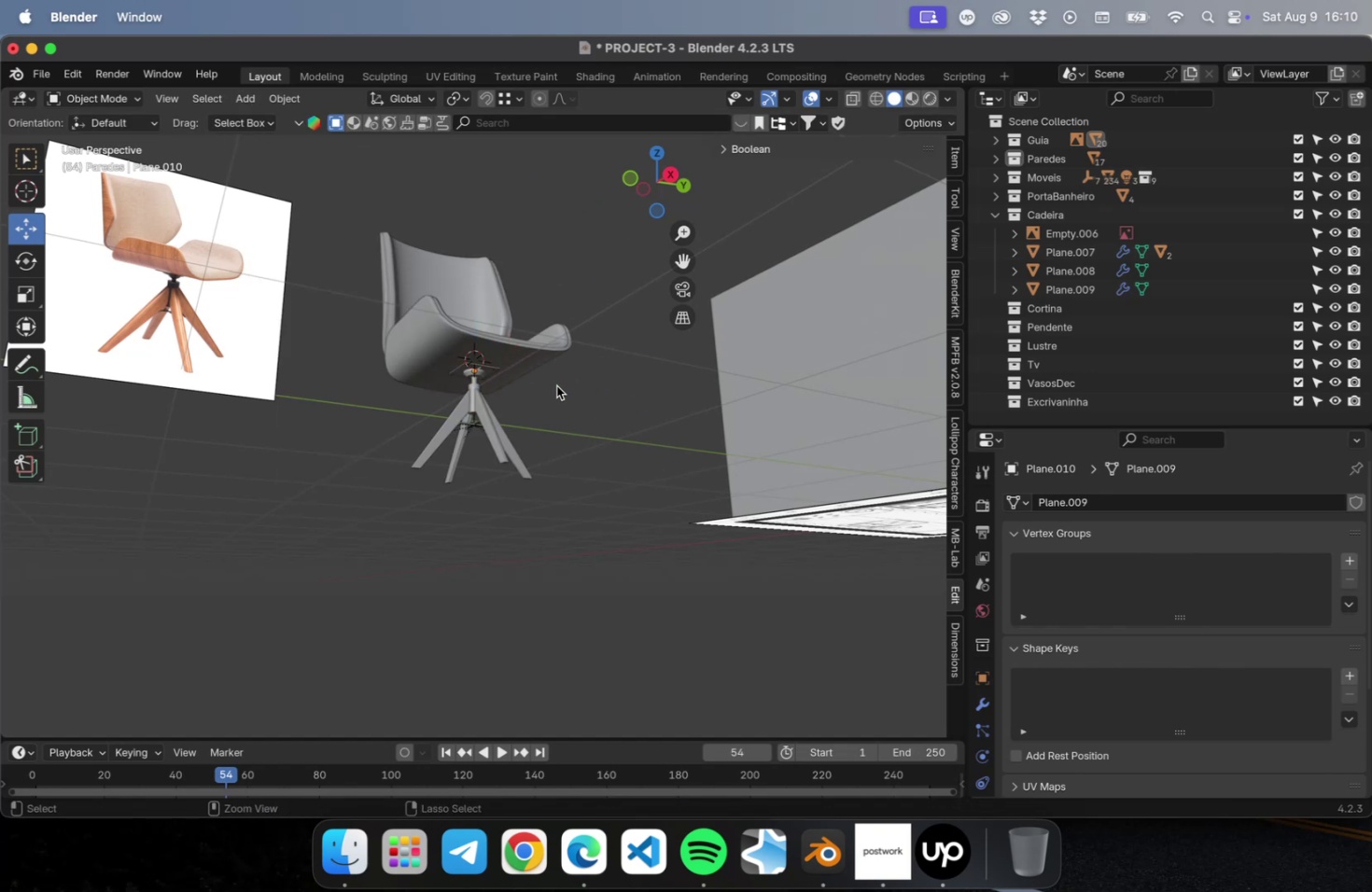 
key(Meta+Z)
 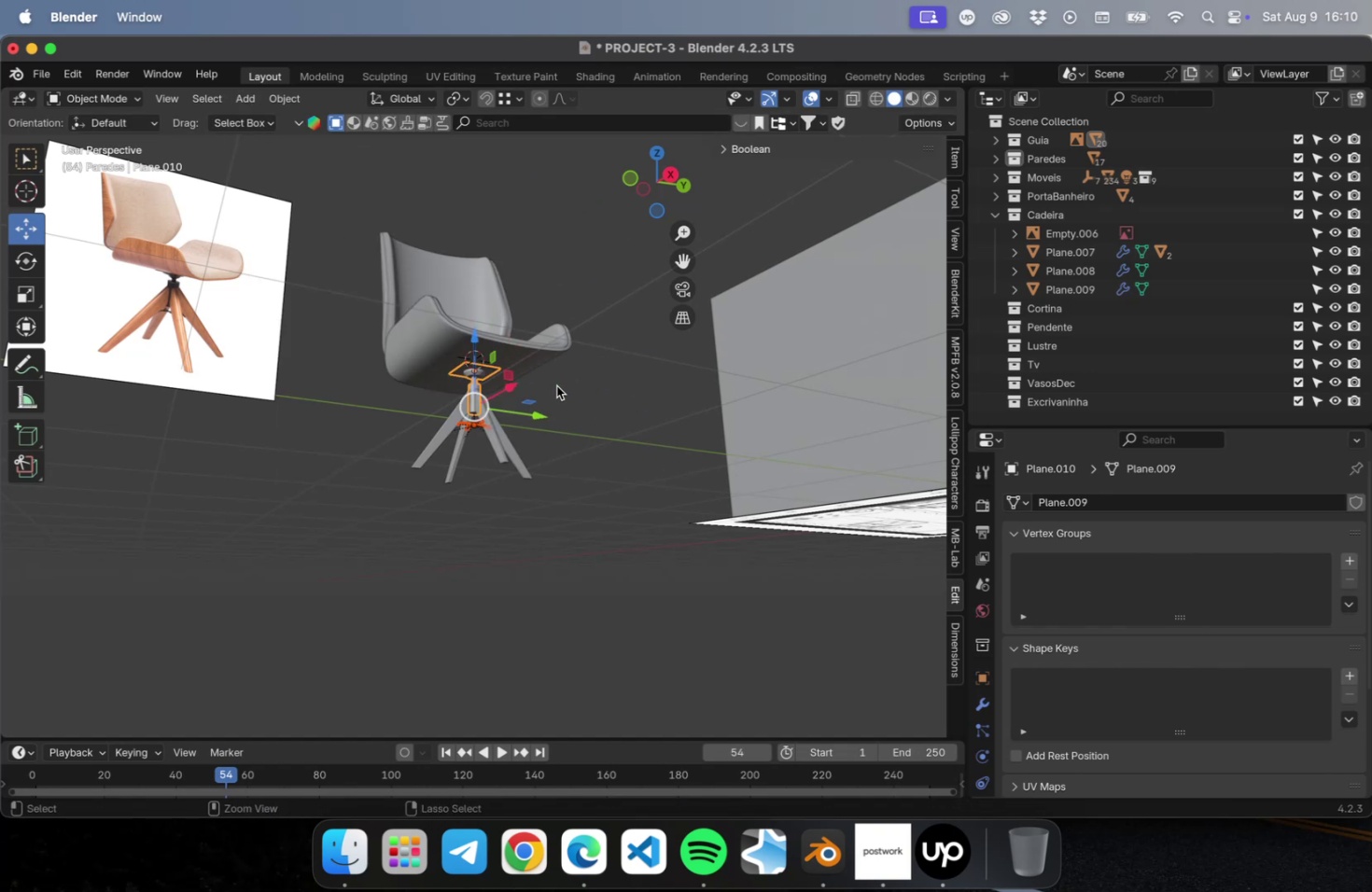 
key(Meta+Z)
 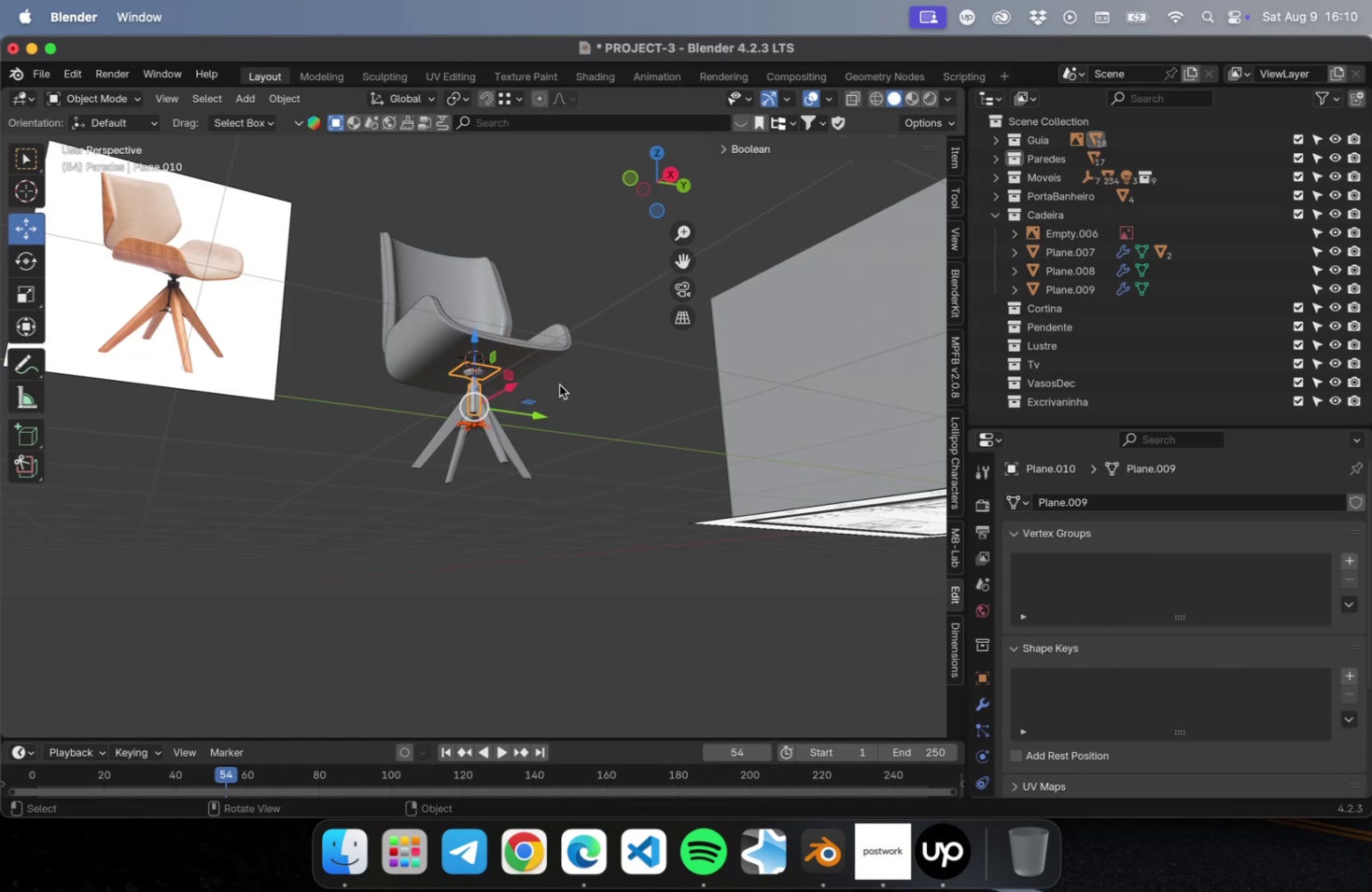 
scroll: coordinate [553, 380], scroll_direction: up, amount: 24.0
 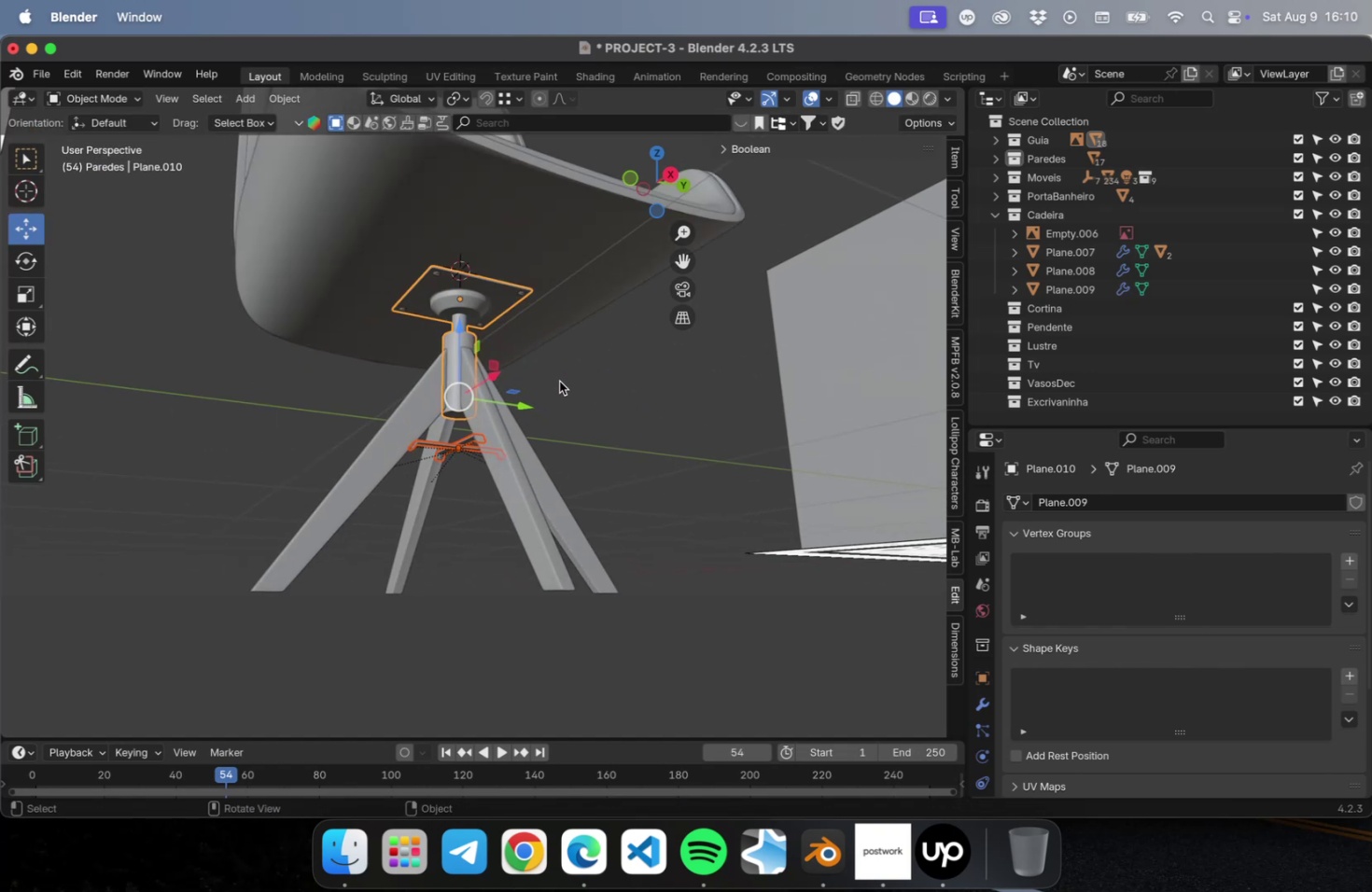 
key(Meta+CommandLeft)
 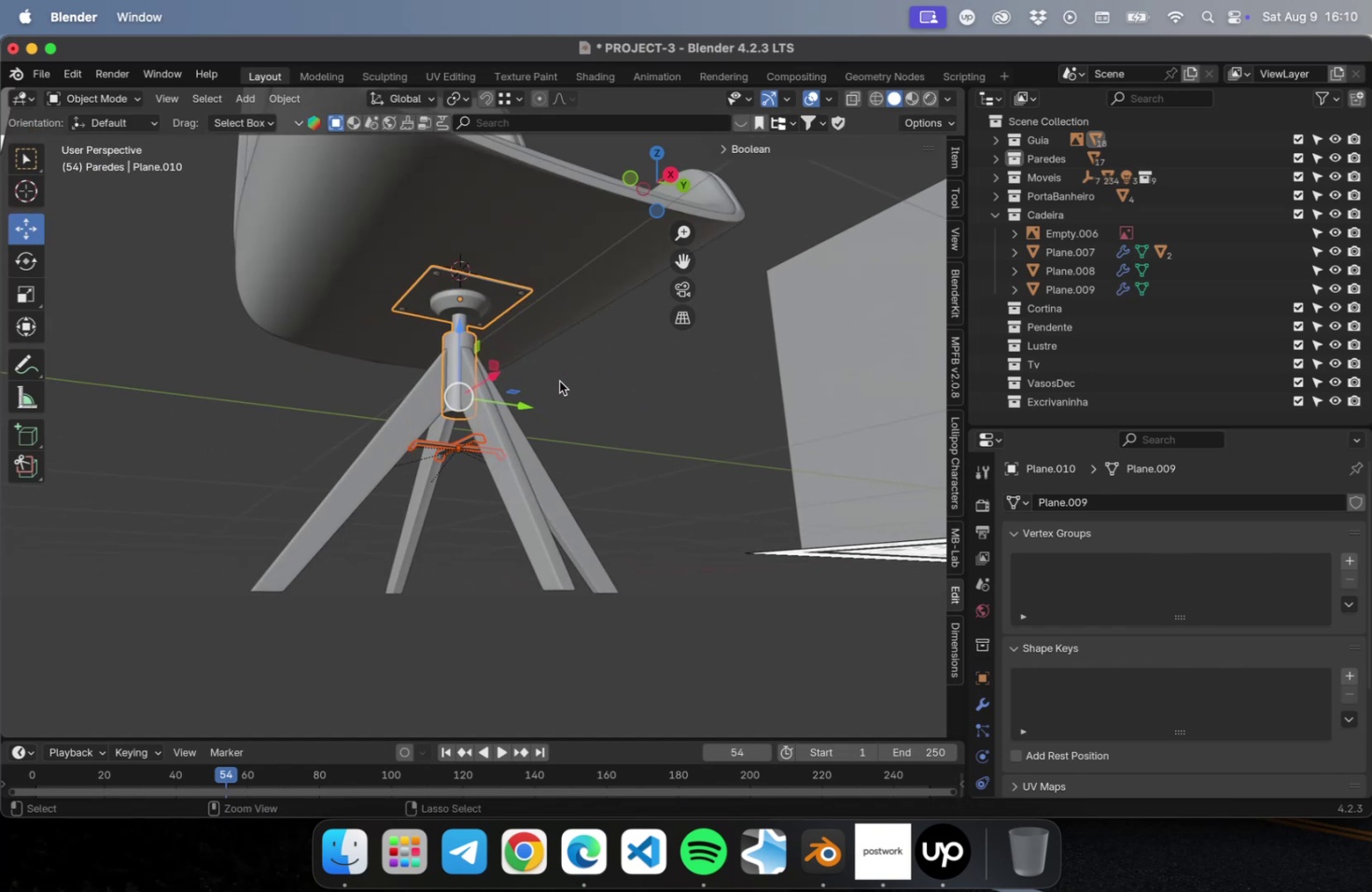 
key(Meta+Z)
 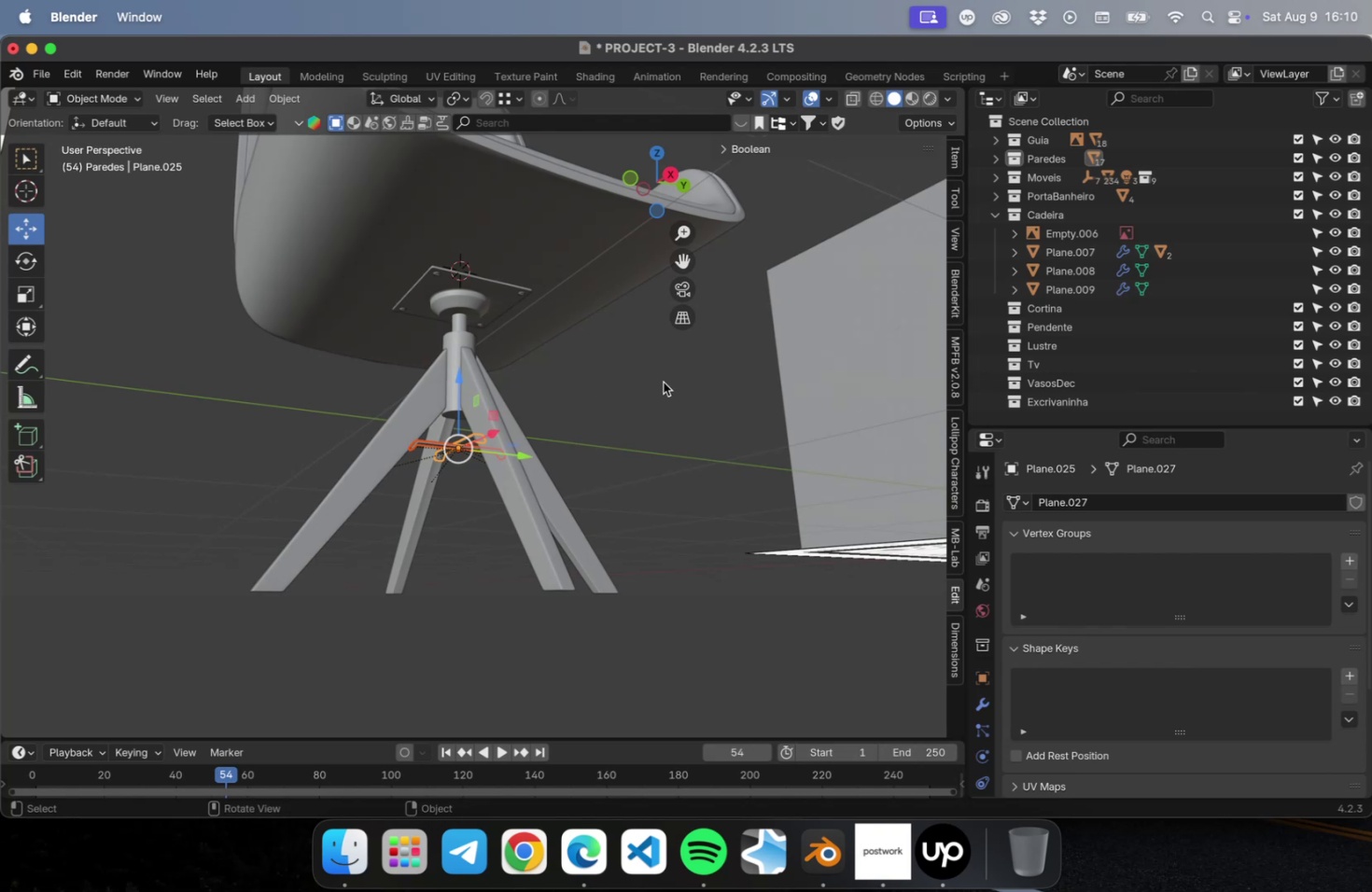 
left_click([663, 382])
 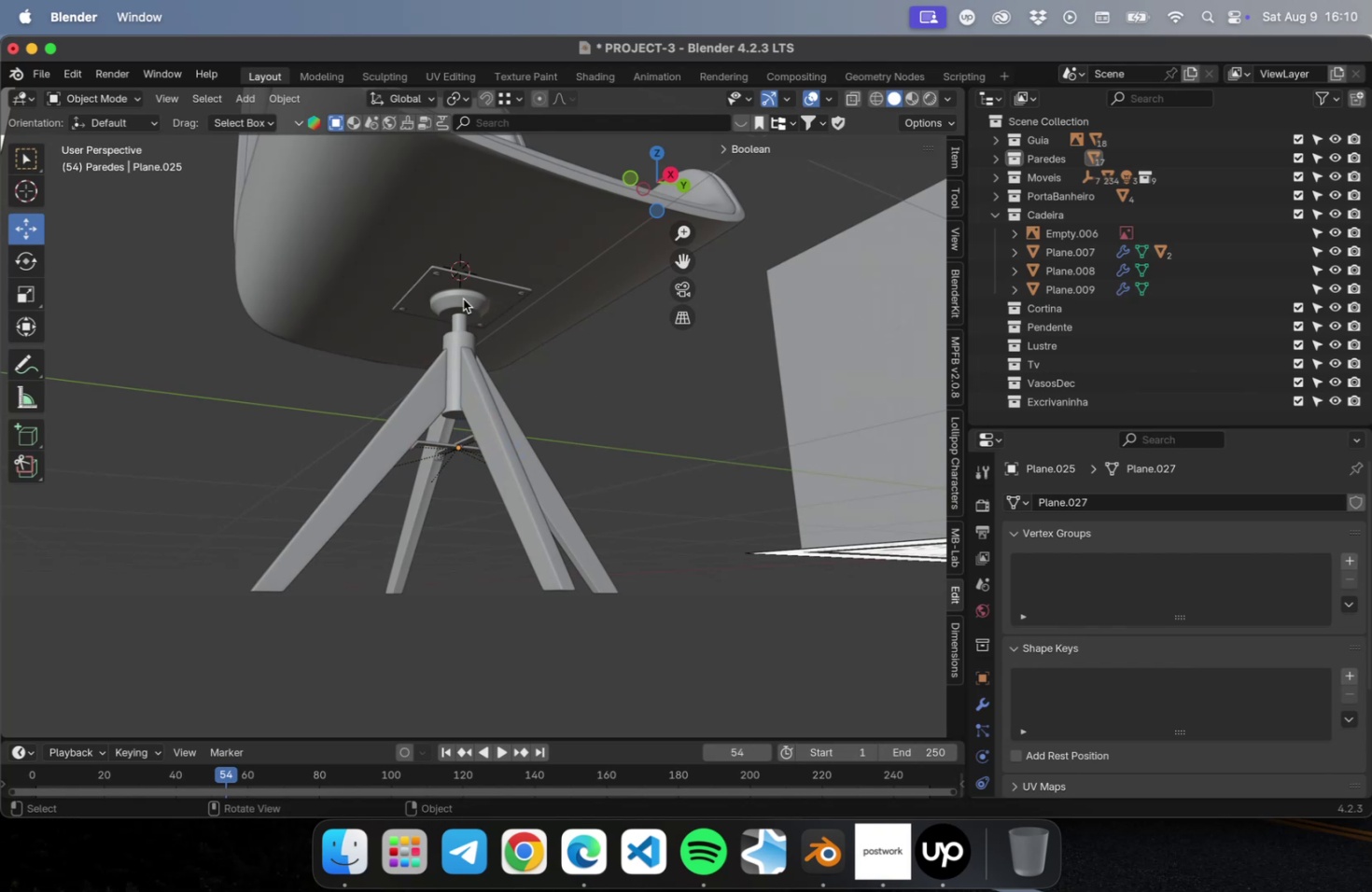 
left_click([462, 299])
 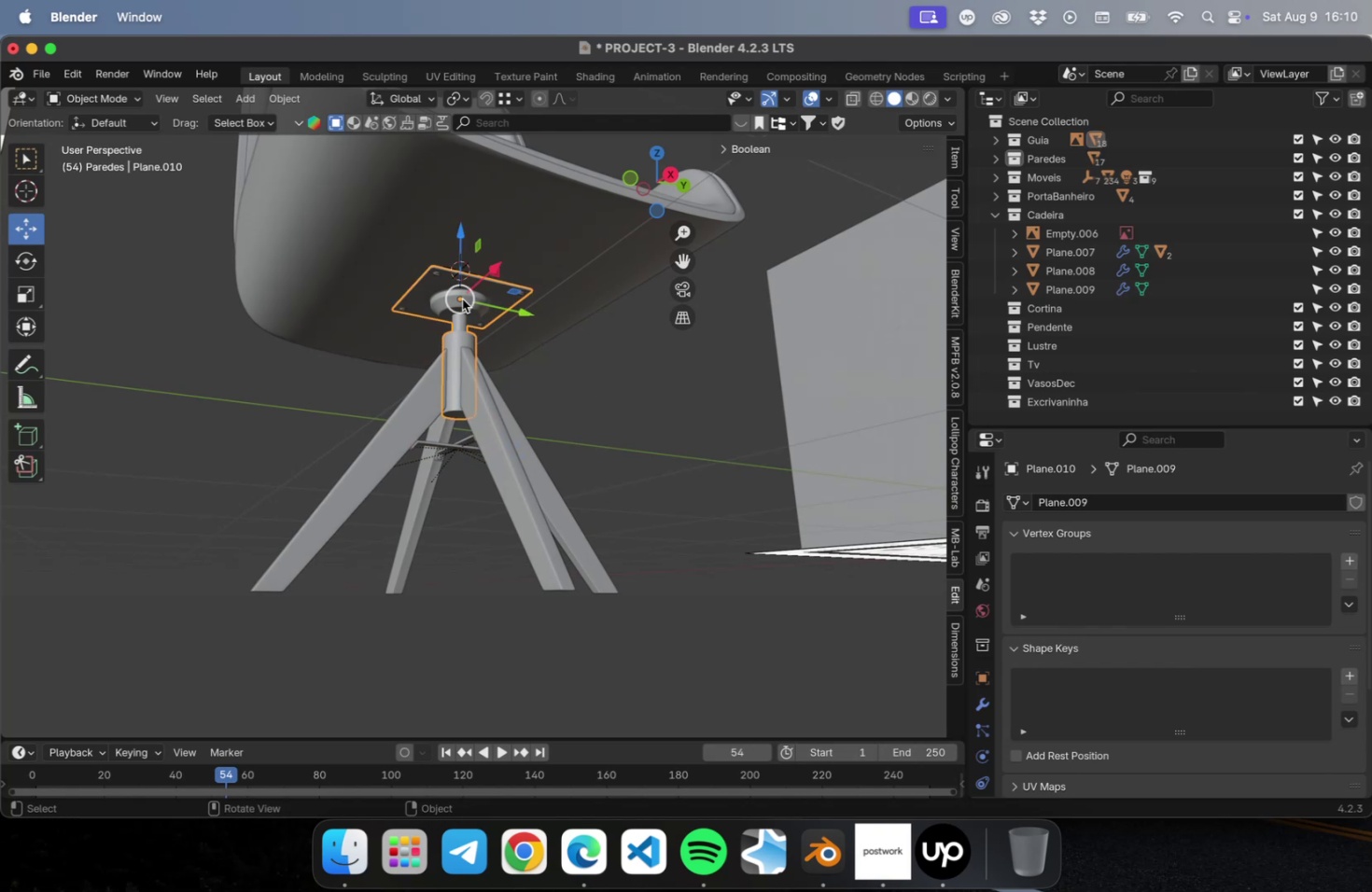 
key(G)
 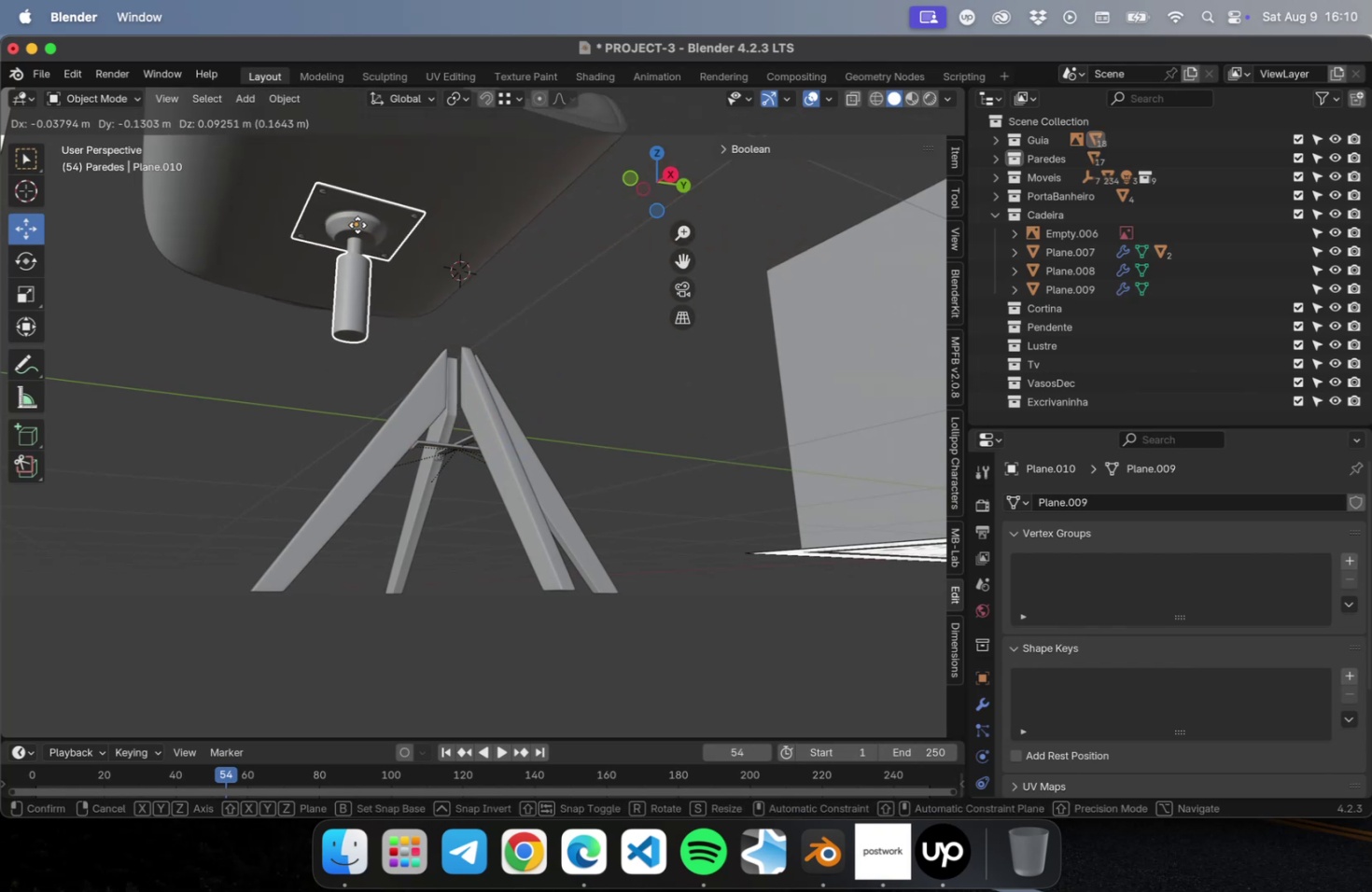 
key(Escape)
 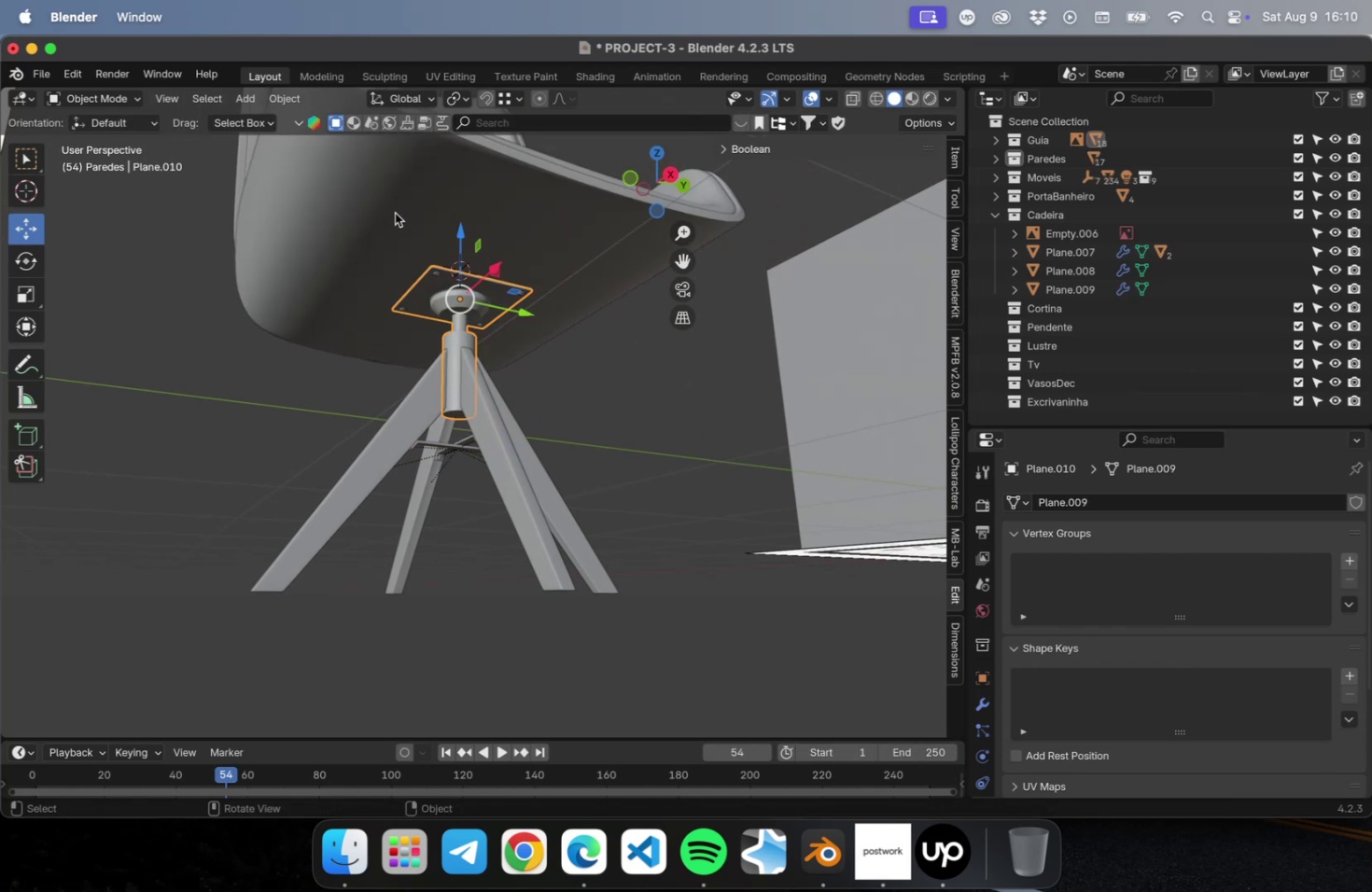 
scroll: coordinate [413, 295], scroll_direction: down, amount: 10.0
 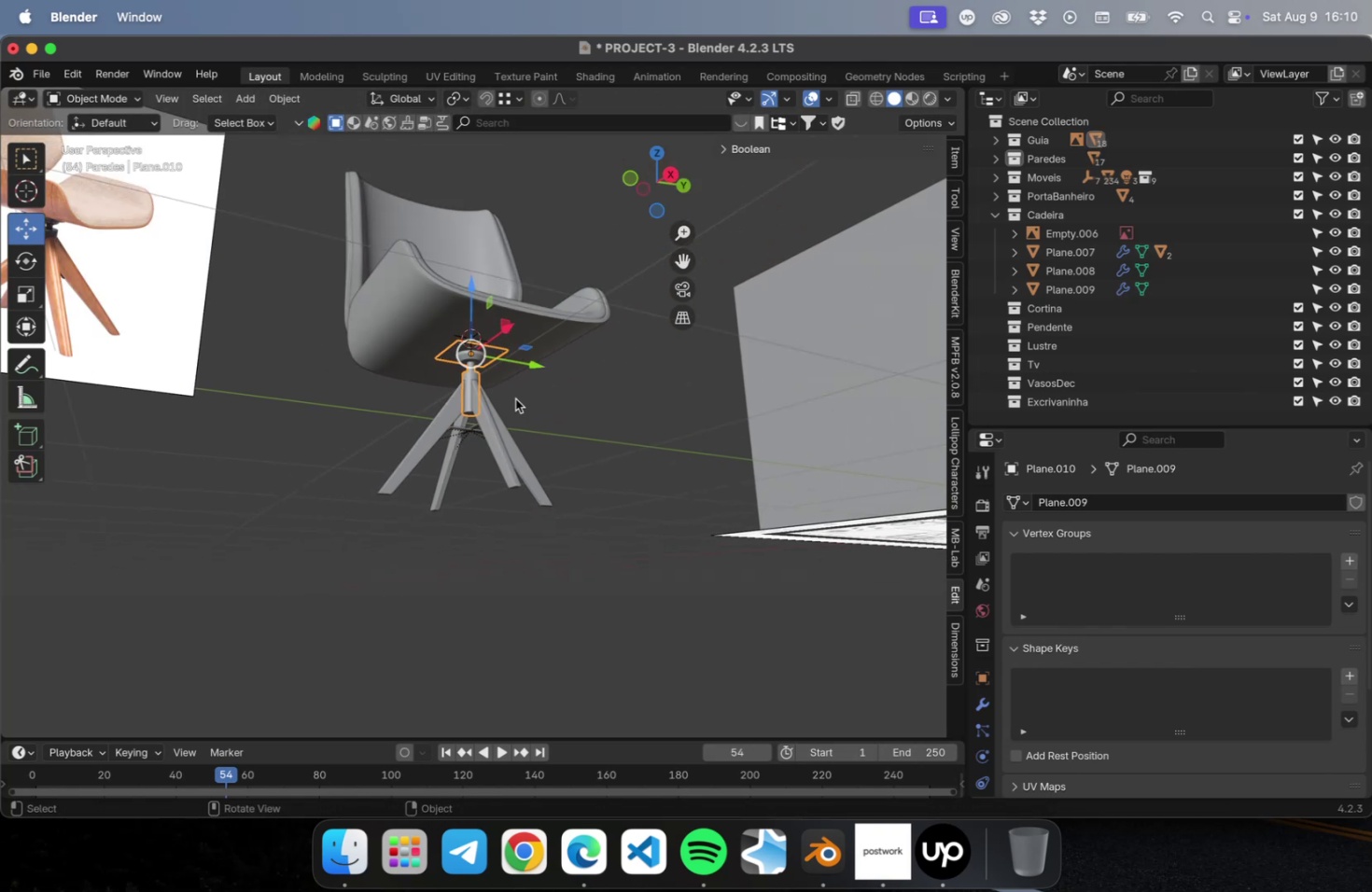 
key(Meta+CommandLeft)
 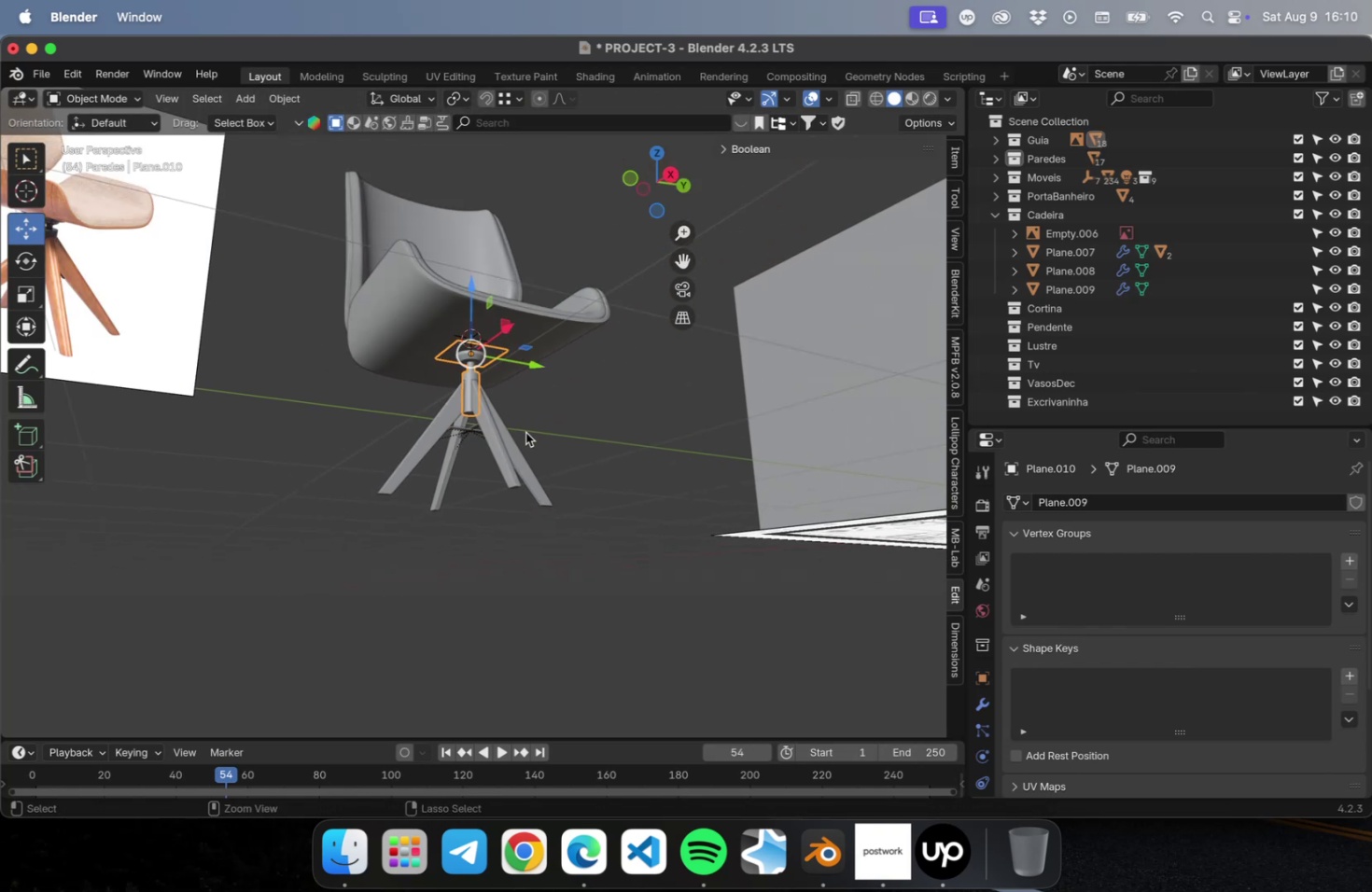 
key(Meta+S)
 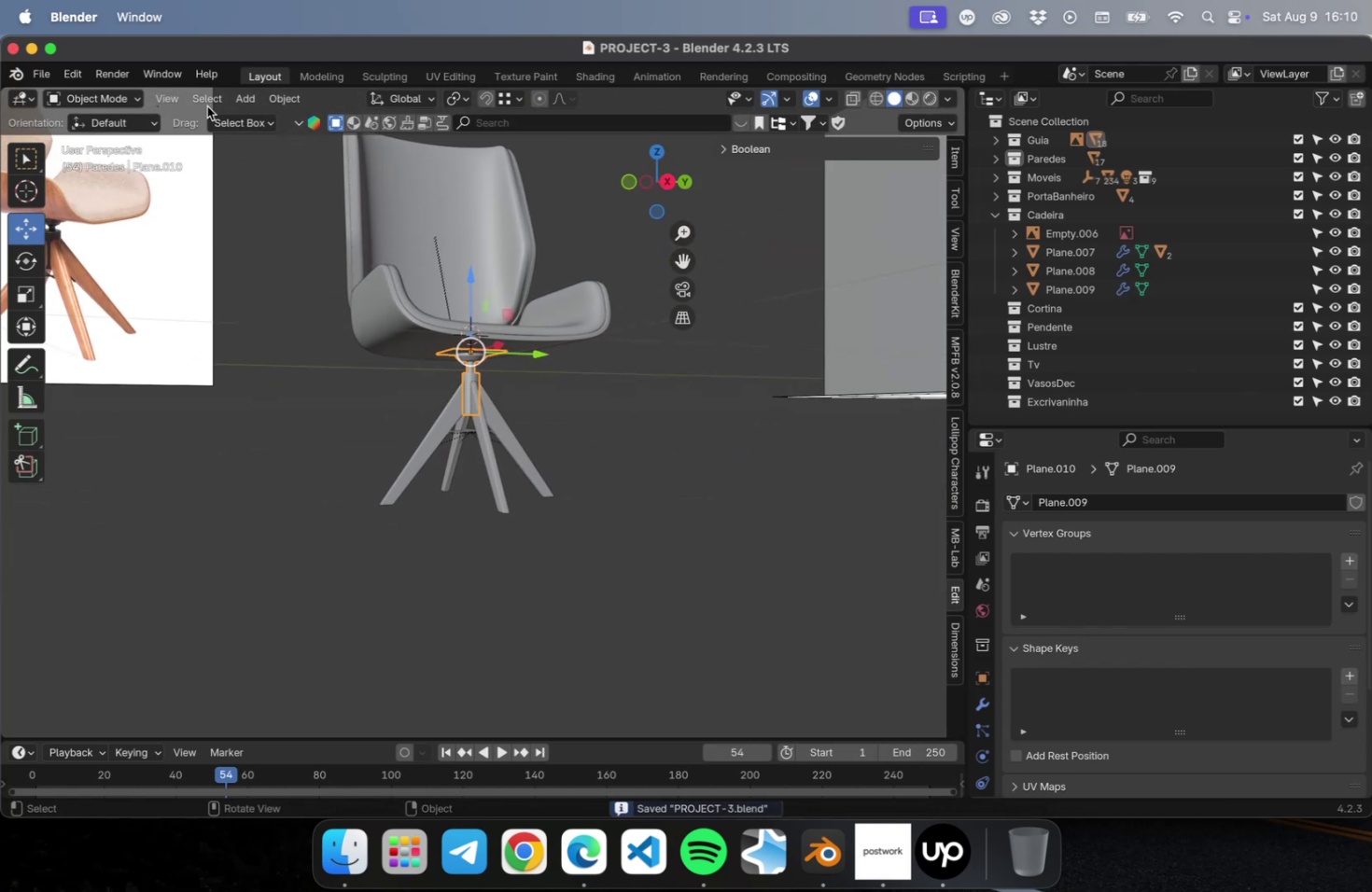 
left_click([114, 77])
 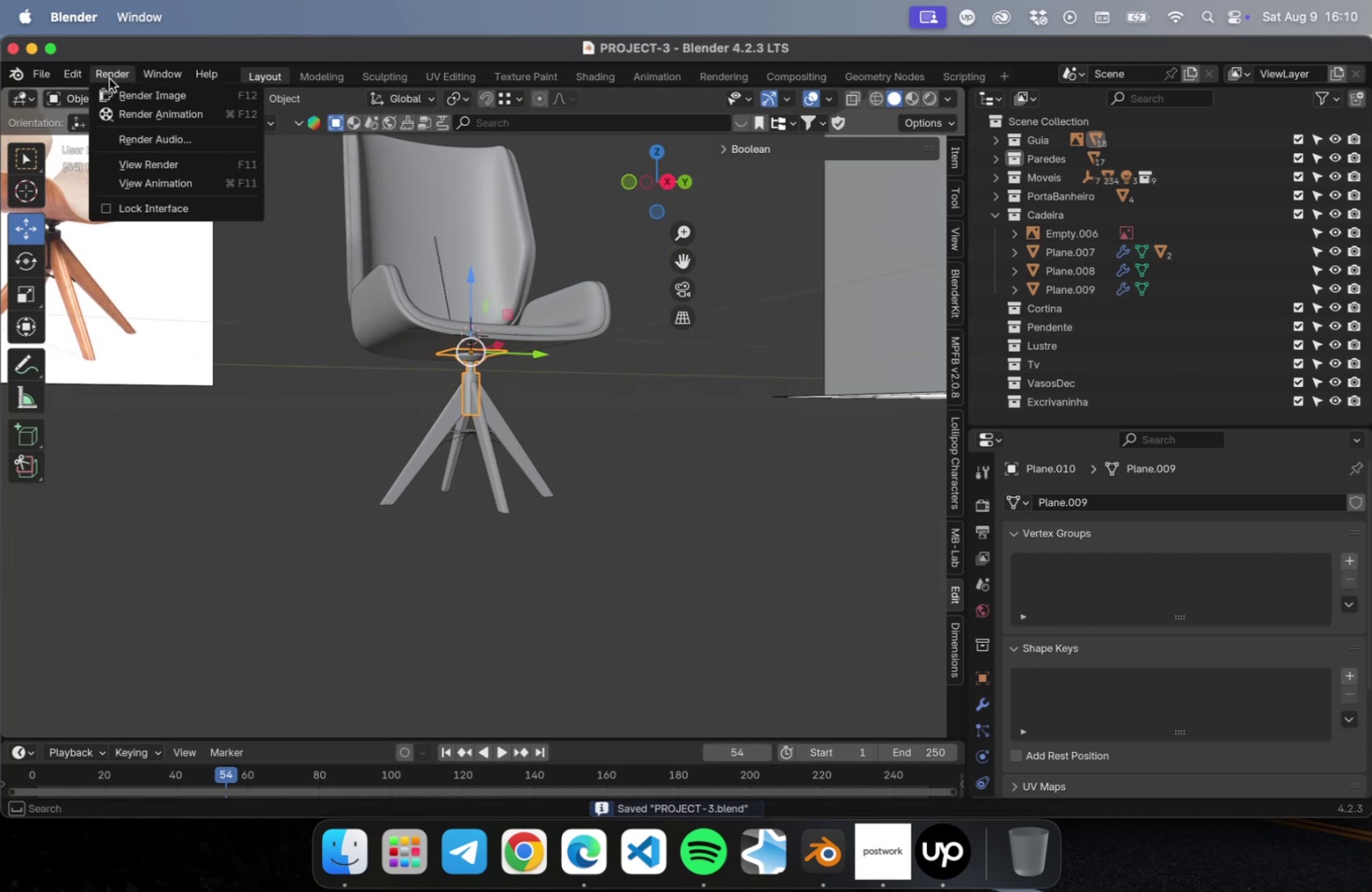 
key(Escape)
 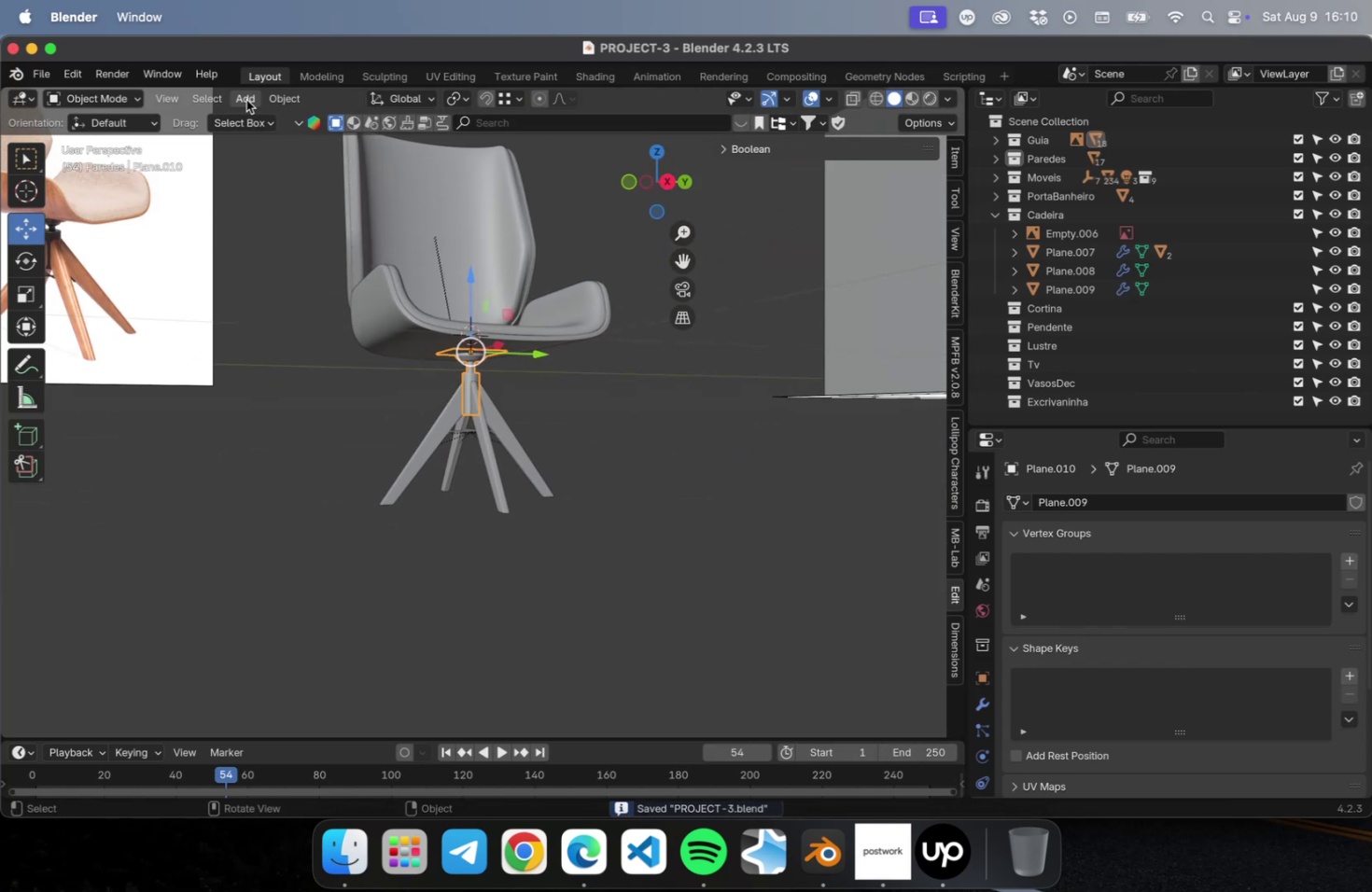 
left_click([246, 100])
 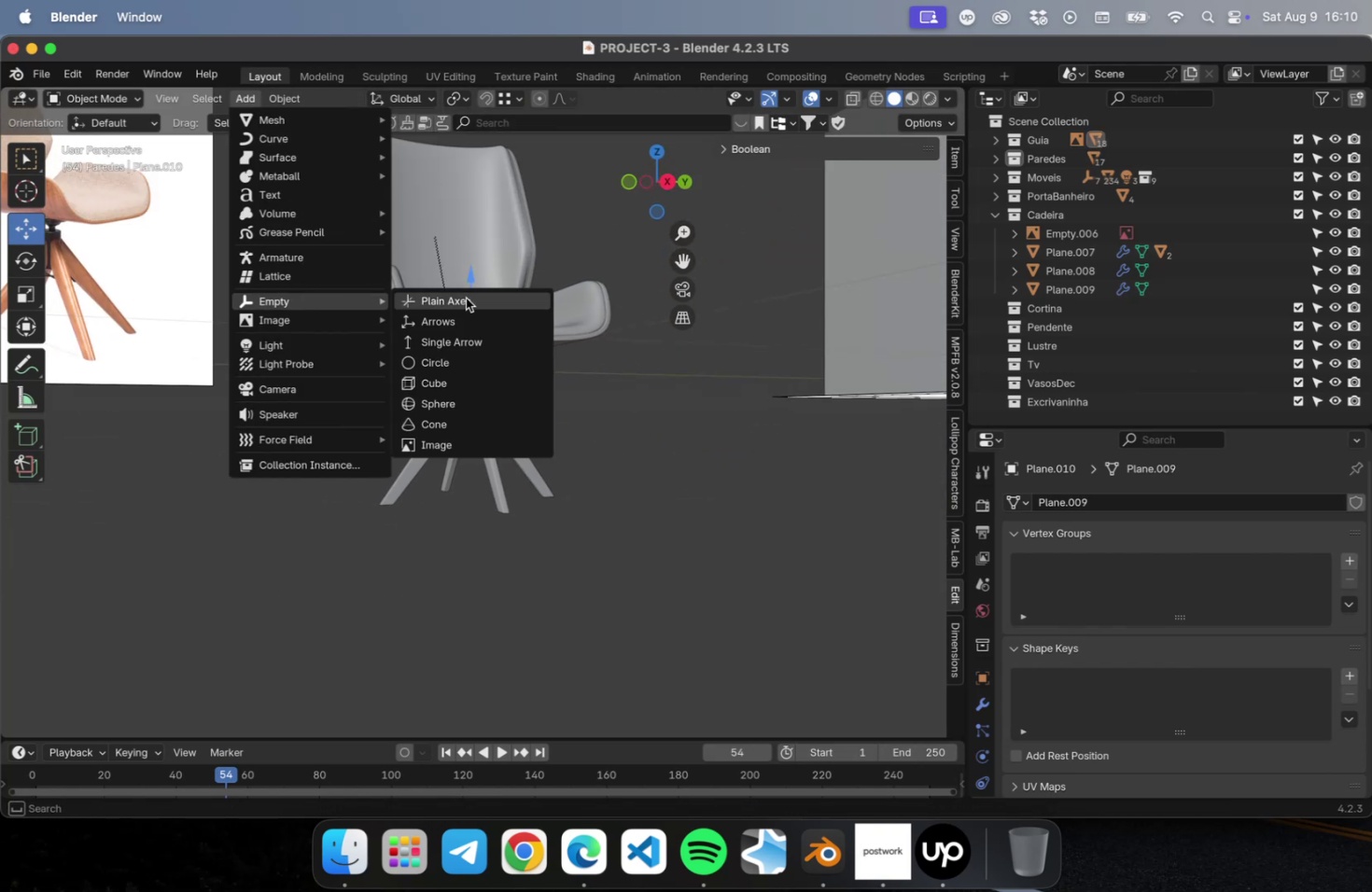 
scroll: coordinate [485, 416], scroll_direction: up, amount: 18.0
 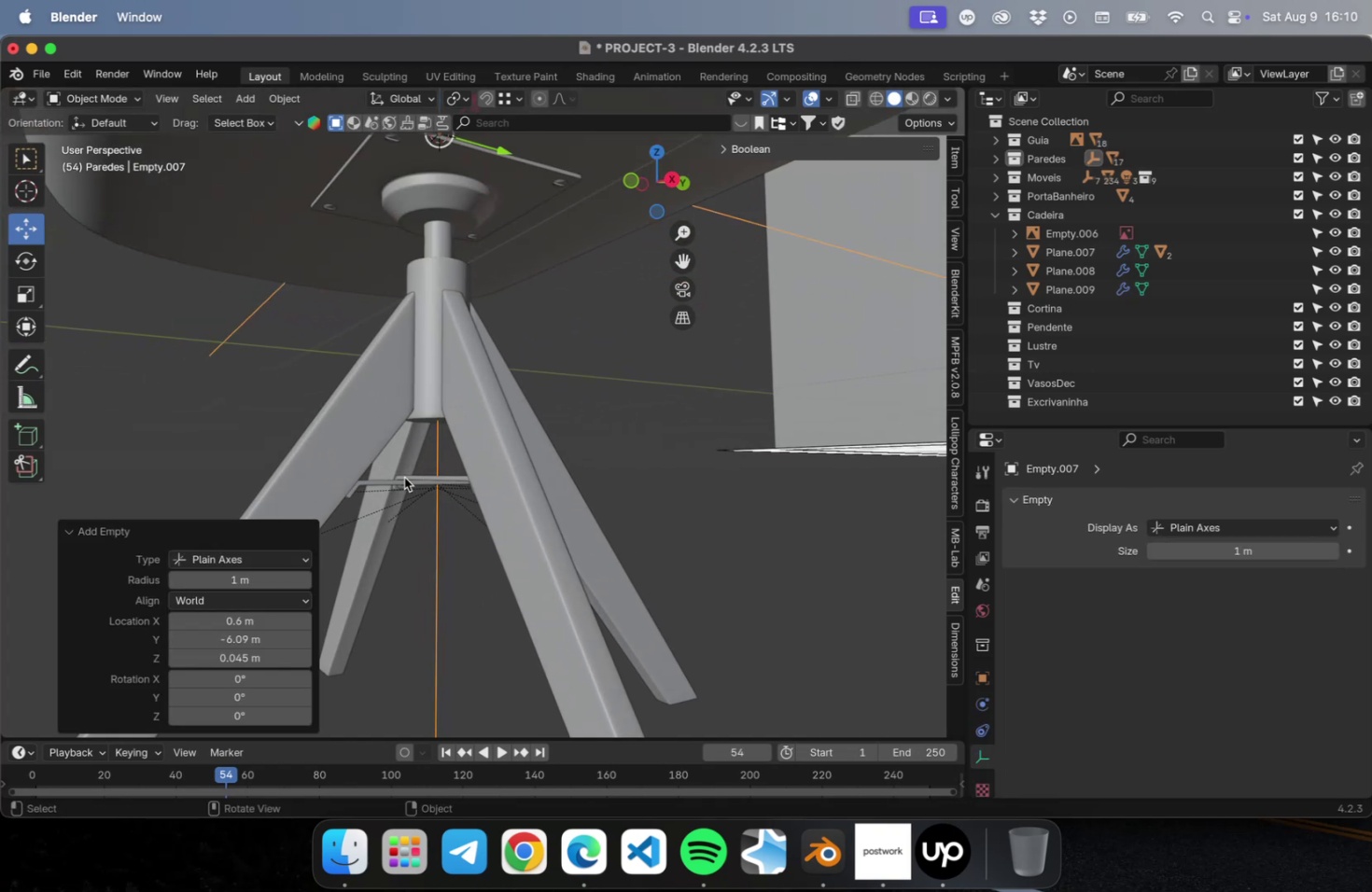 
left_click([402, 478])
 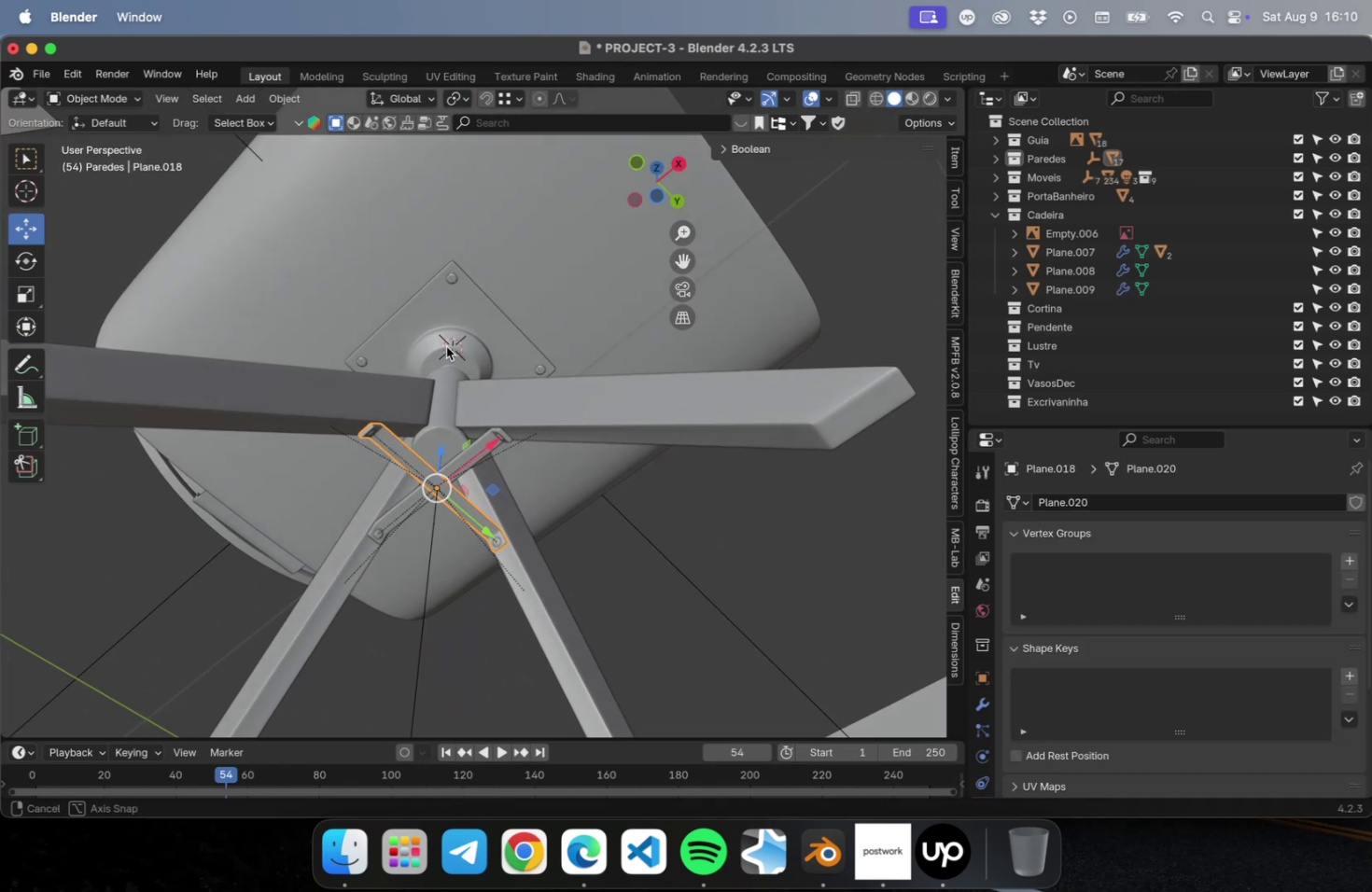 
hold_key(key=ShiftLeft, duration=3.15)
left_click([471, 448])
 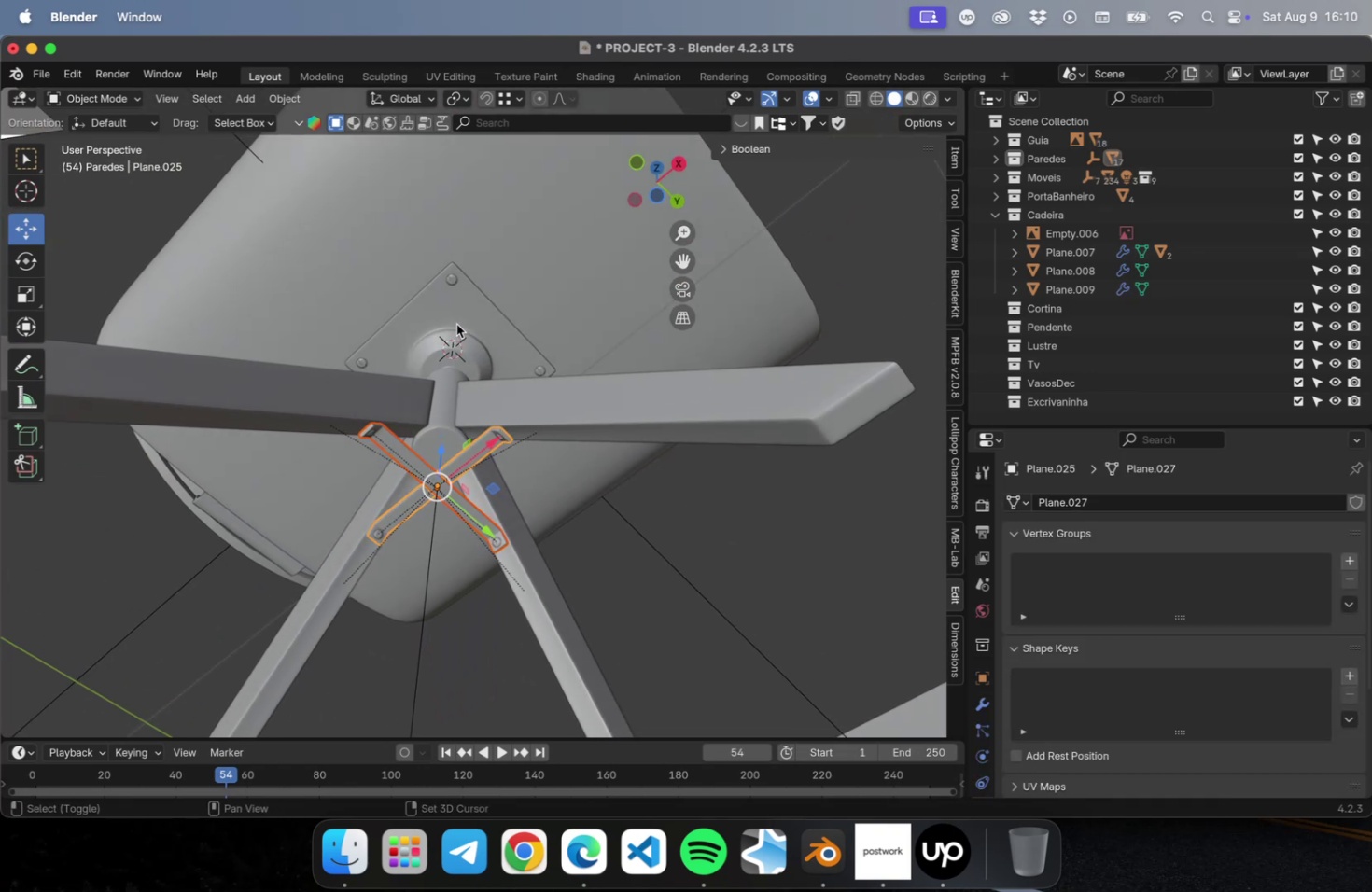 
left_click([455, 314])
 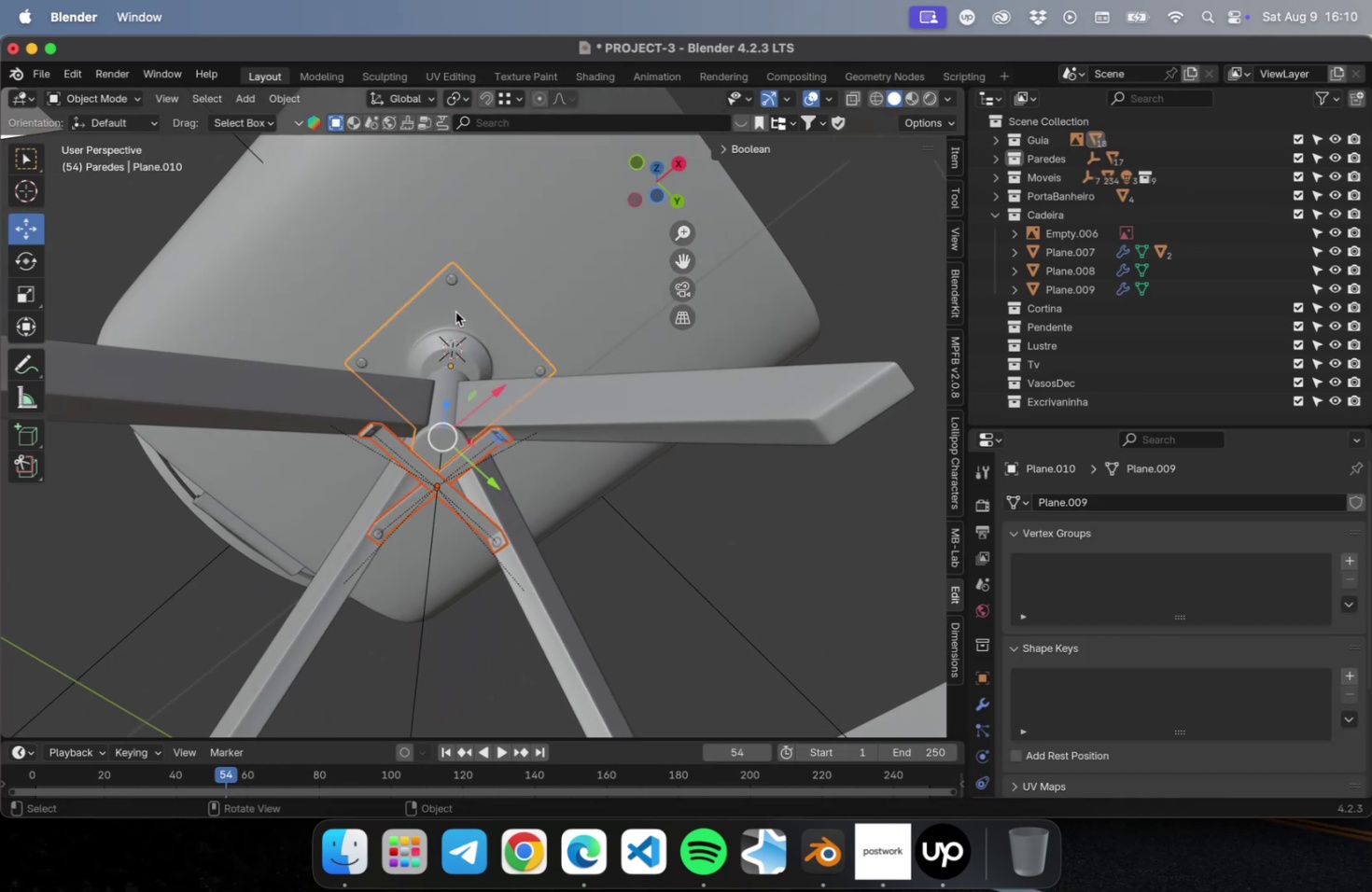 
scroll: coordinate [453, 310], scroll_direction: down, amount: 22.0
 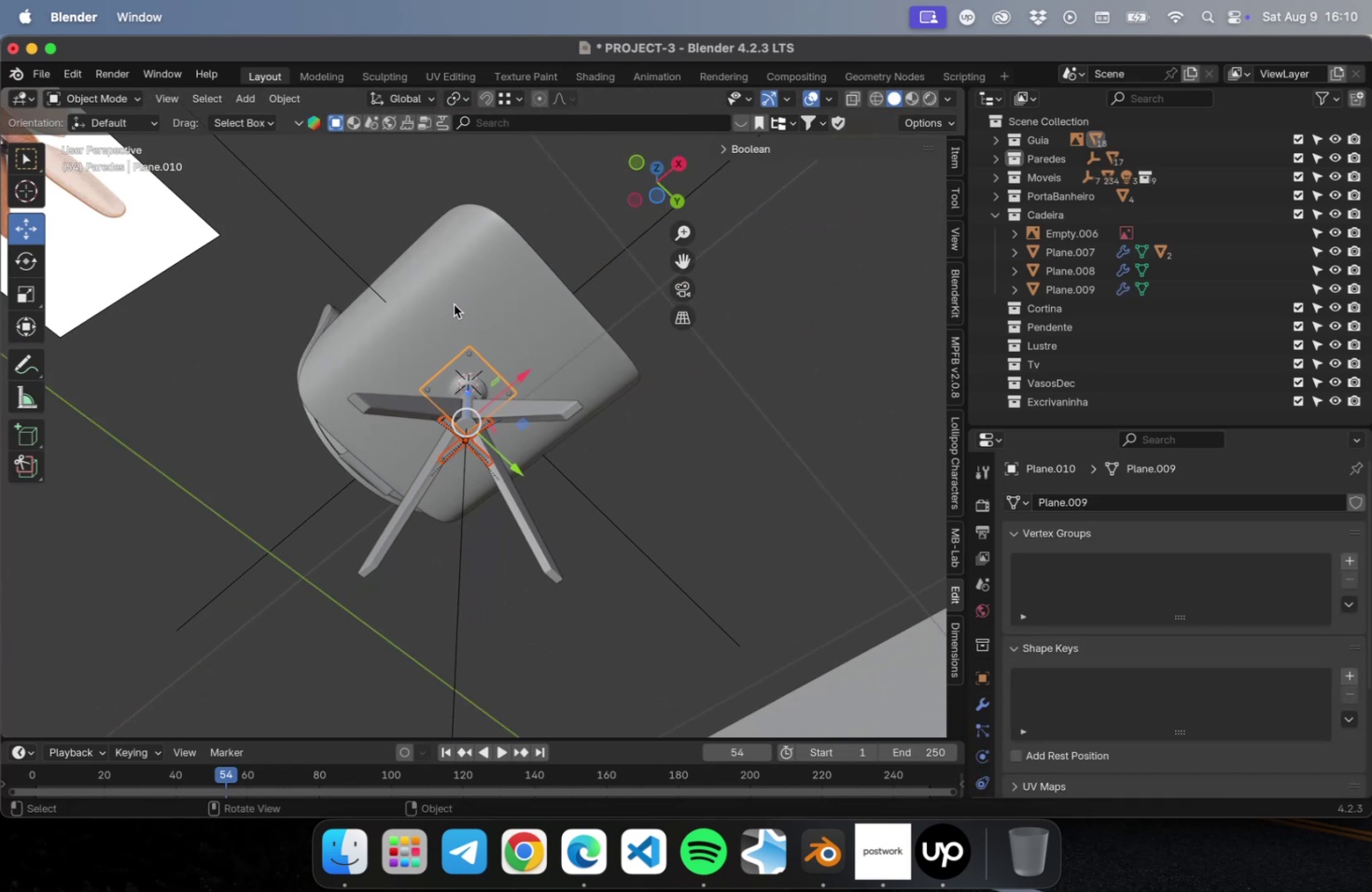 
hold_key(key=ShiftLeft, duration=1.08)
left_click([311, 232])
 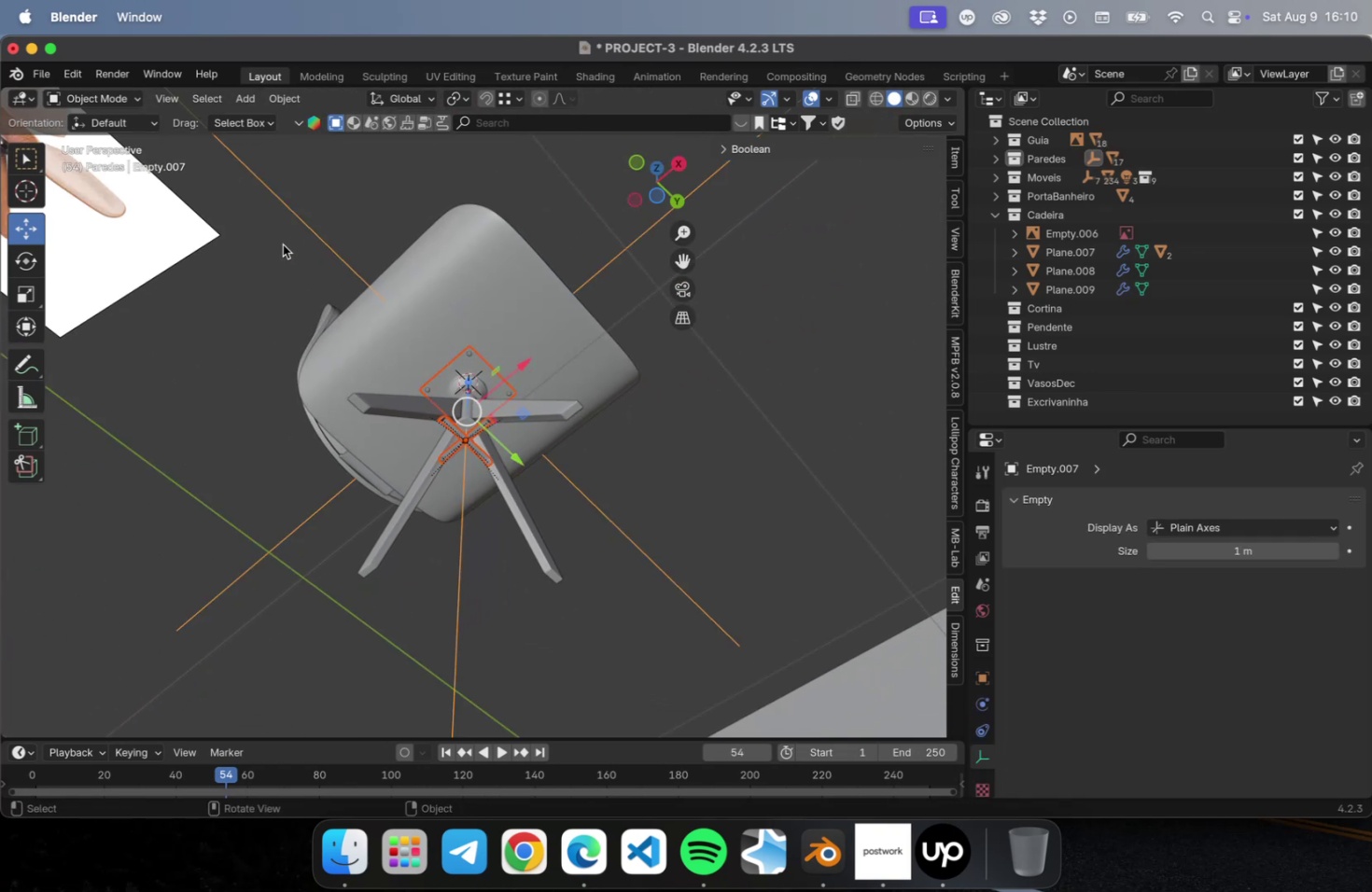 
key(Meta+P)
 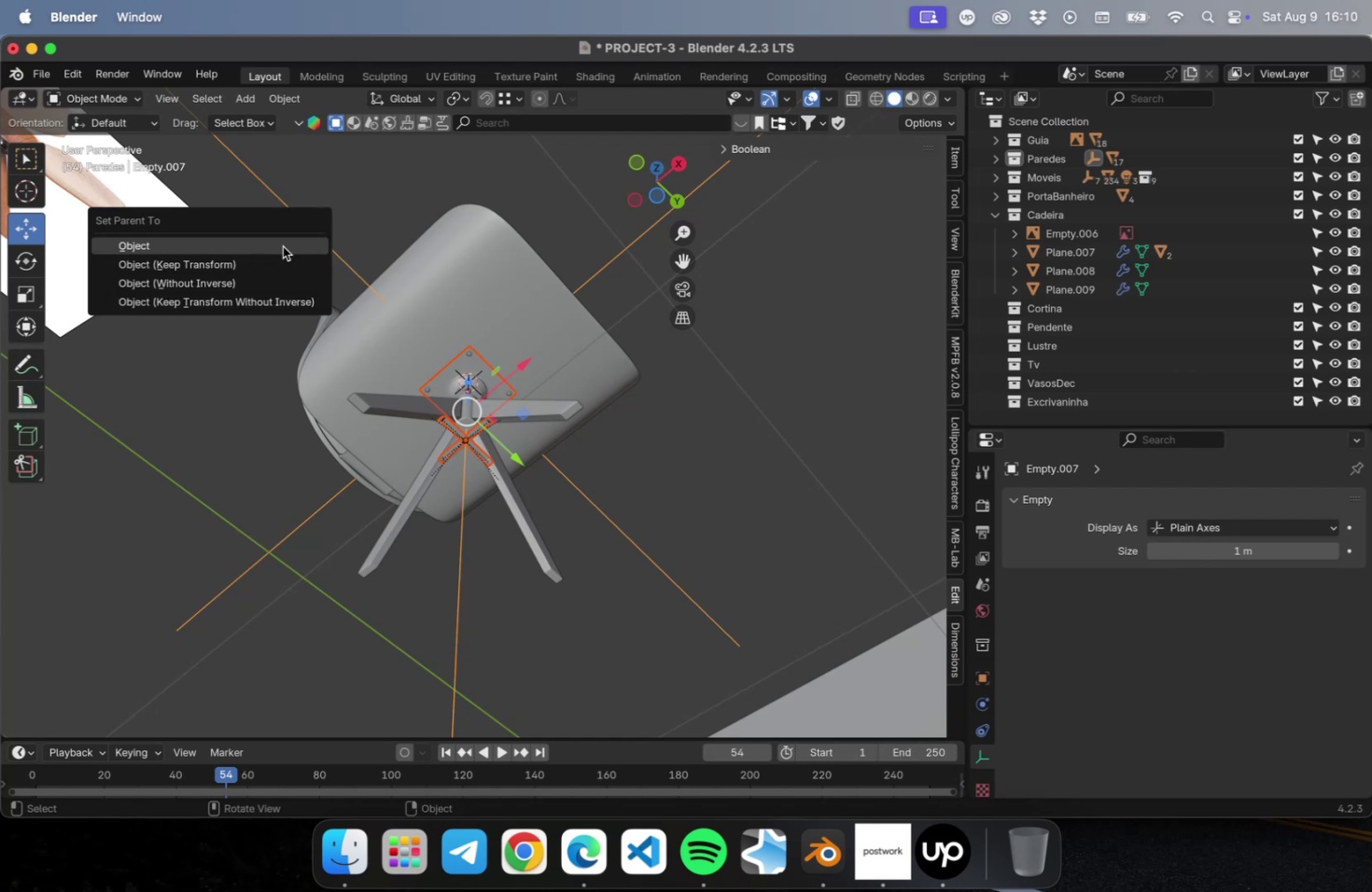 
scroll: coordinate [407, 292], scroll_direction: down, amount: 15.0
 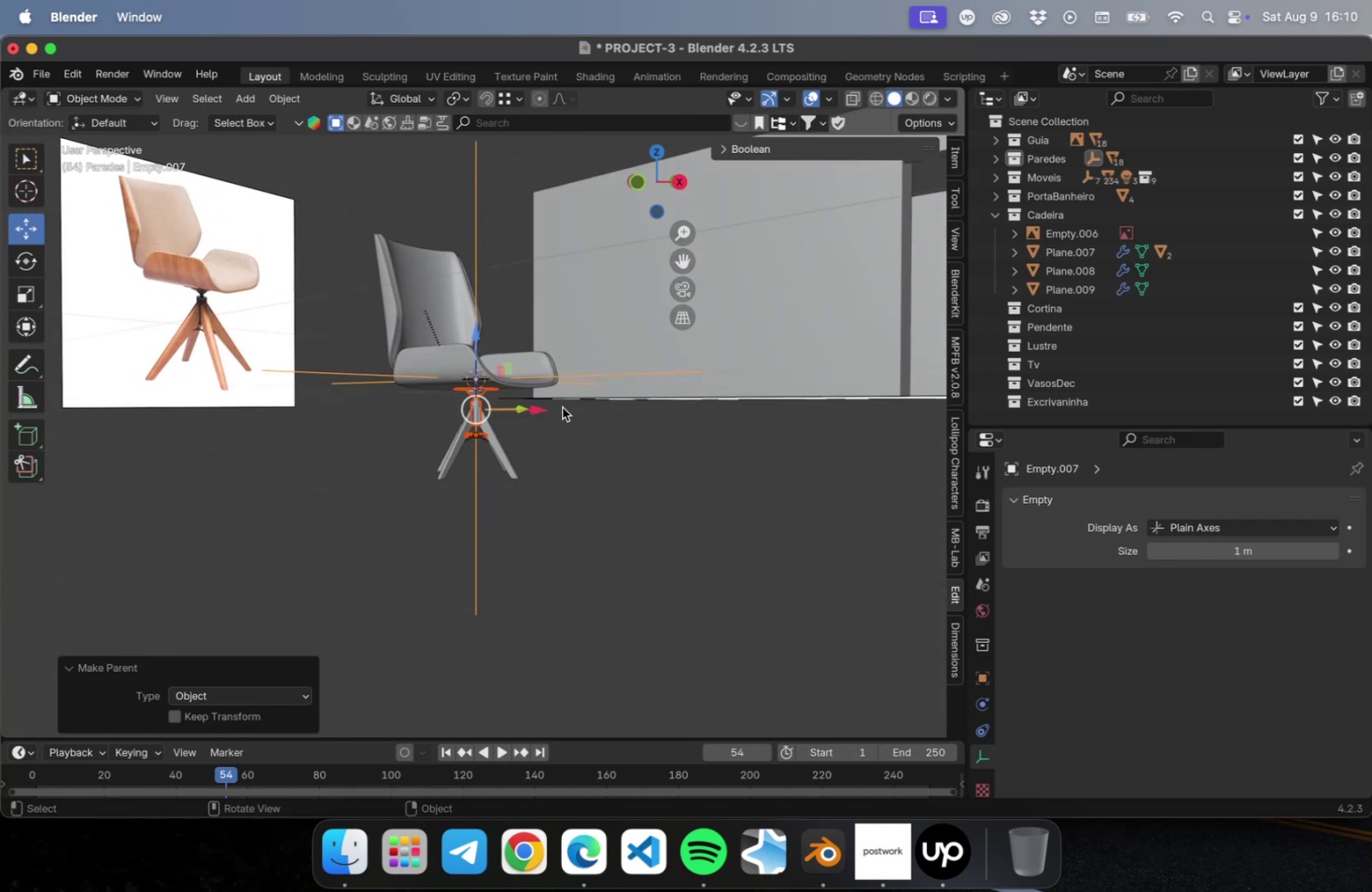 
scroll: coordinate [562, 479], scroll_direction: up, amount: 23.0
 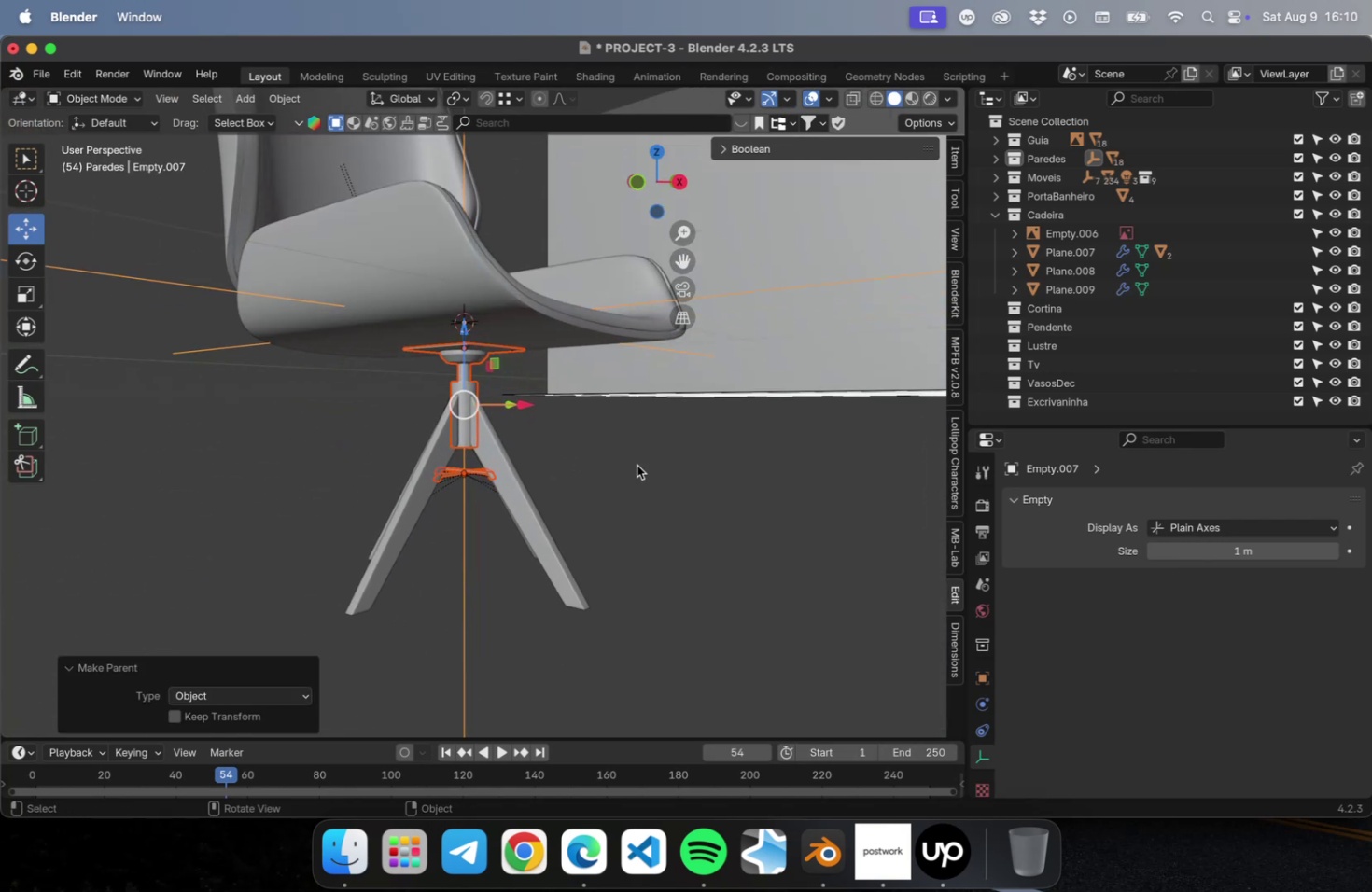 
left_click([675, 460])
 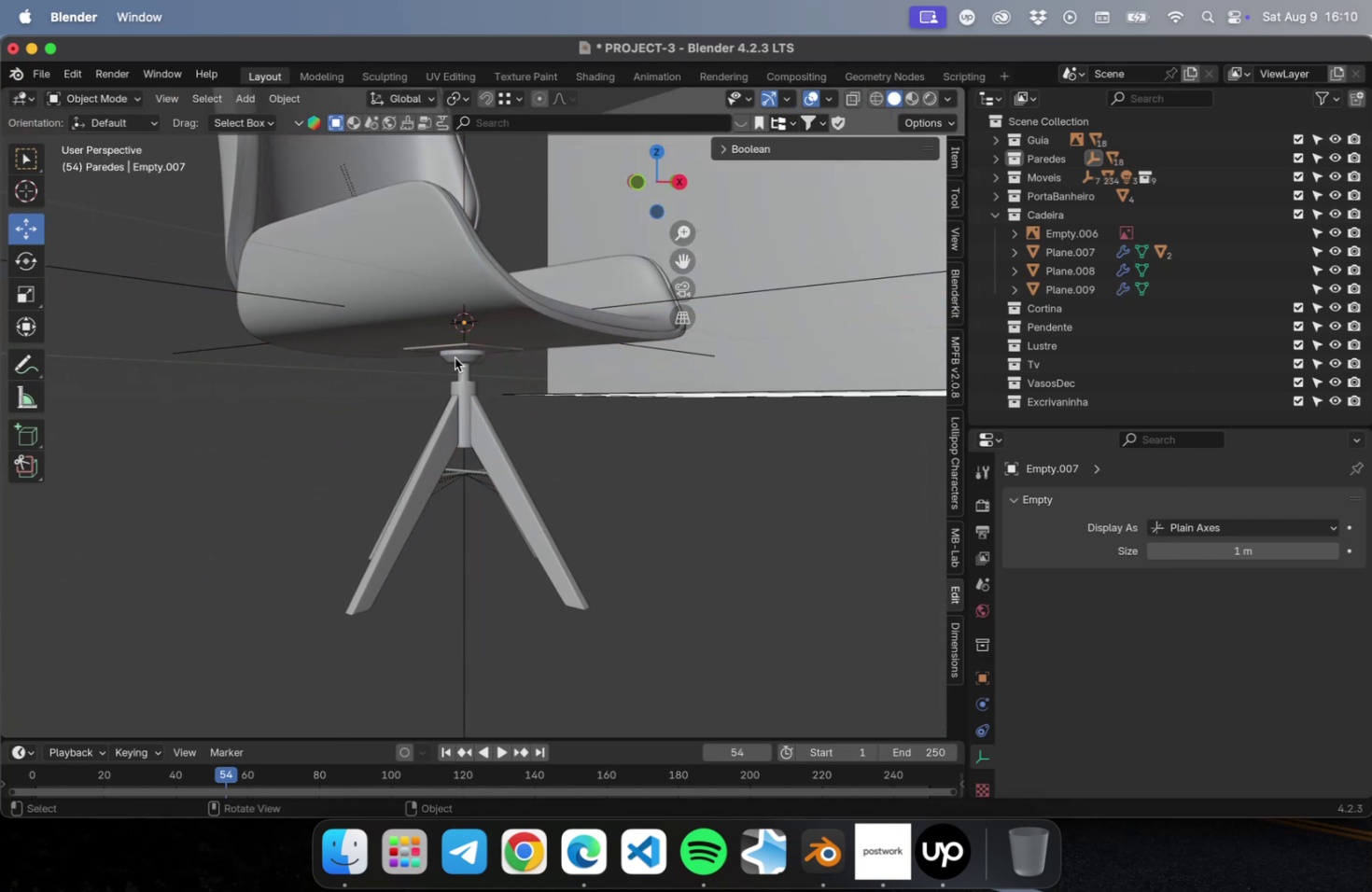 
left_click([457, 360])
 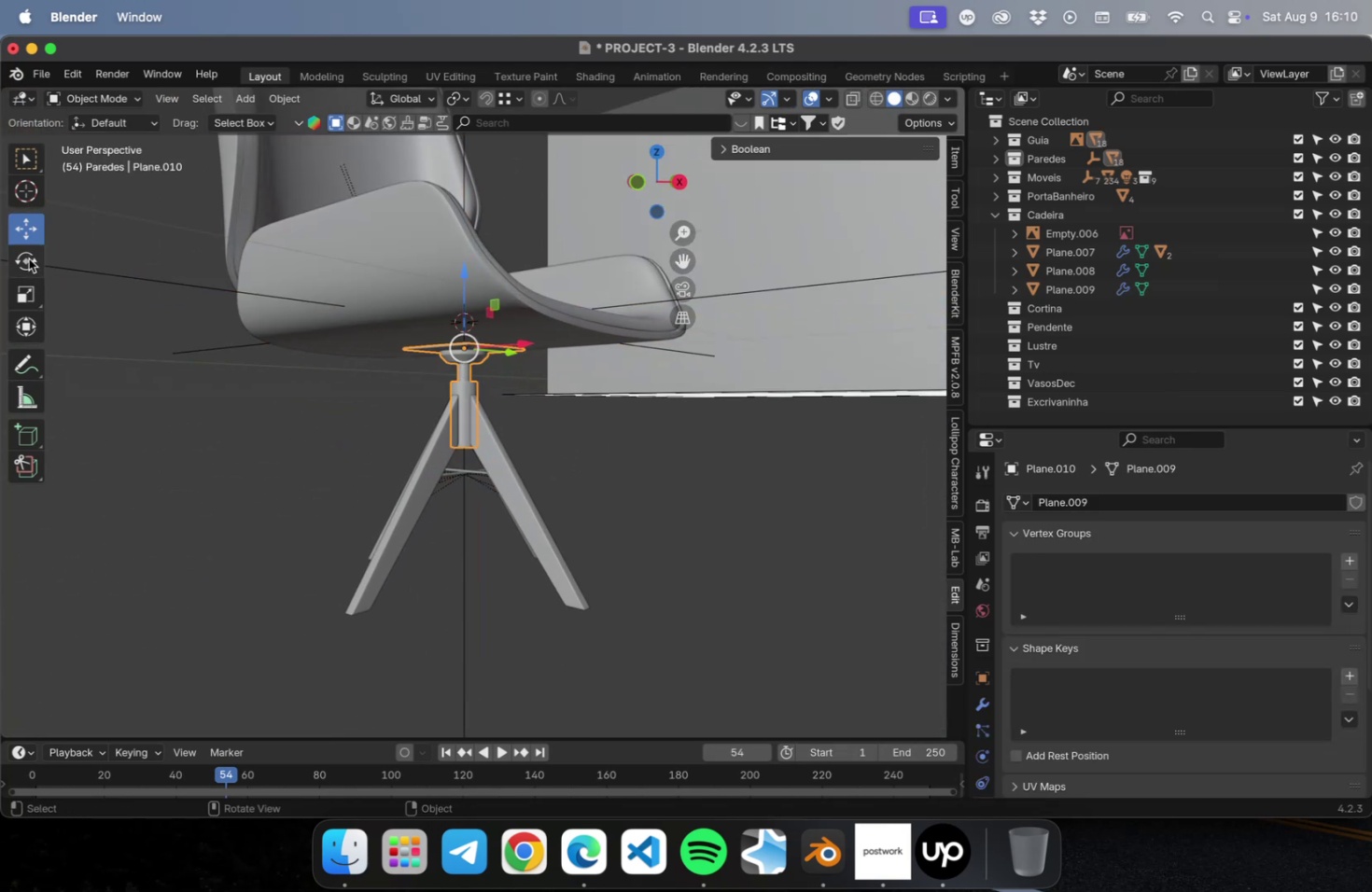 
type(gz)
key(Escape)
type(gz)
key(Escape)
type(rz)
 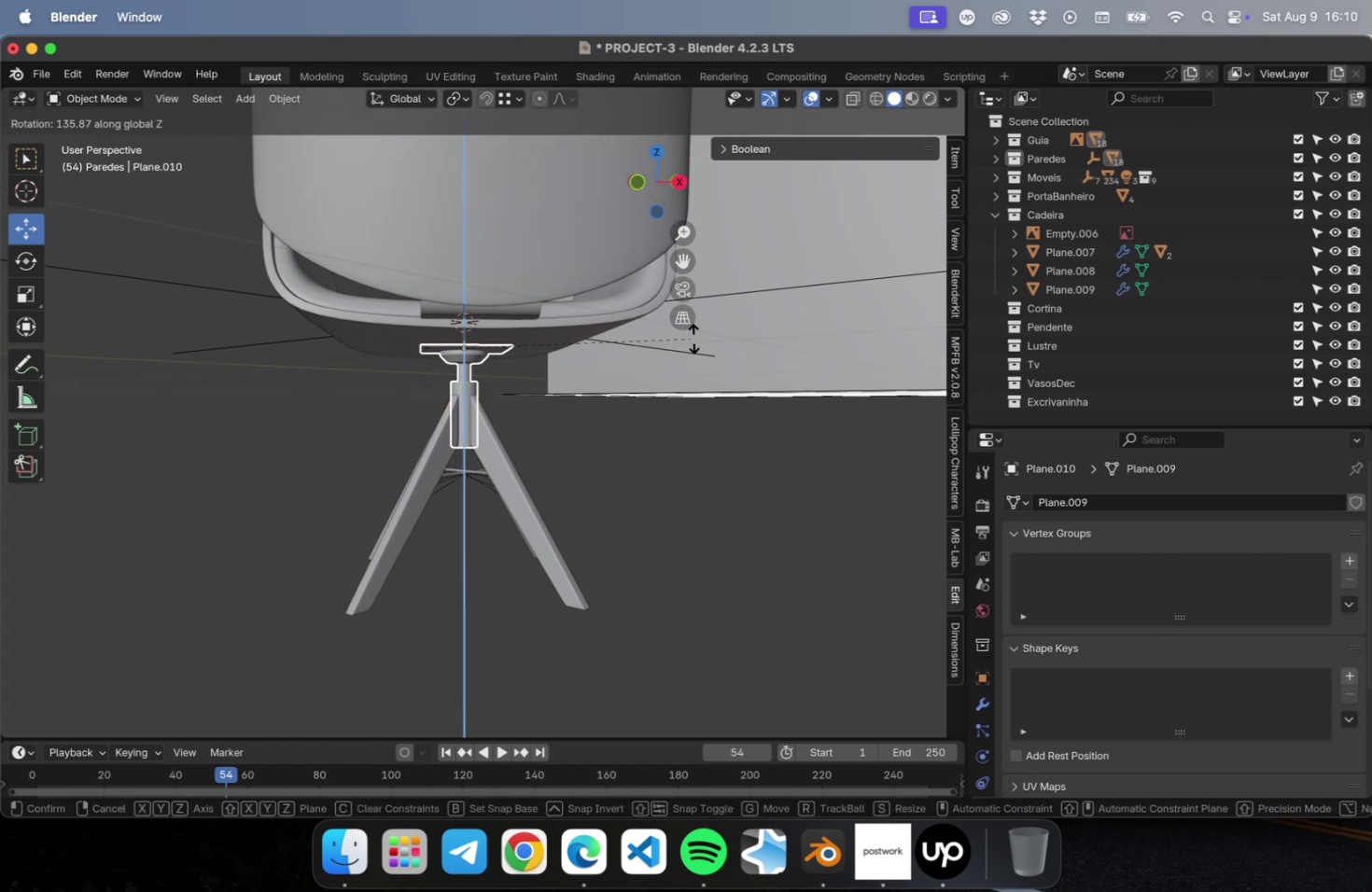 
key(Escape)
 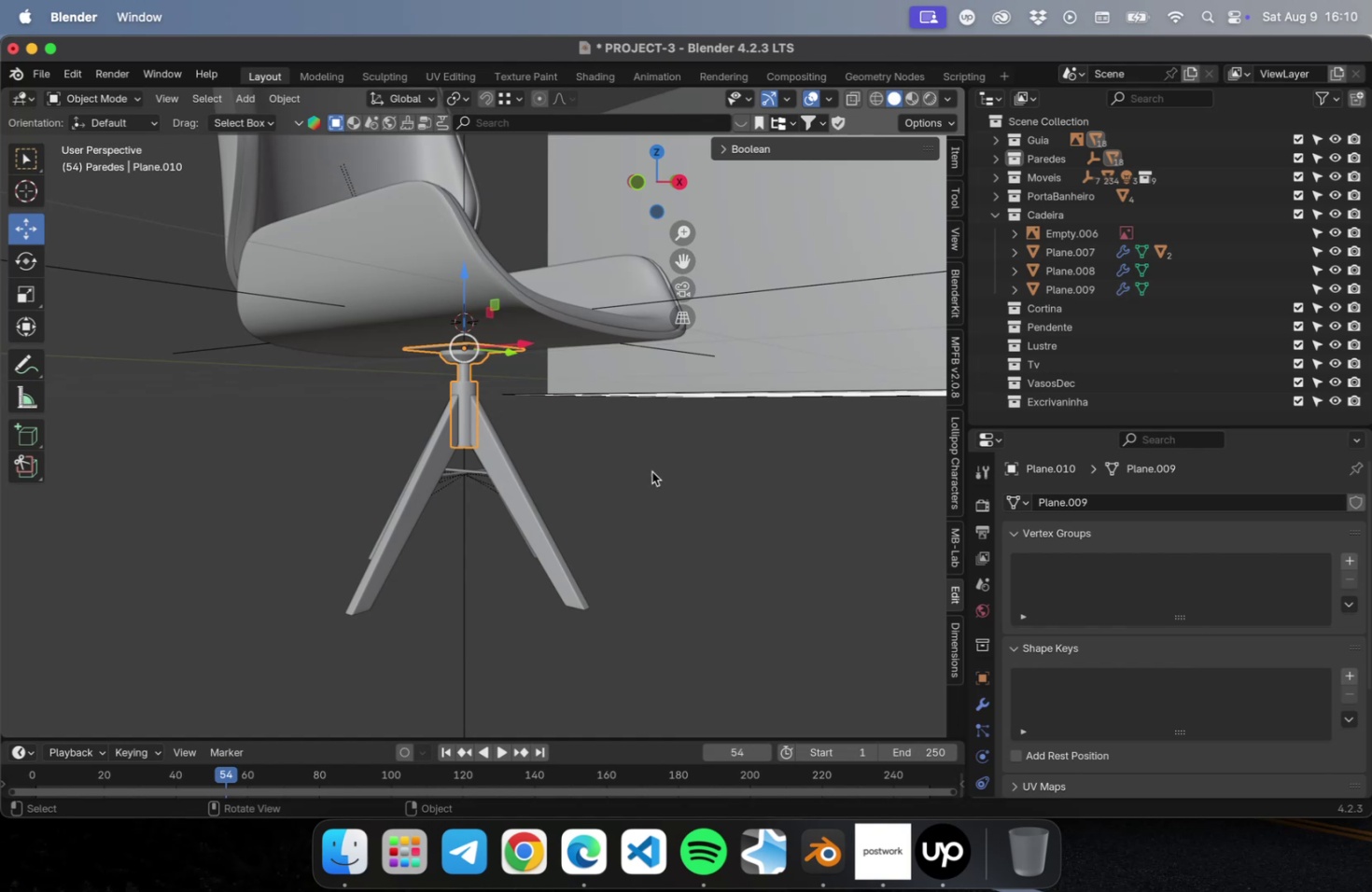 
scroll: coordinate [653, 499], scroll_direction: down, amount: 5.0
 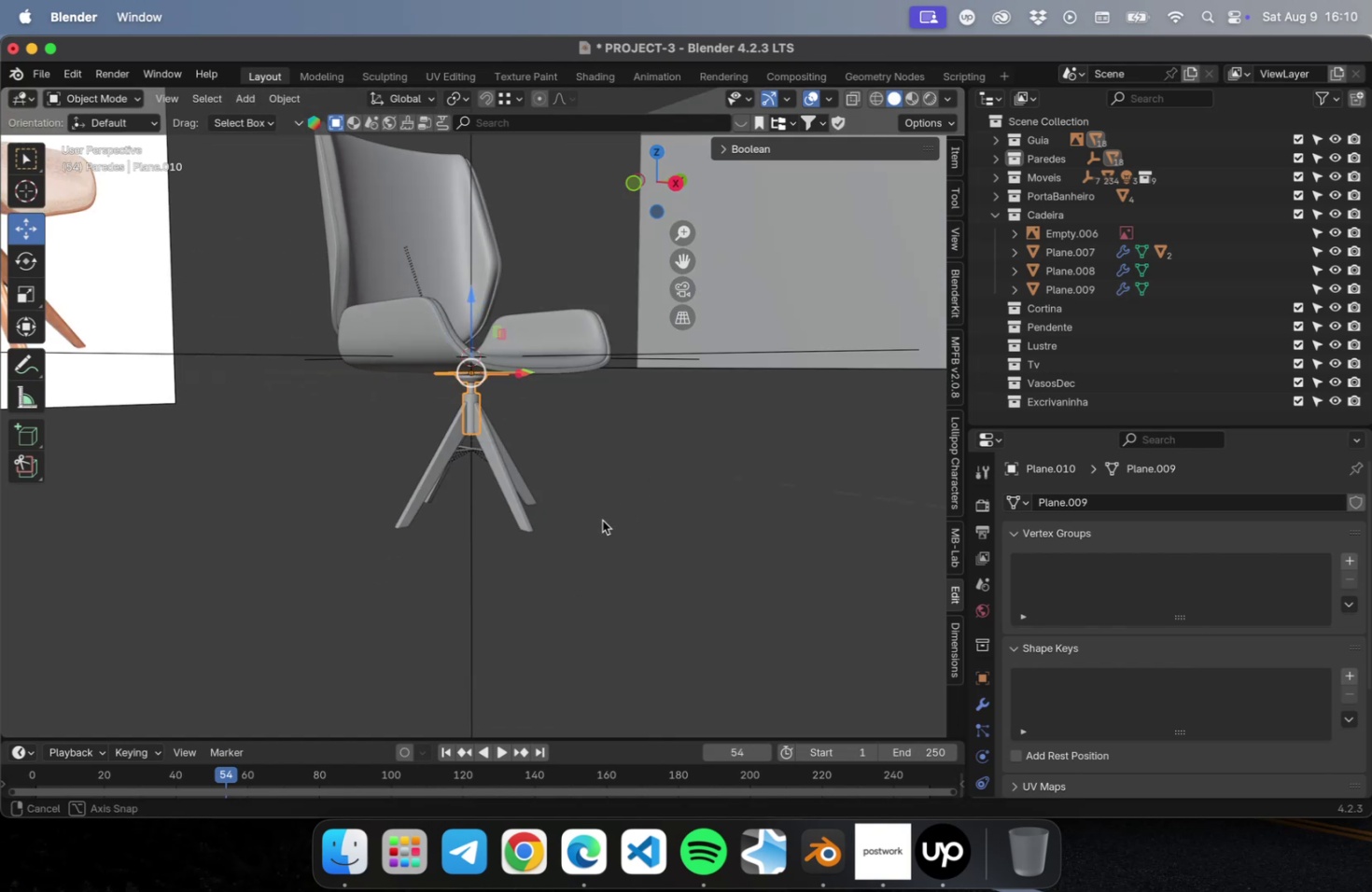 
key(Meta+CommandLeft)
 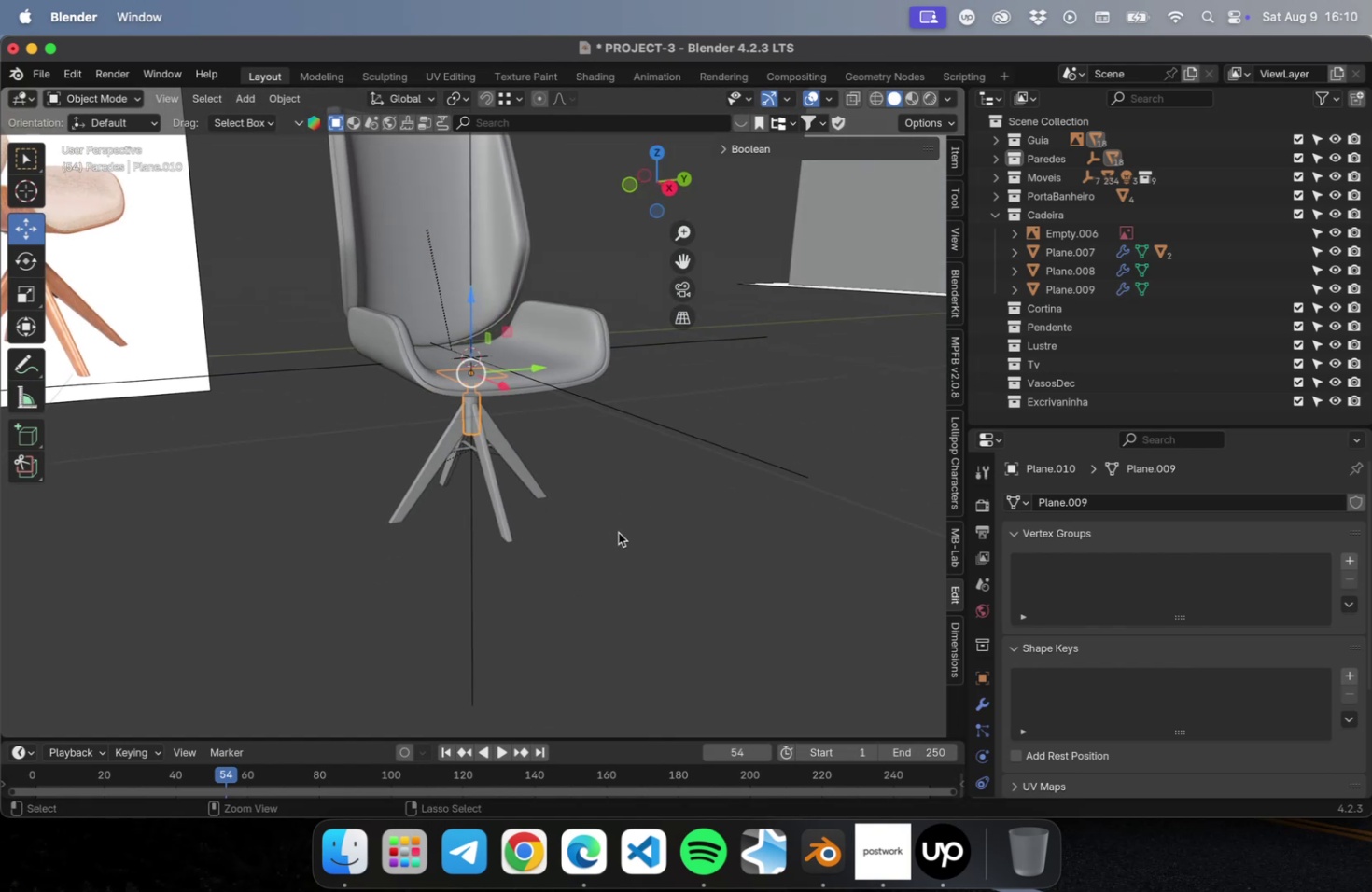 
key(Meta+S)
 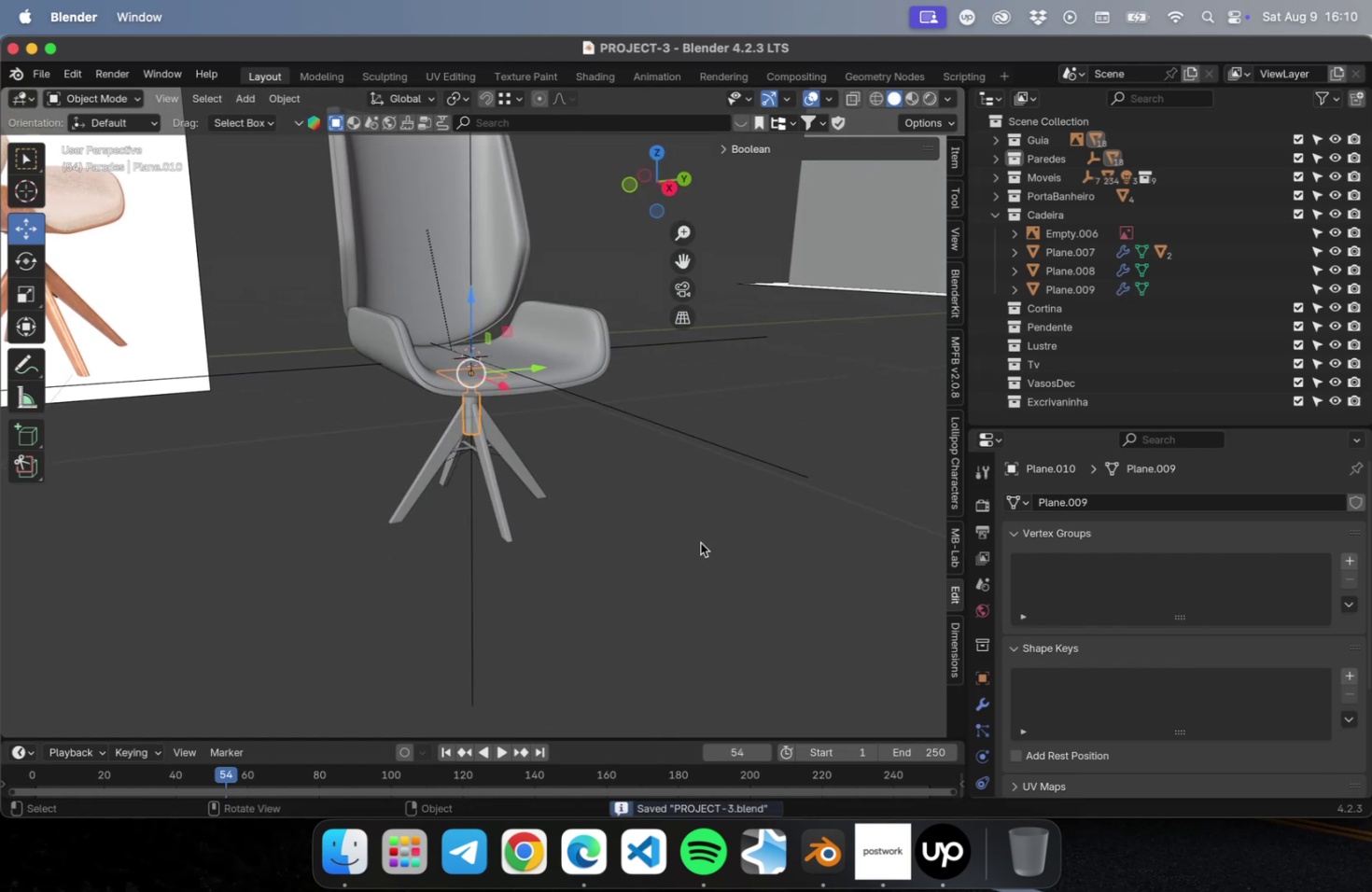 
left_click_drag(start_coordinate=[717, 533], to_coordinate=[741, 411])
 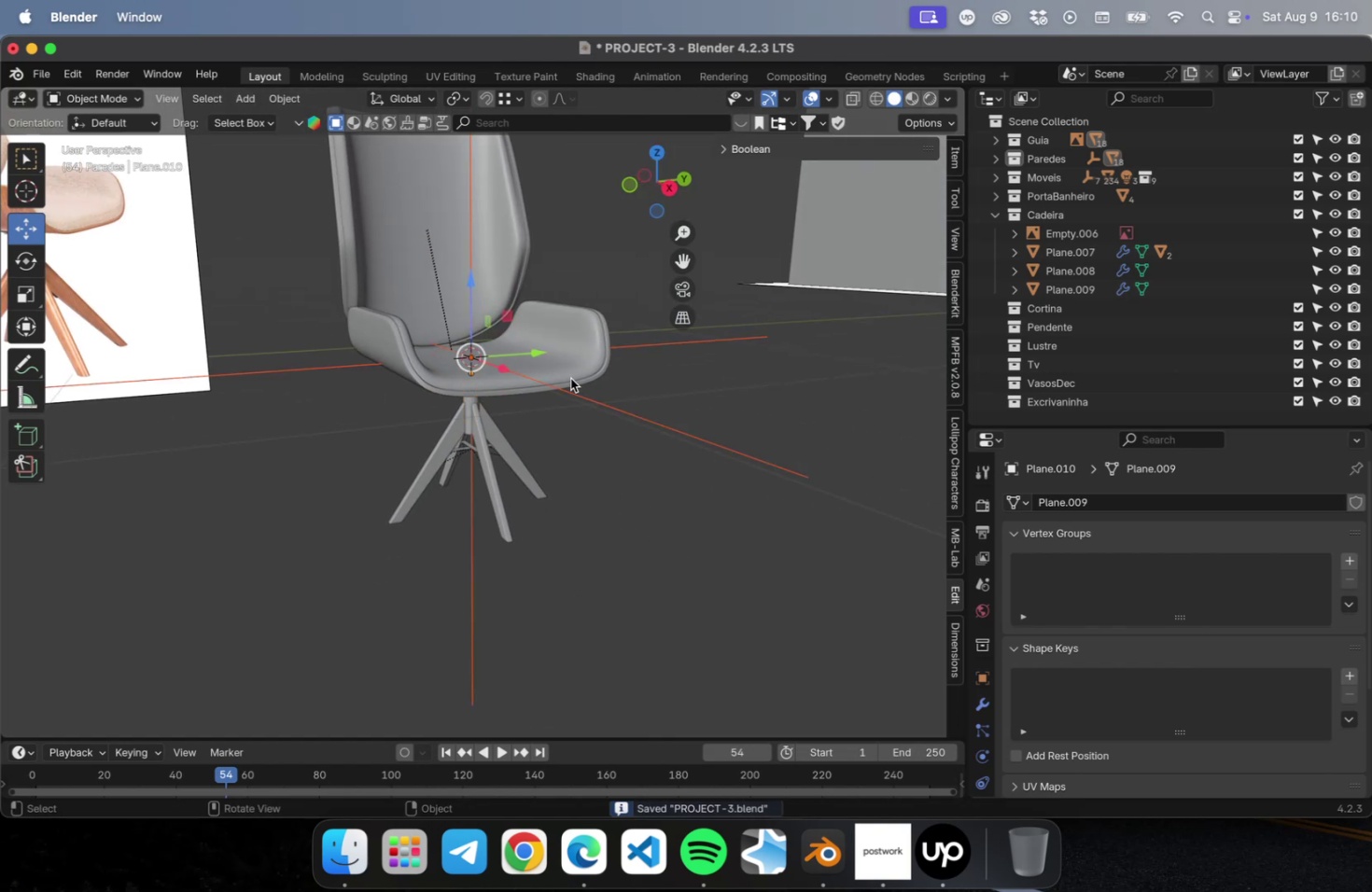 
key(G)
 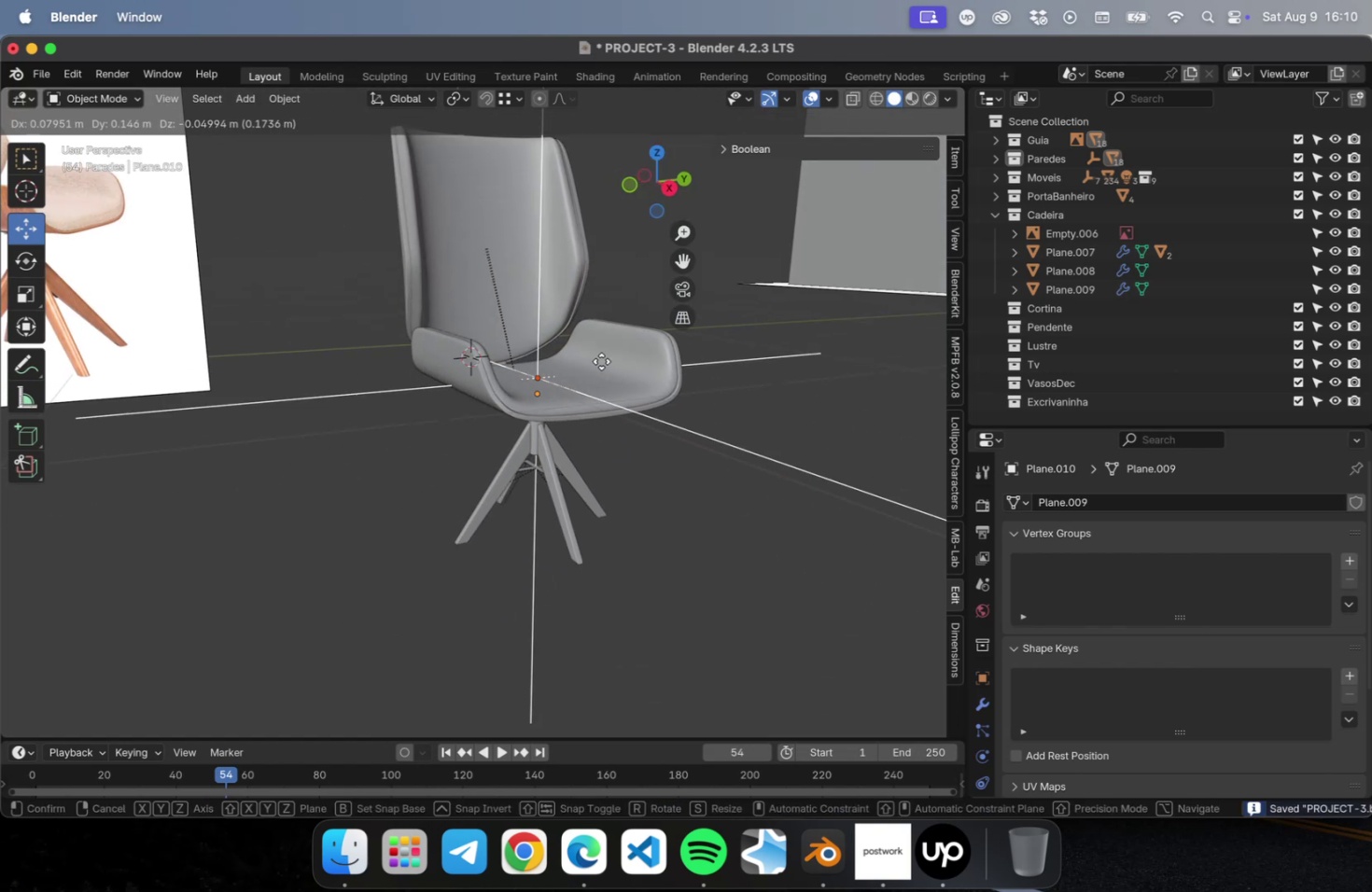 
key(Escape)
 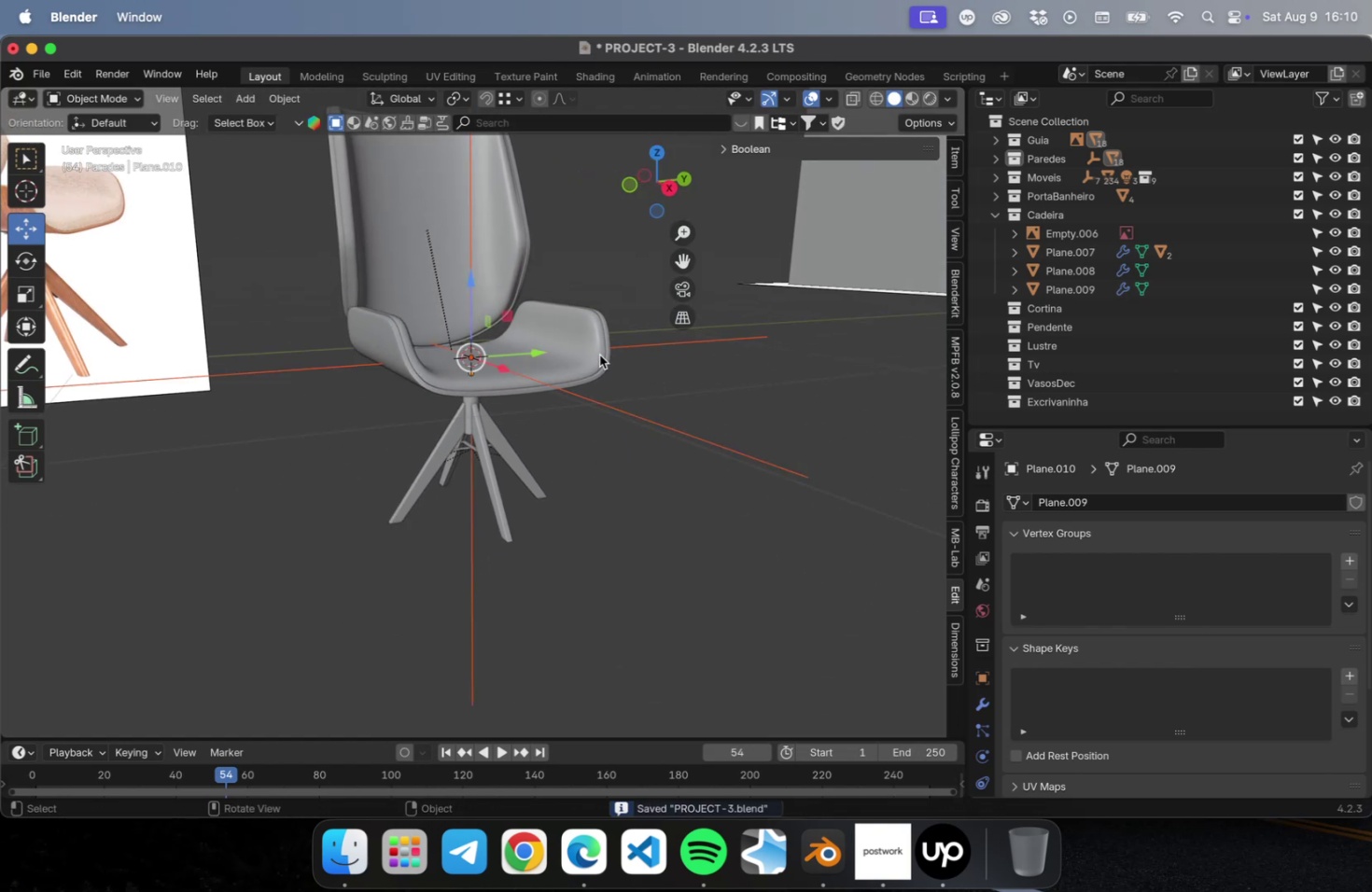 
key(Meta+S)
 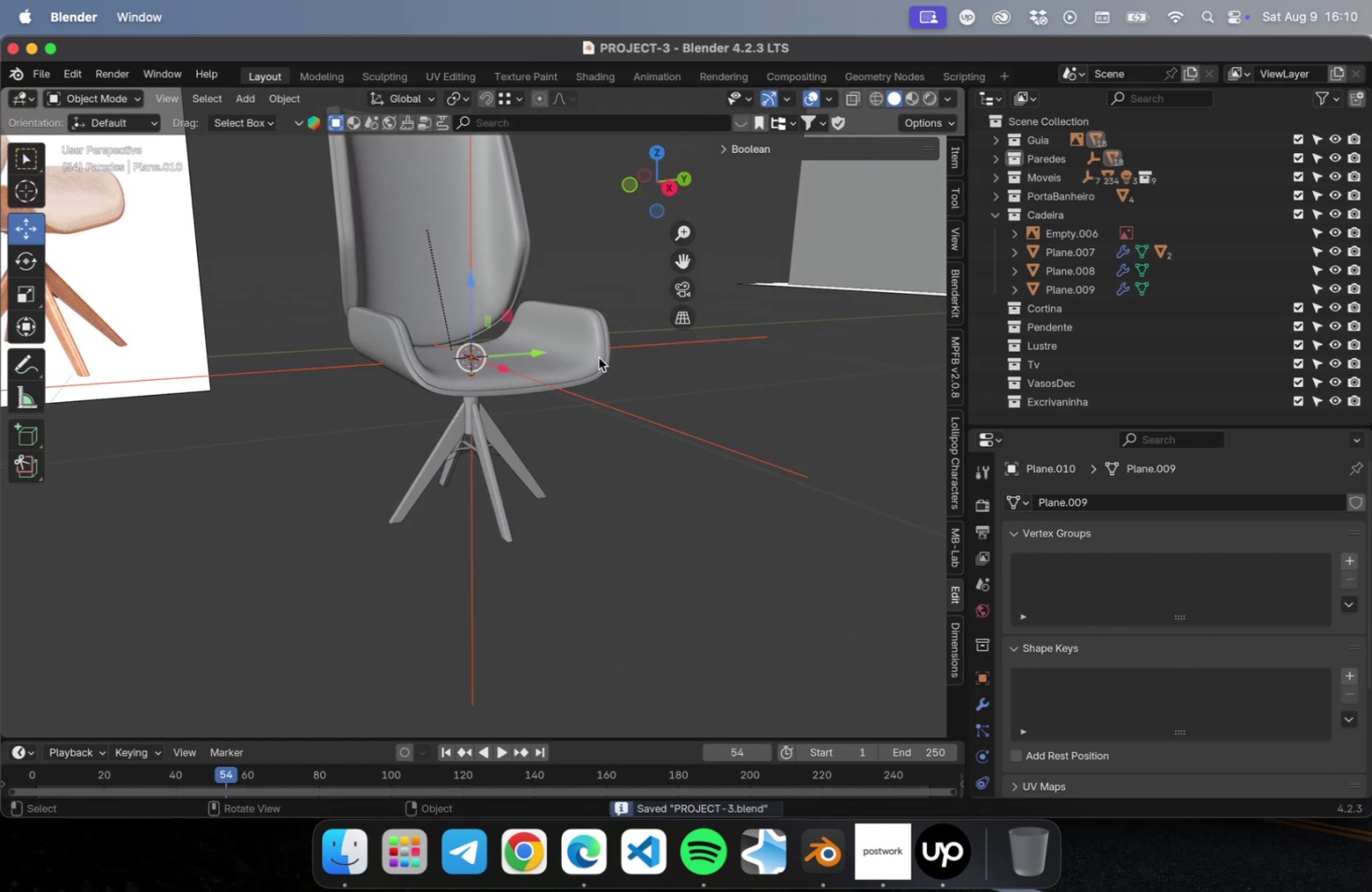 
scroll: coordinate [440, 449], scroll_direction: down, amount: 19.0
 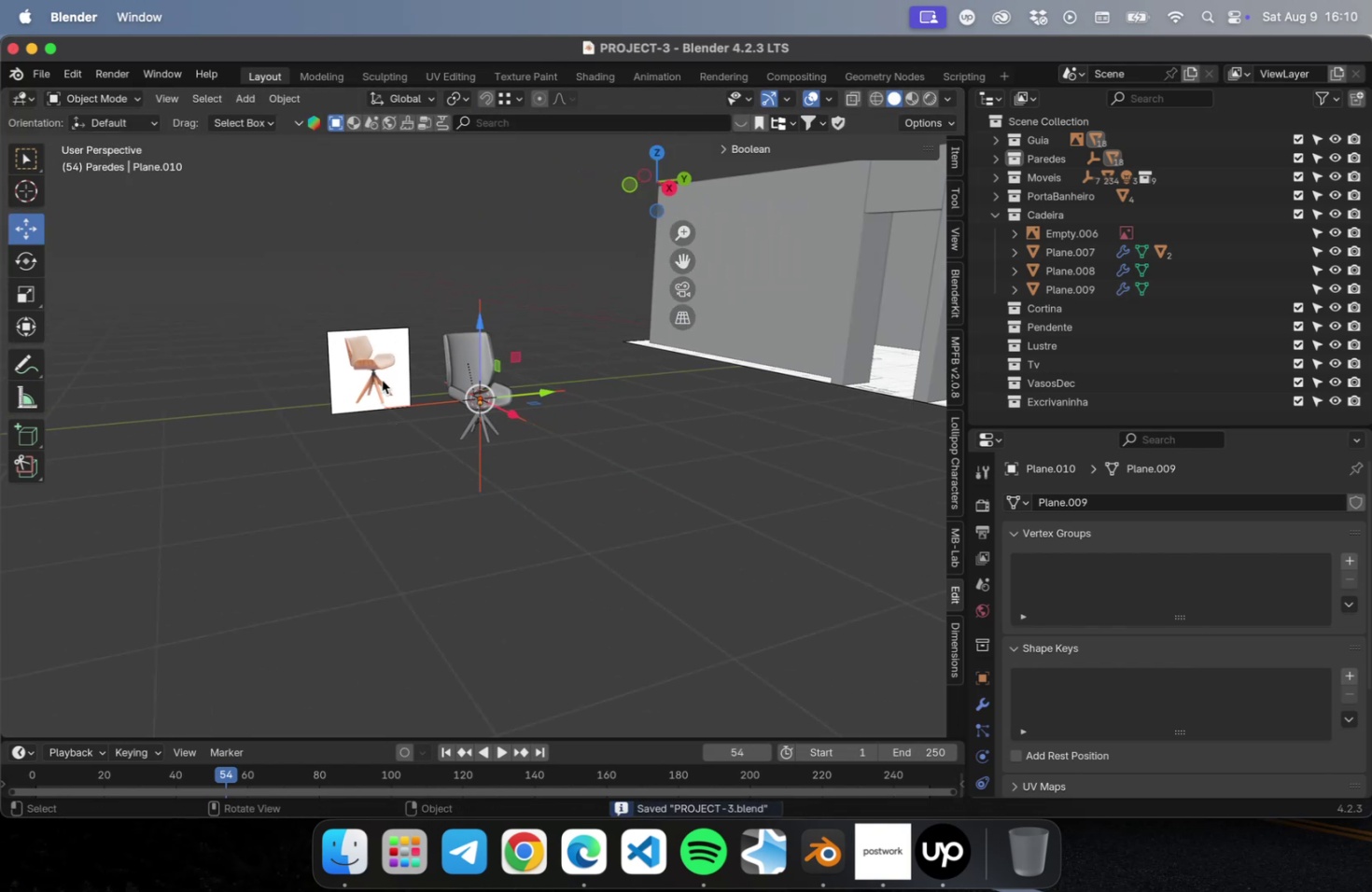 
left_click([382, 380])
 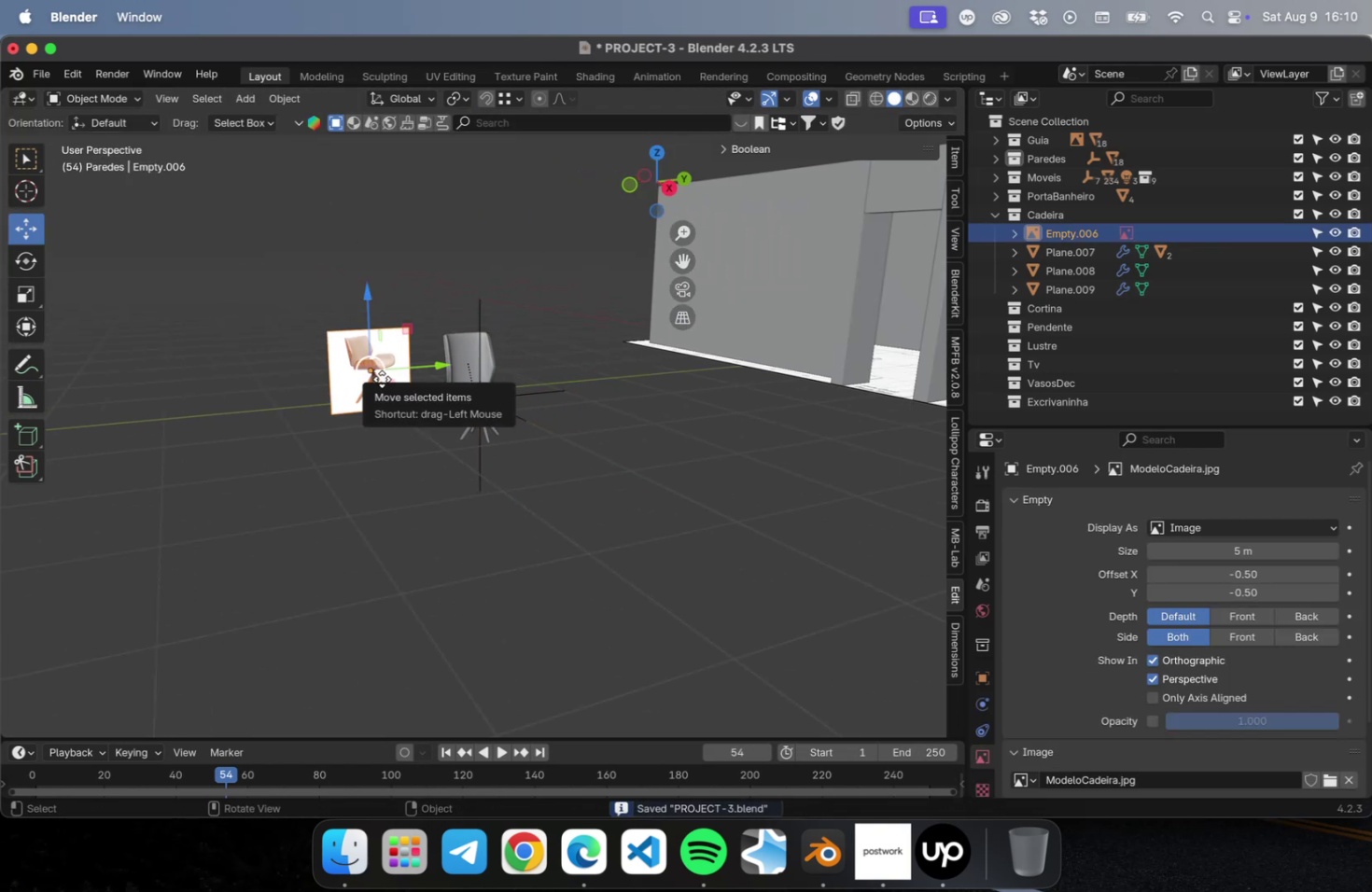 
key(Delete)
 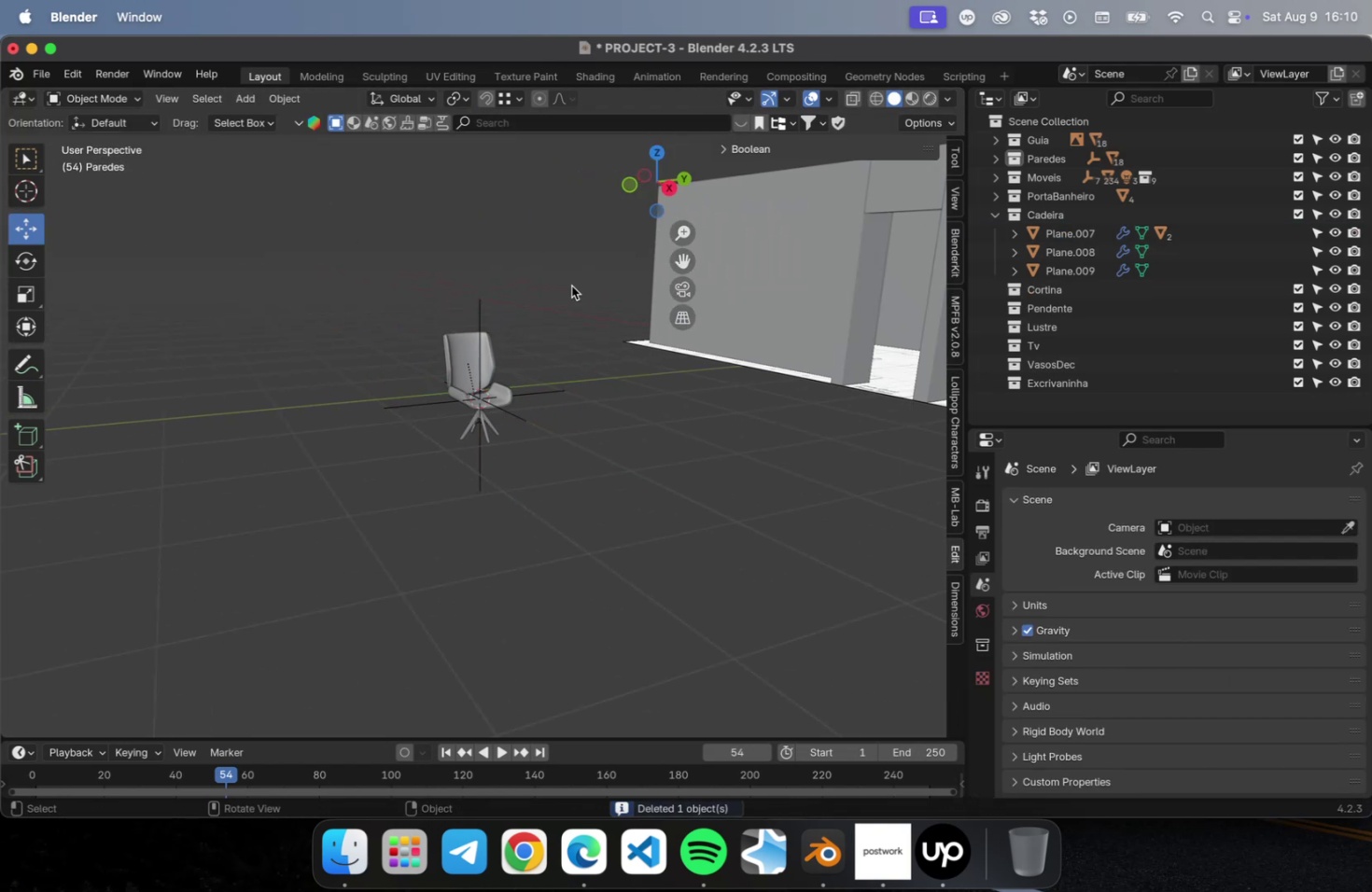 
left_click_drag(start_coordinate=[469, 301], to_coordinate=[518, 314])
 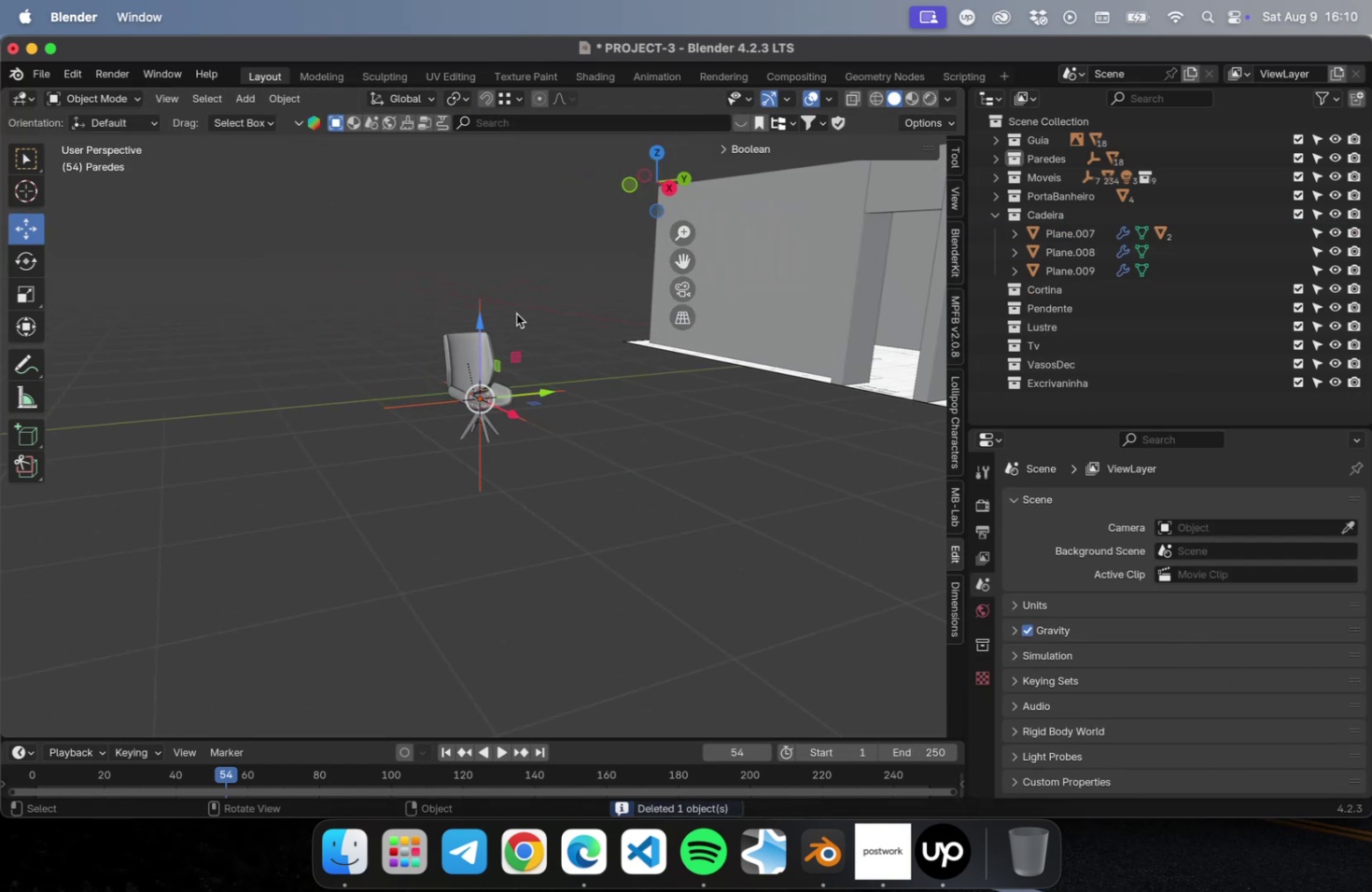 
scroll: coordinate [507, 324], scroll_direction: up, amount: 9.0
 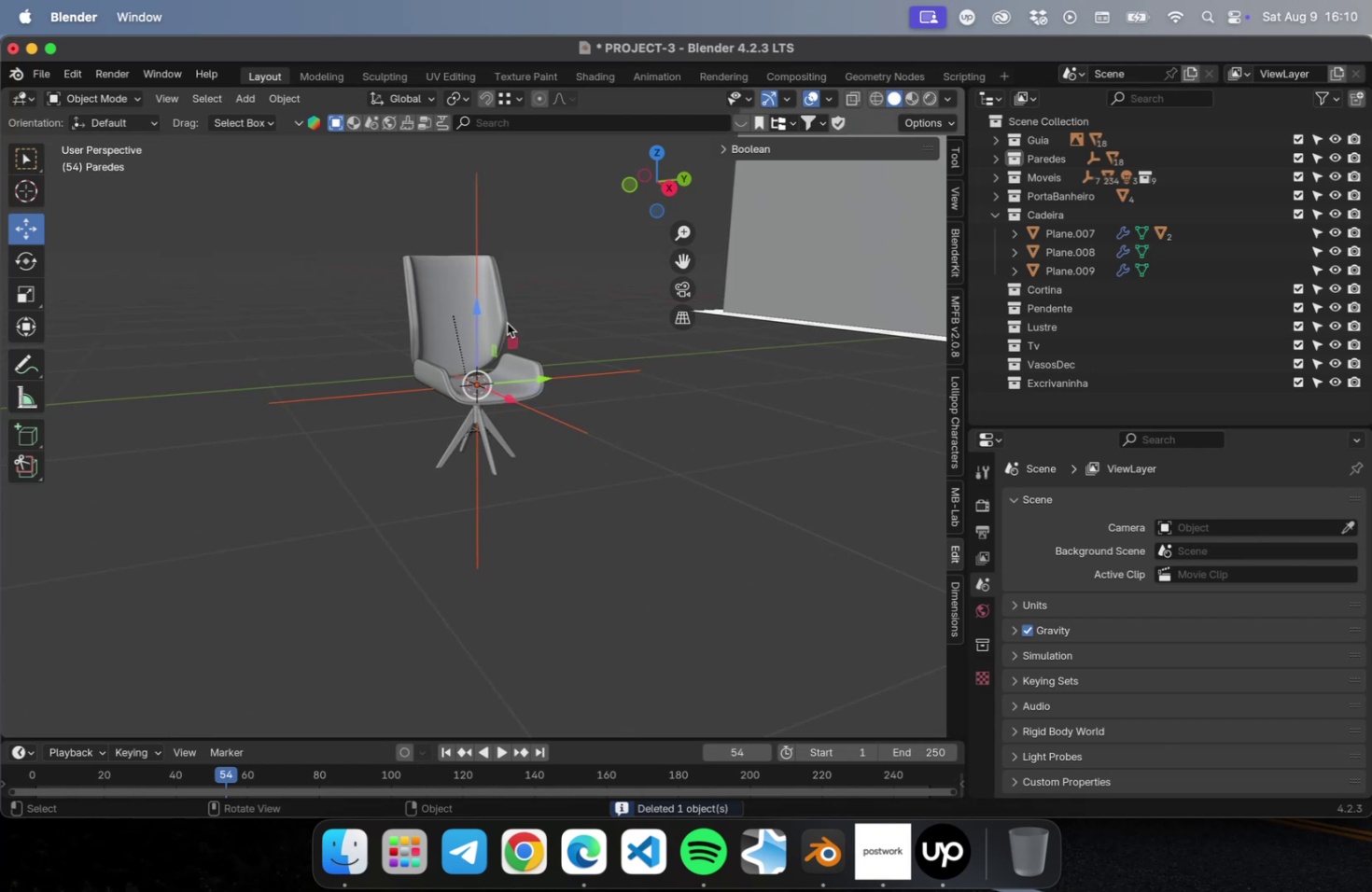 
key(M)
 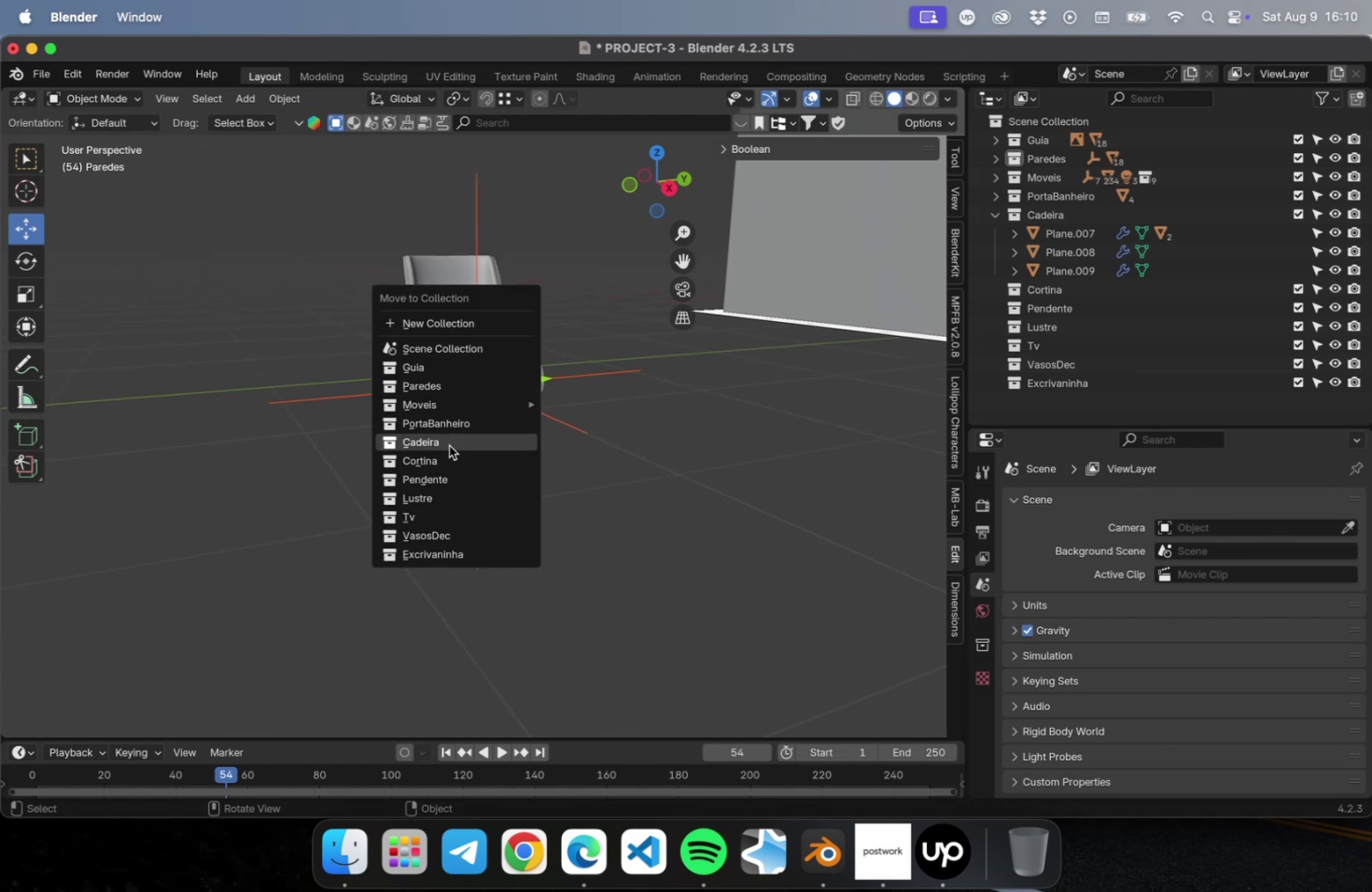 
left_click([449, 445])
 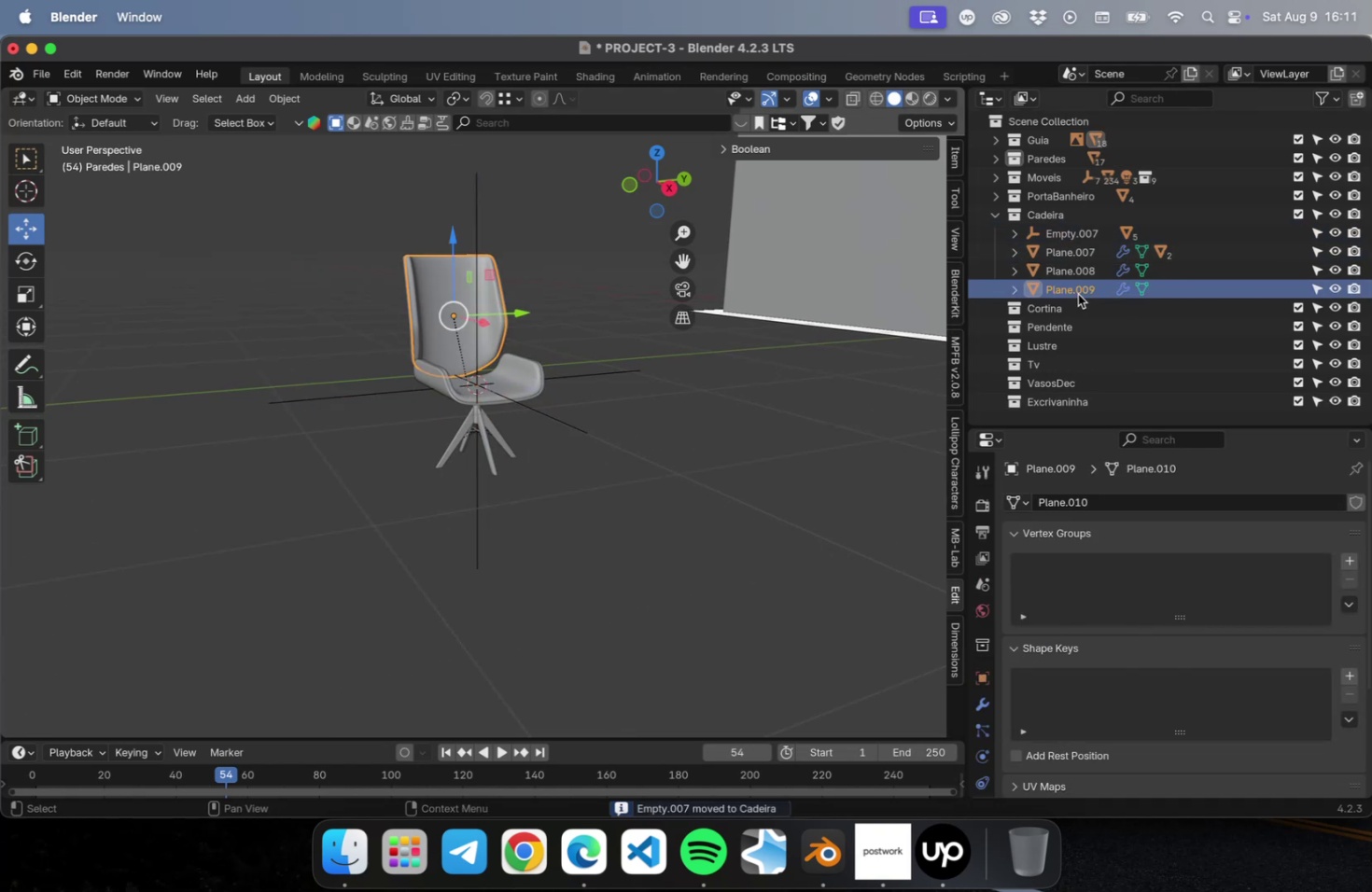 
left_click([1075, 272])
 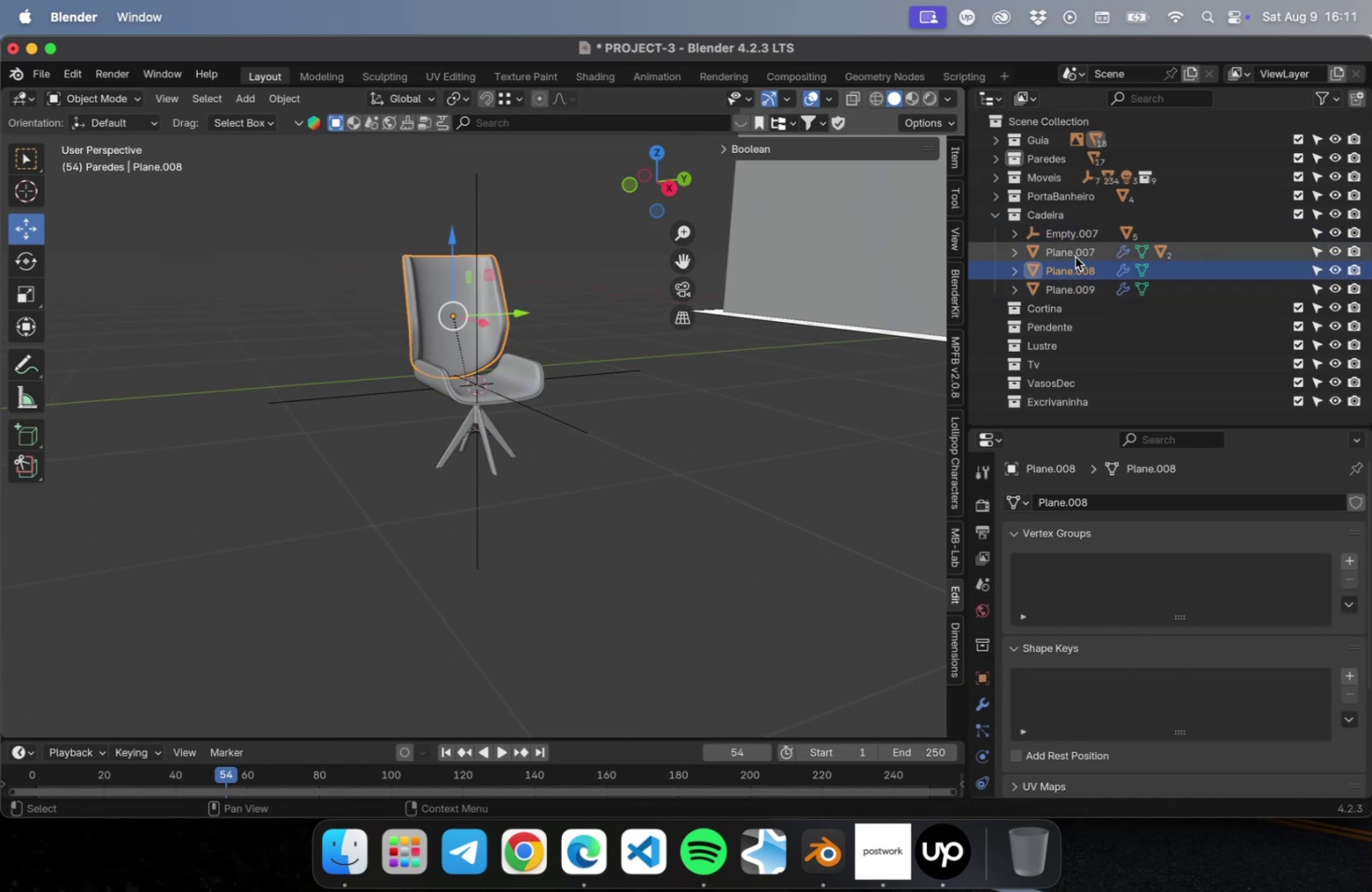 
left_click([1073, 256])
 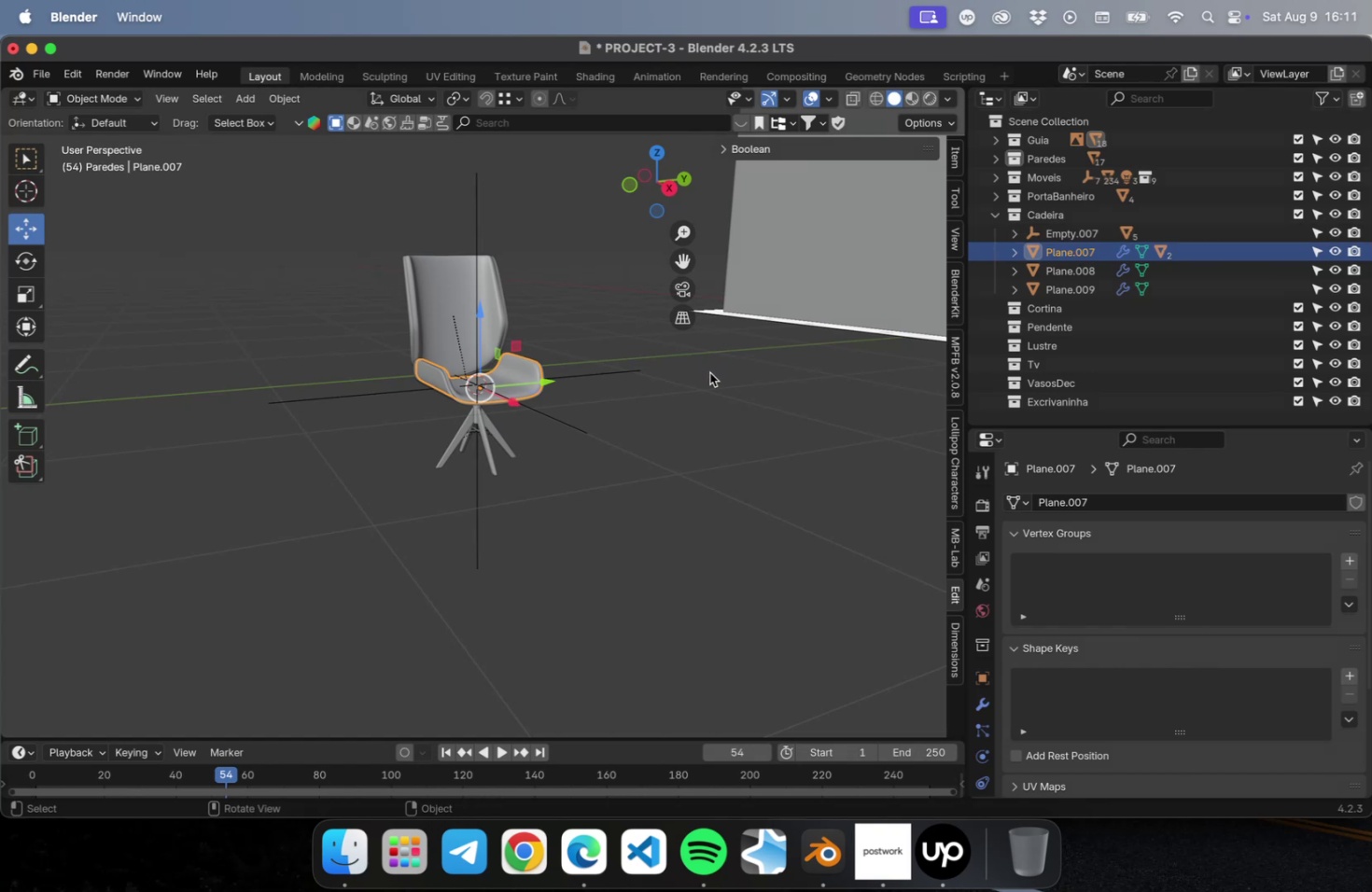 
wait(5.59)
 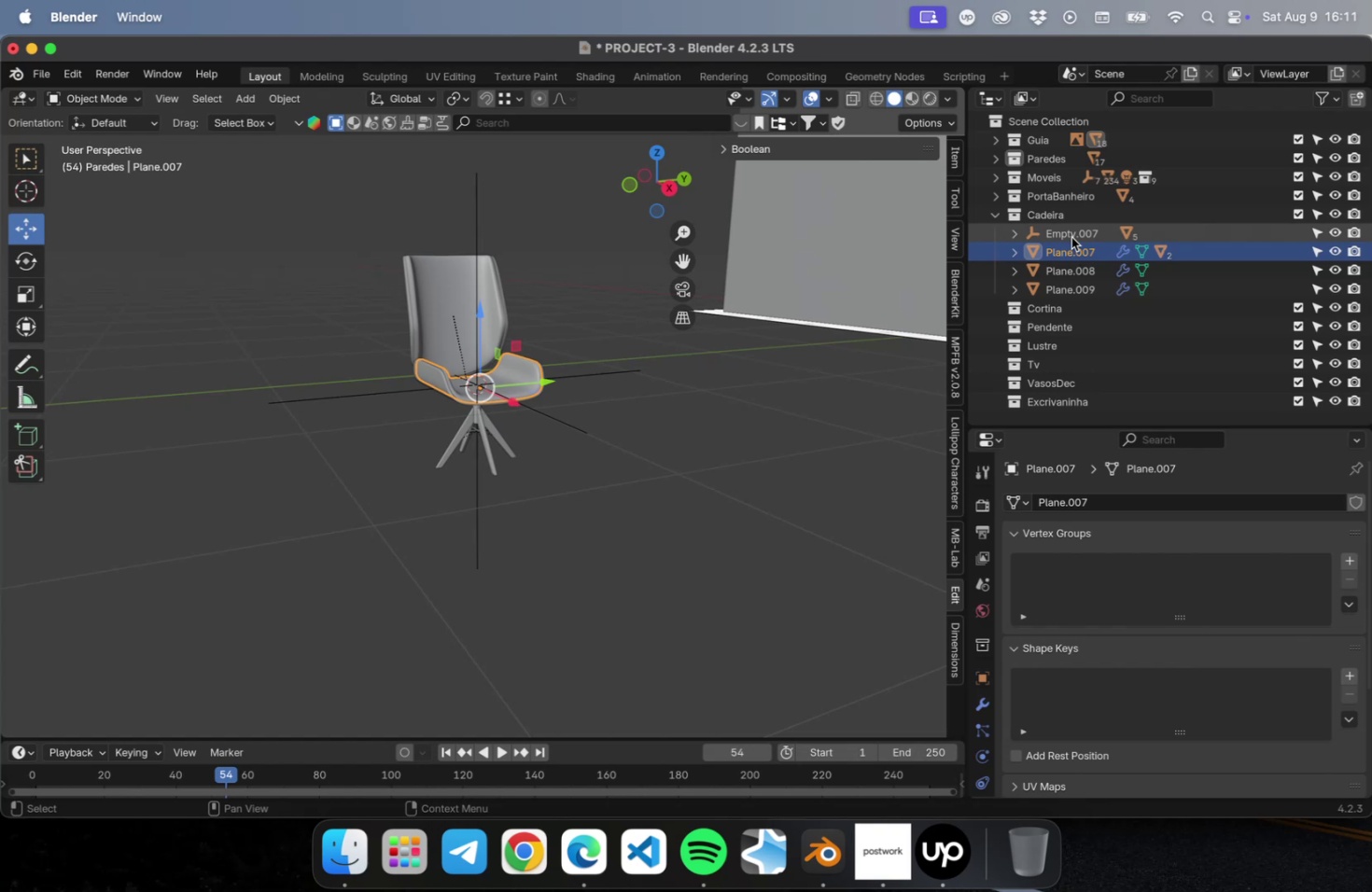 
left_click([1071, 235])
 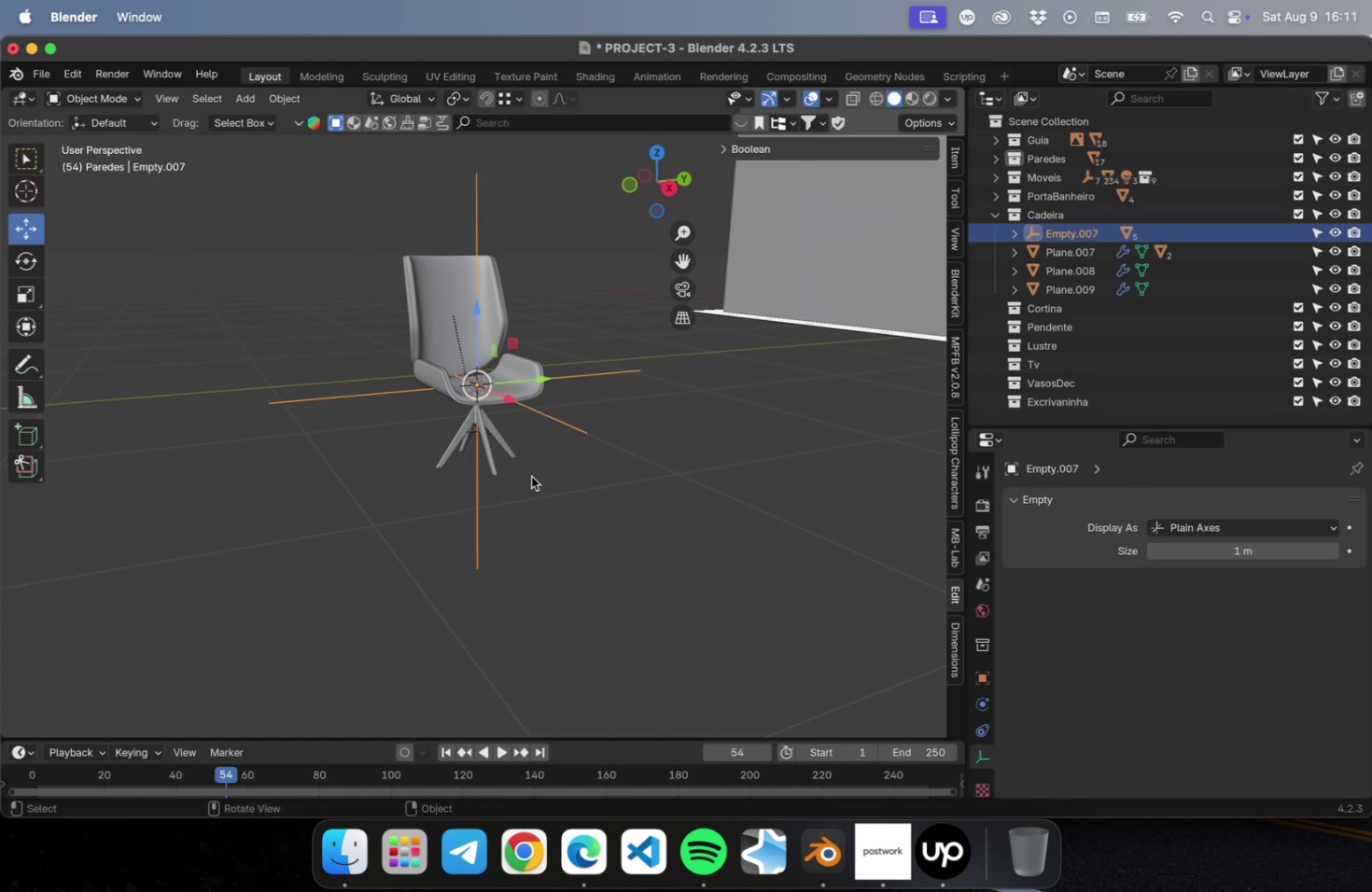 
key(S)
 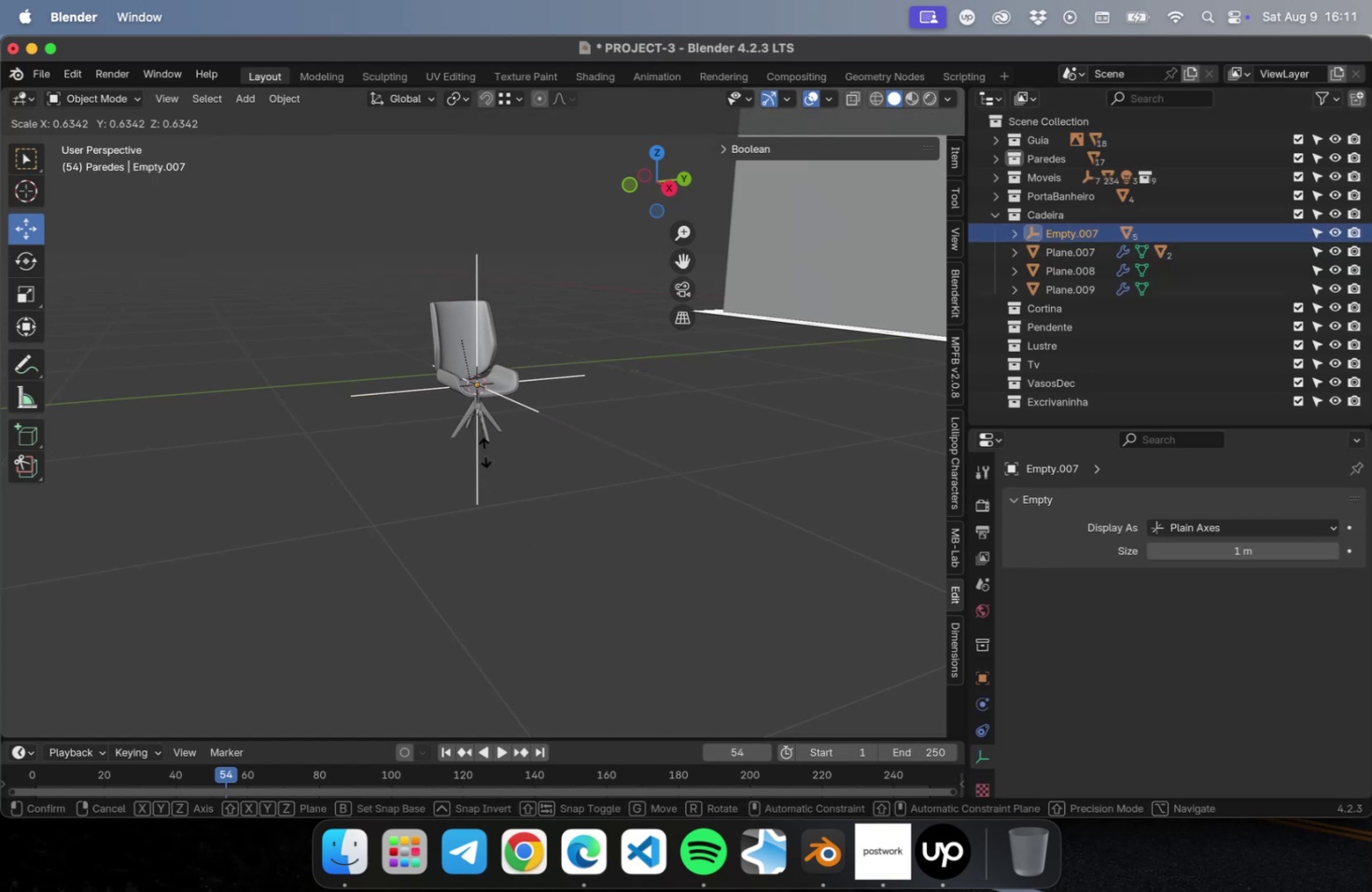 
key(Escape)
 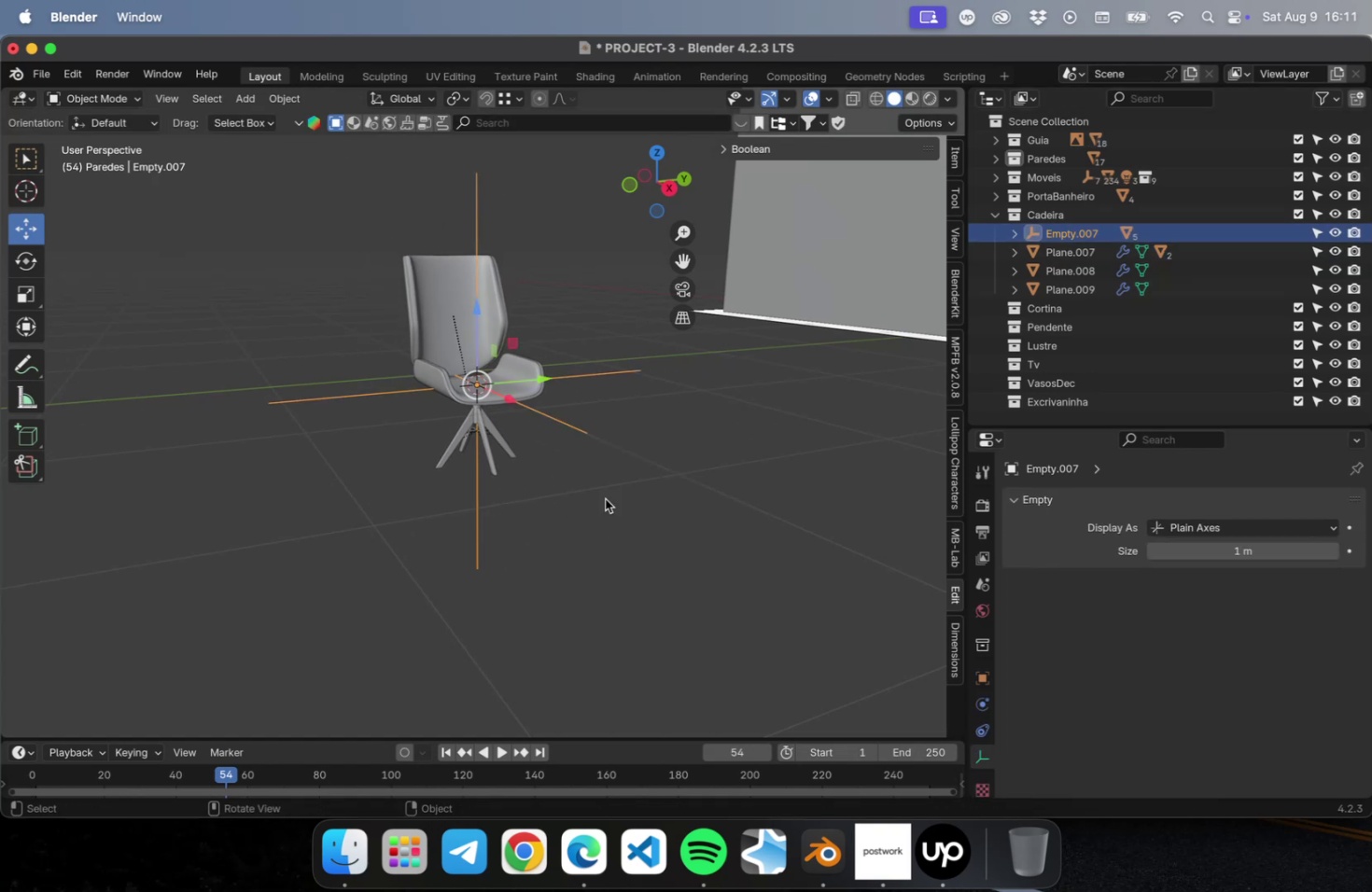 
scroll: coordinate [705, 443], scroll_direction: down, amount: 9.0
 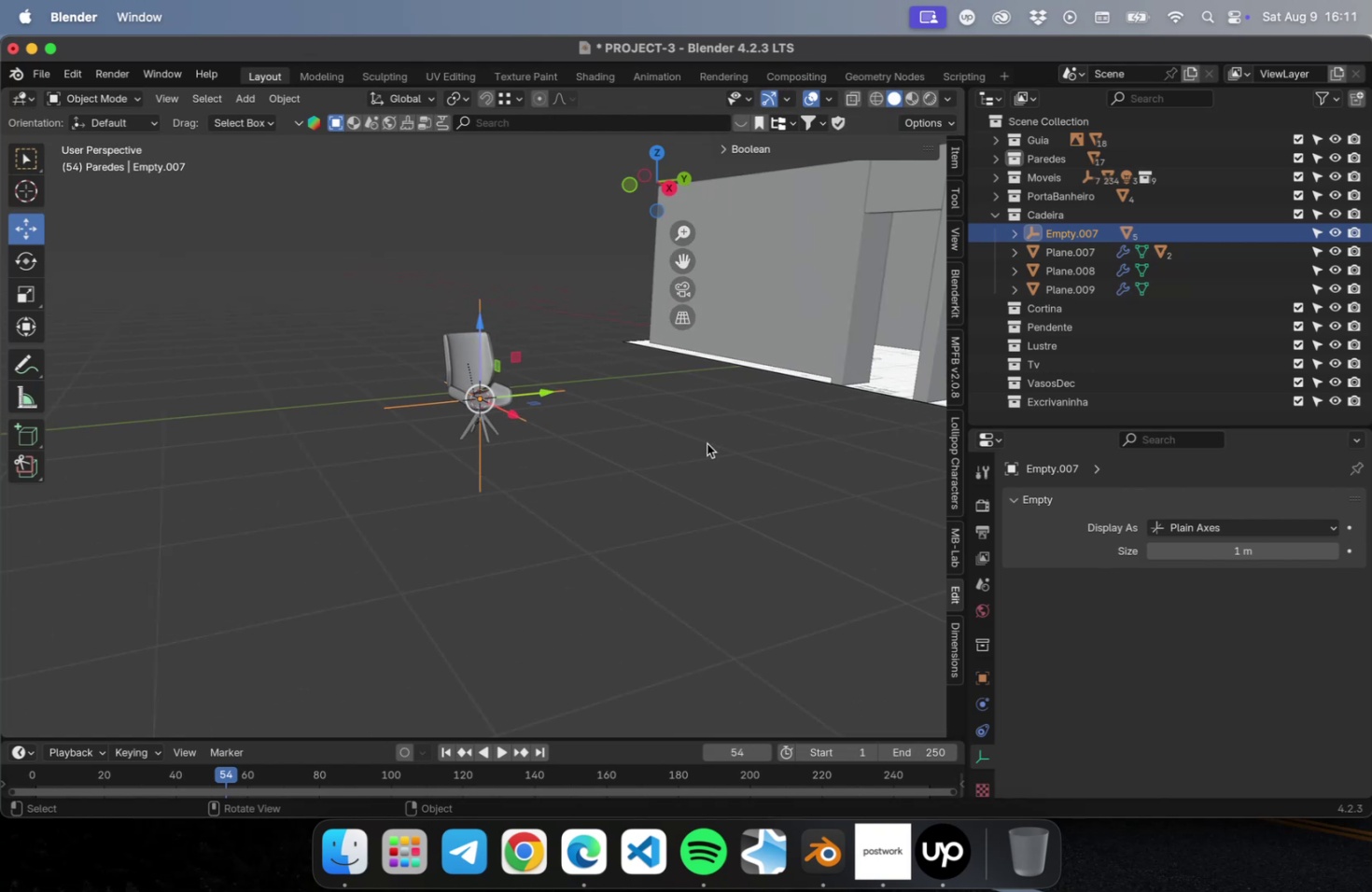 
key(Meta+CommandLeft)
 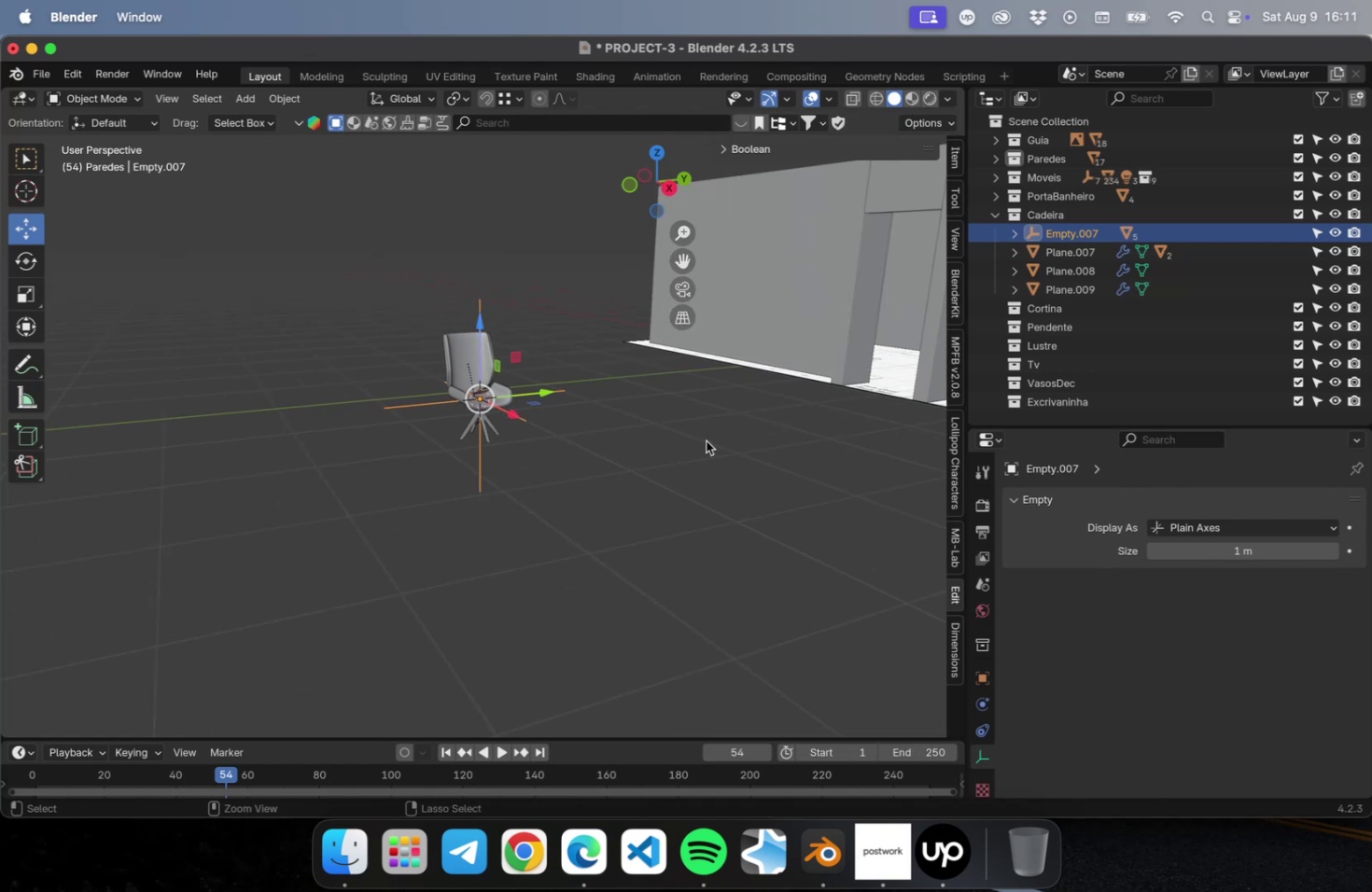 
key(Meta+S)
 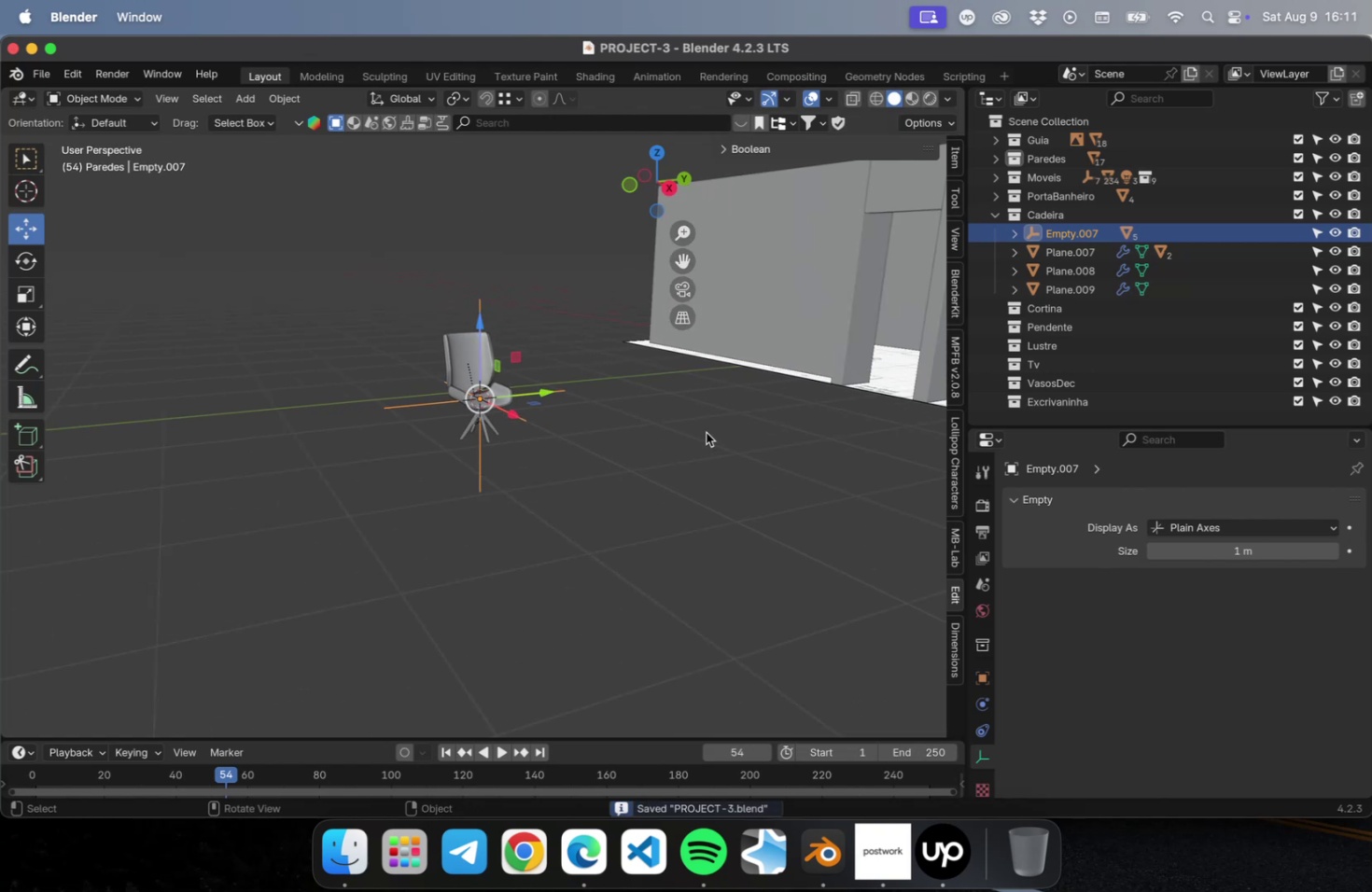 
key(NumLock)
 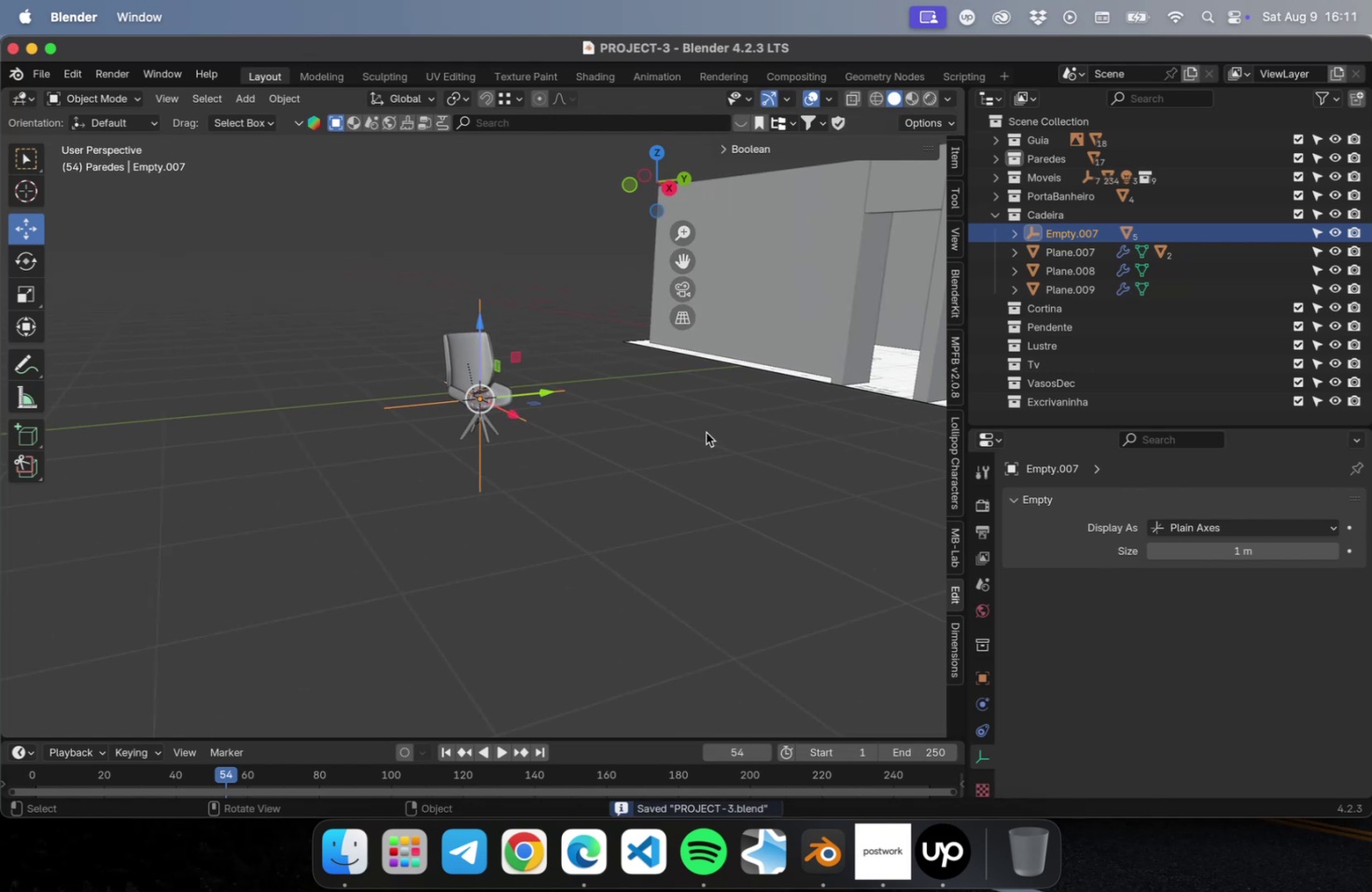 
key(Numpad7)
 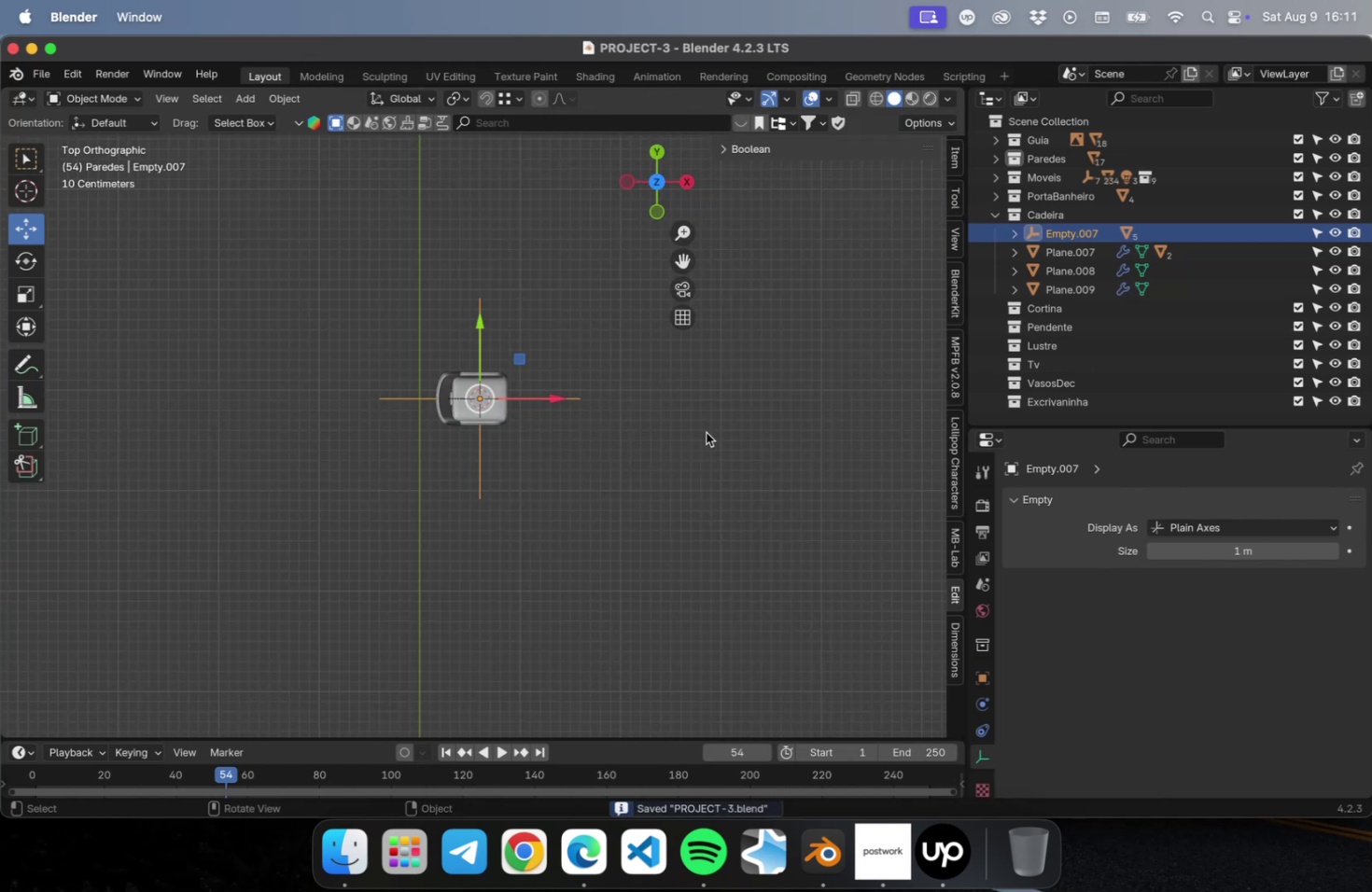 
scroll: coordinate [697, 473], scroll_direction: down, amount: 29.0
 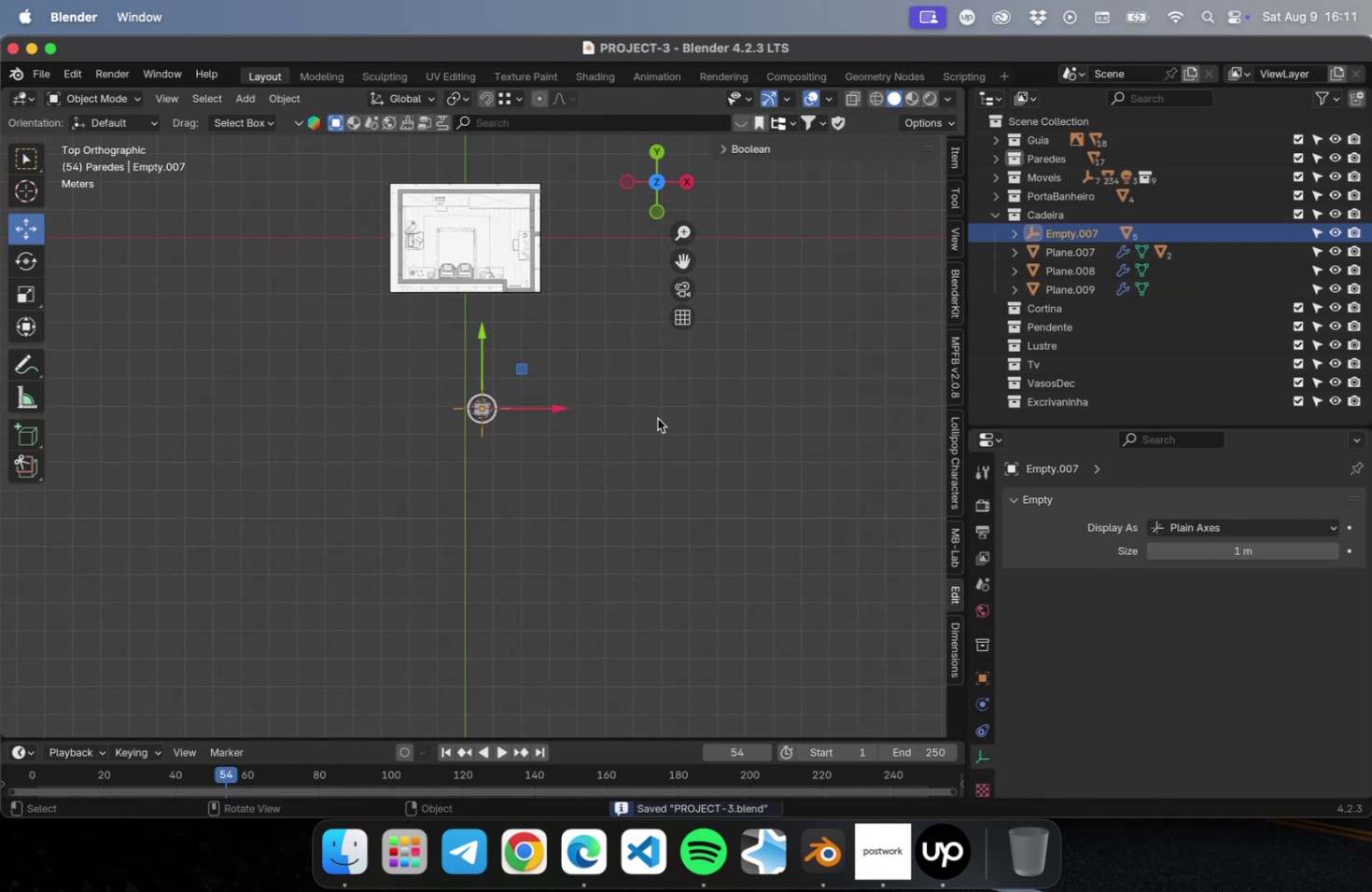 
hold_key(key=ShiftLeft, duration=0.62)
 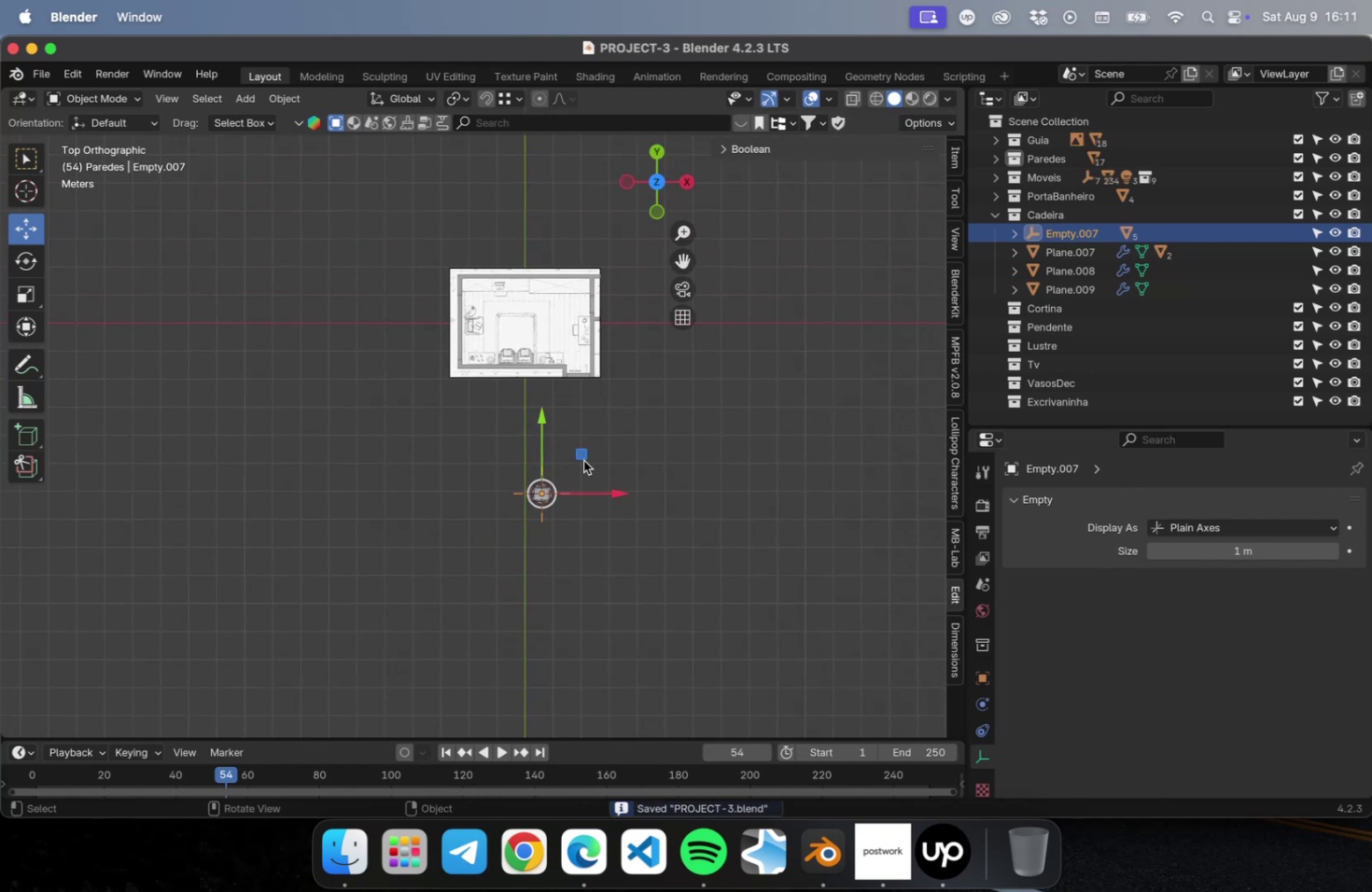 
left_click_drag(start_coordinate=[582, 457], to_coordinate=[614, 289])
 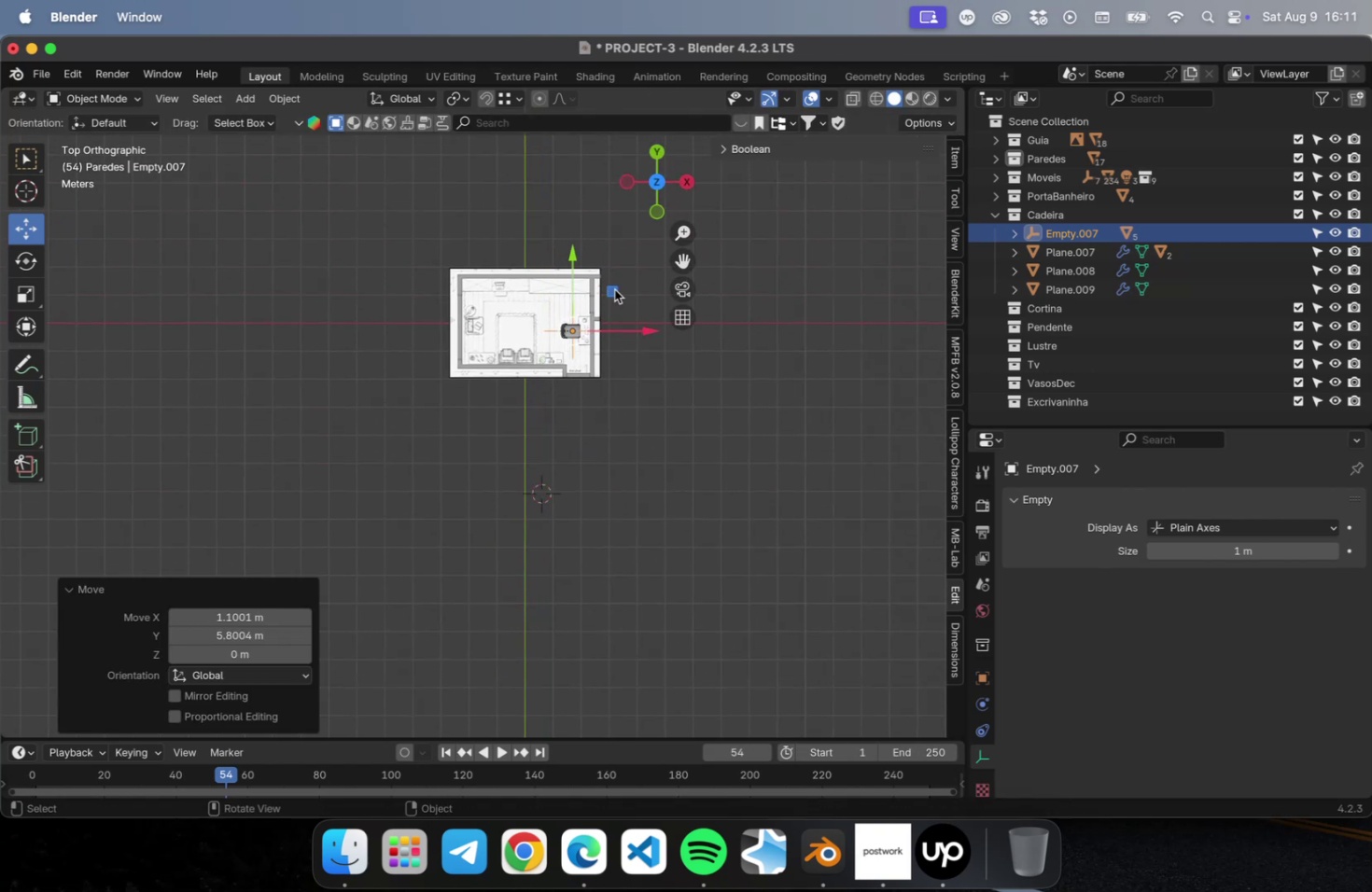 
key(NumLock)
 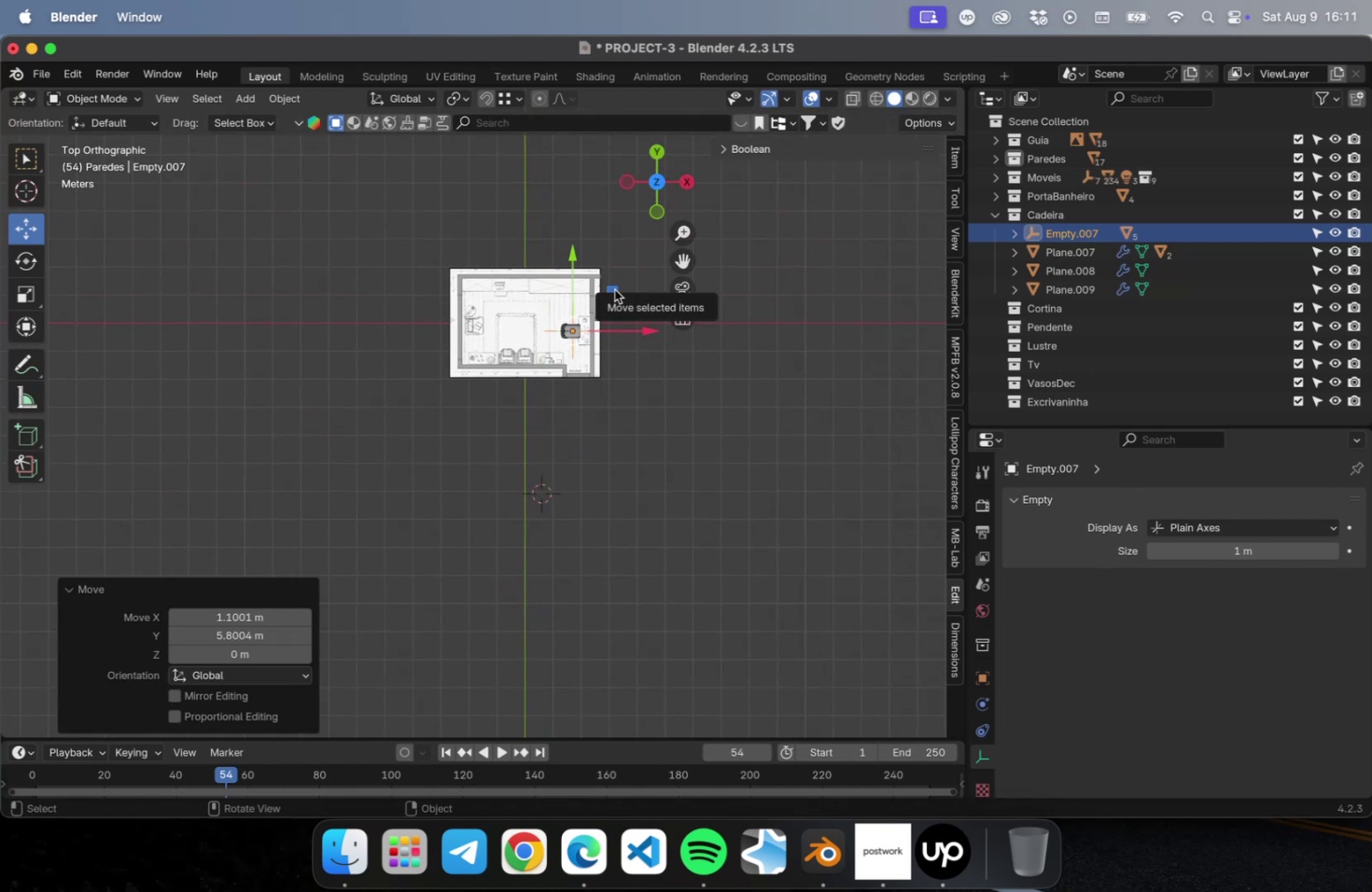 
key(NumpadDecimal)
 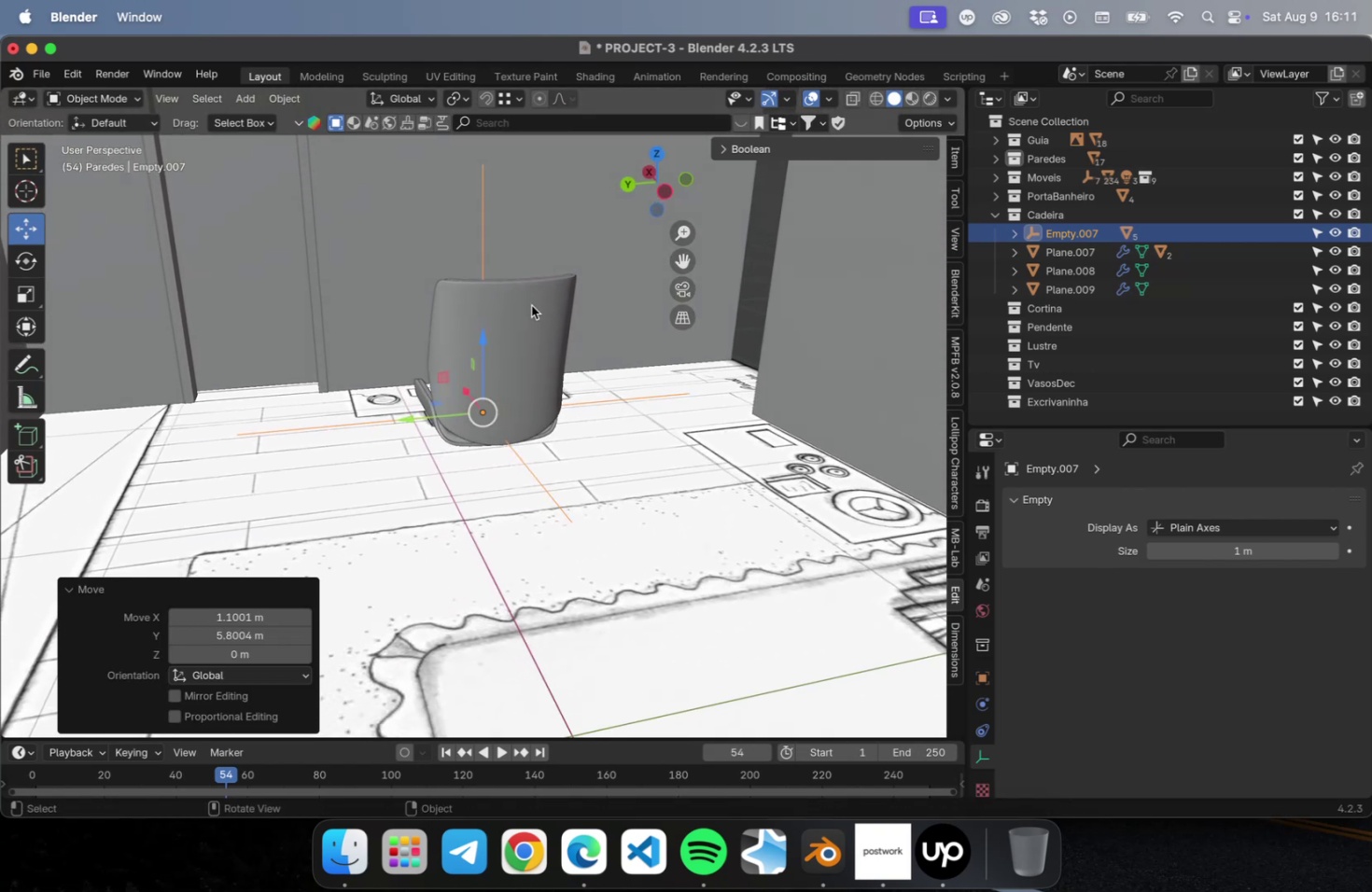 
left_click_drag(start_coordinate=[481, 343], to_coordinate=[474, 252])
 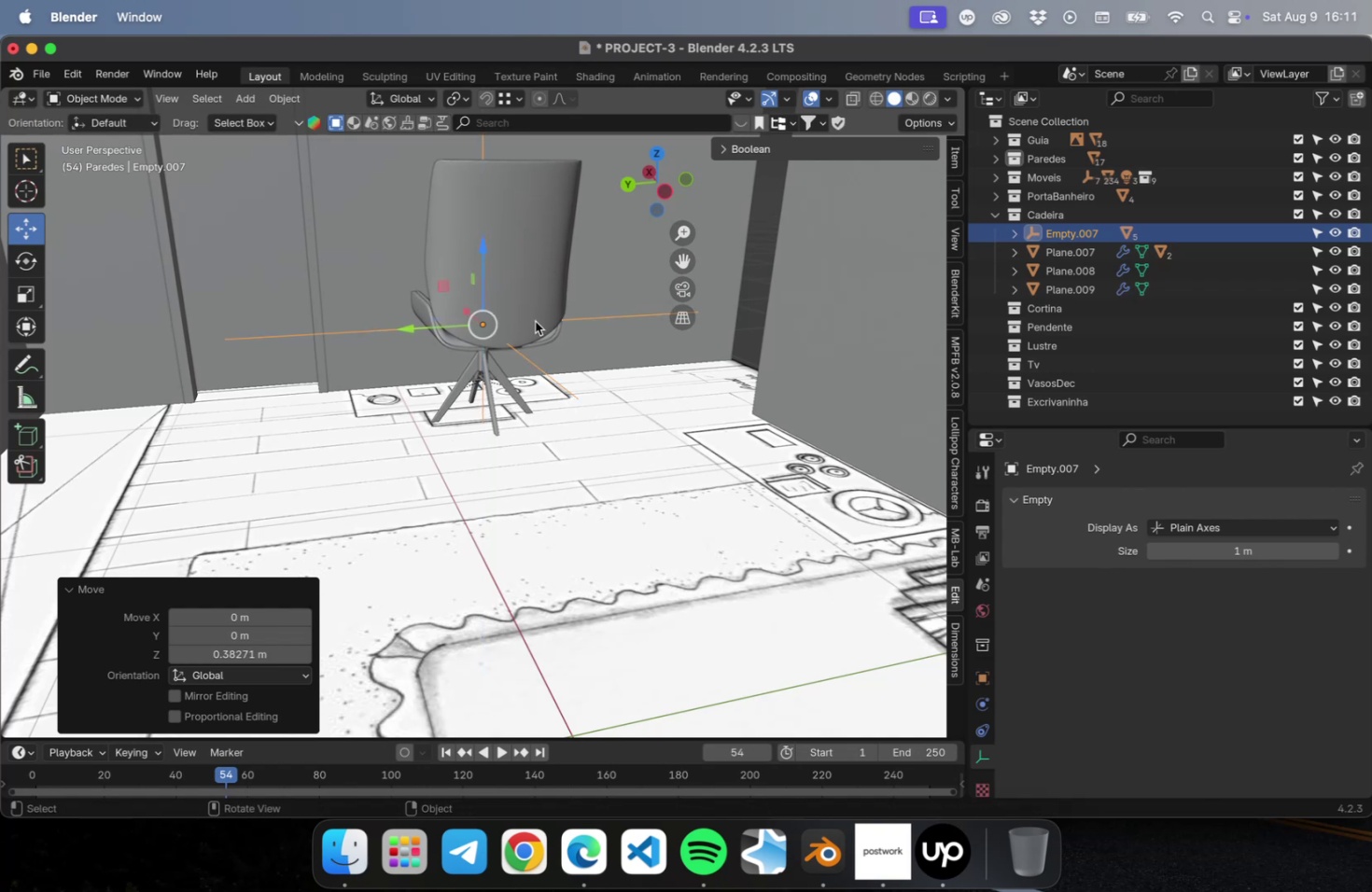 
scroll: coordinate [551, 364], scroll_direction: down, amount: 2.0
 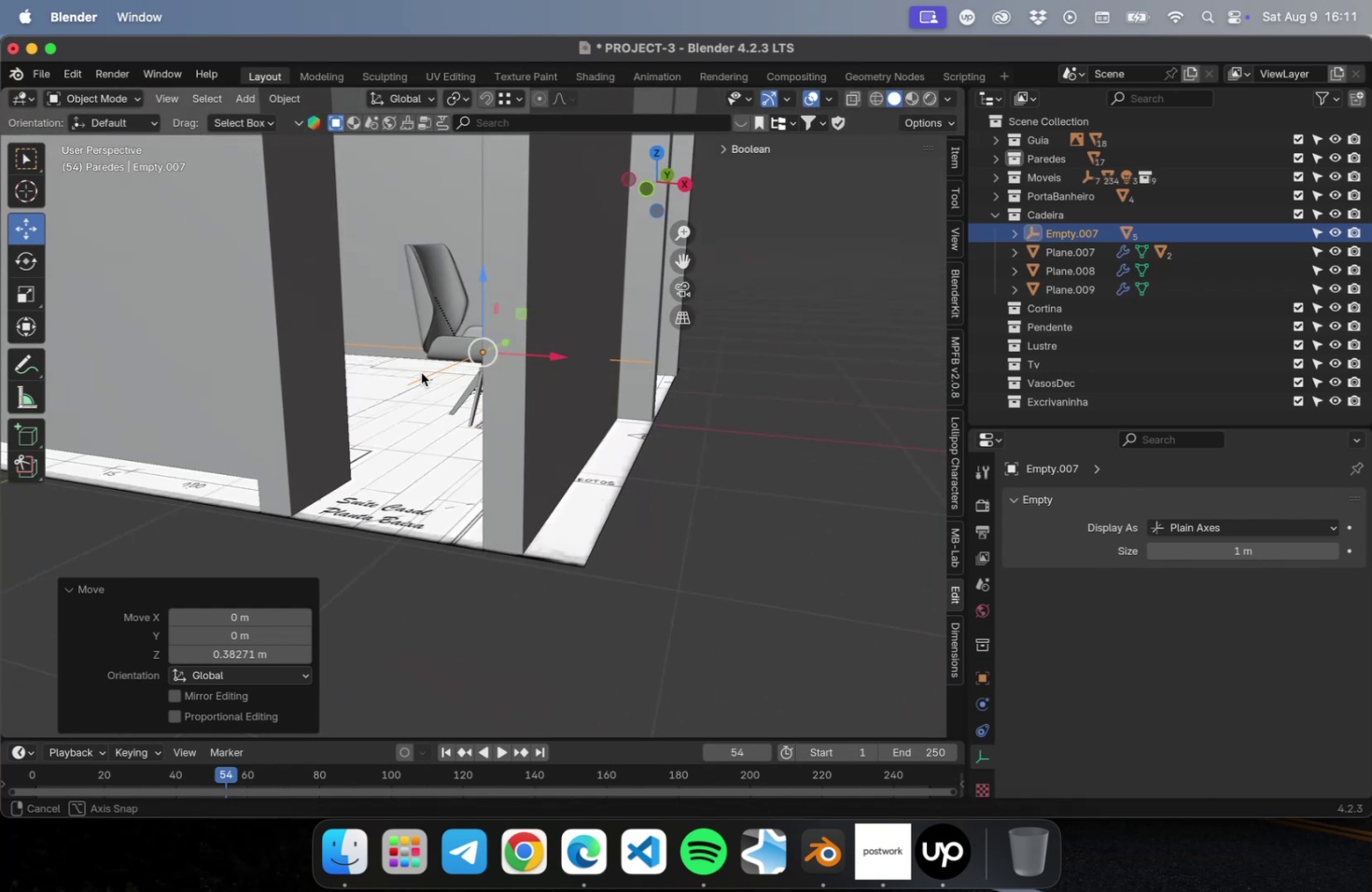 
scroll: coordinate [460, 331], scroll_direction: up, amount: 10.0
 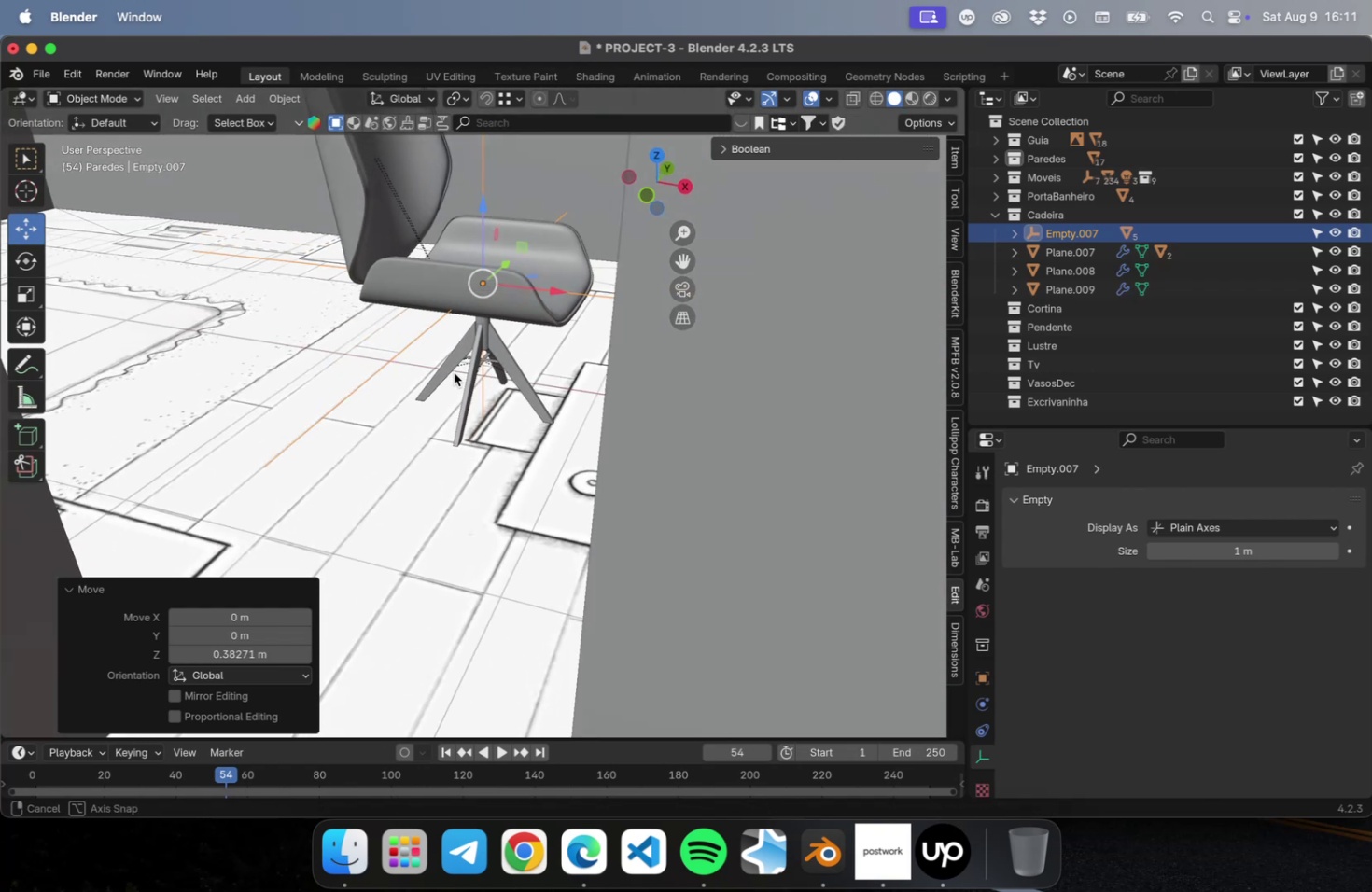 
scroll: coordinate [562, 304], scroll_direction: down, amount: 2.0
 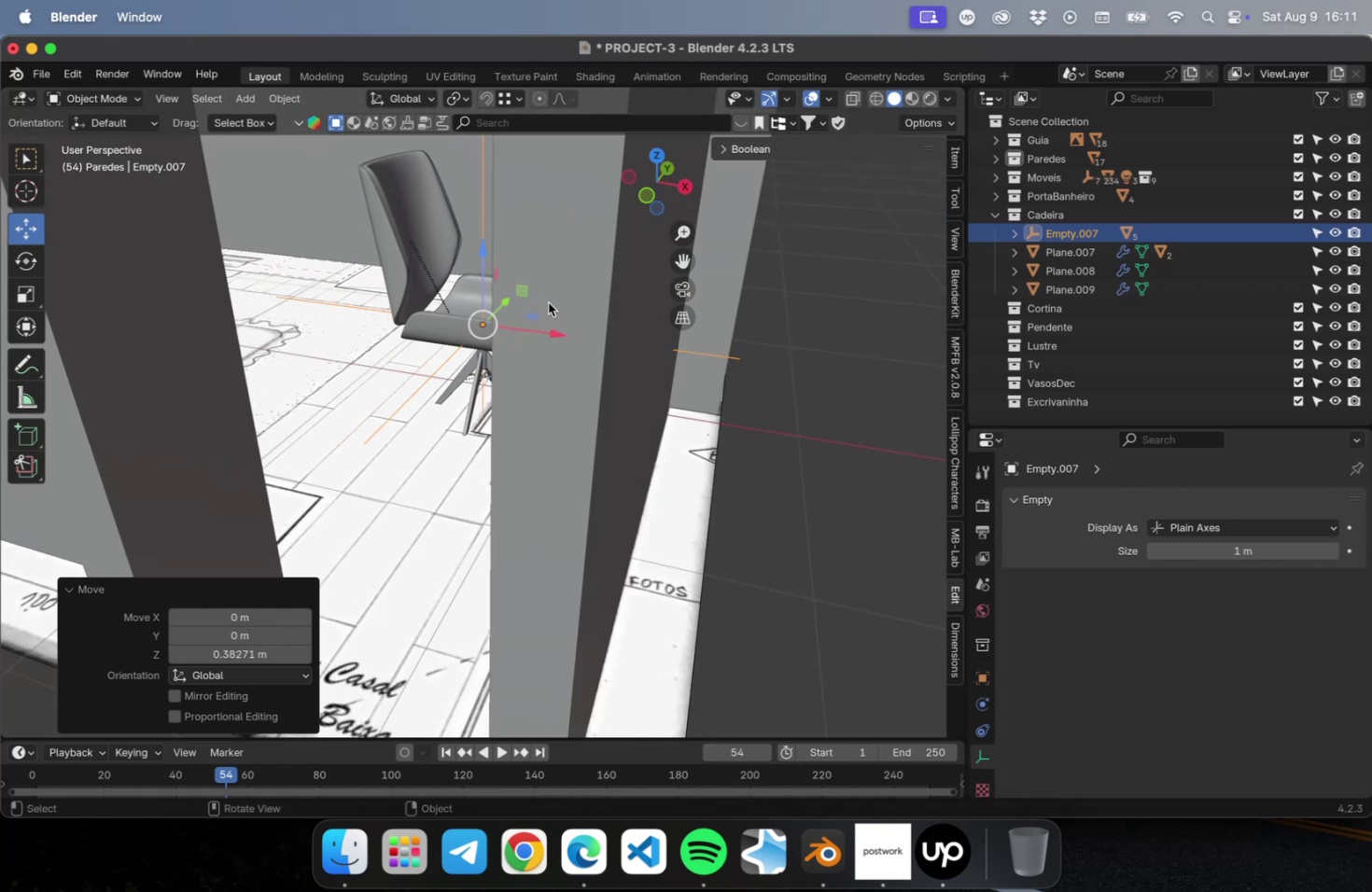 
hold_key(key=ShiftLeft, duration=0.47)
 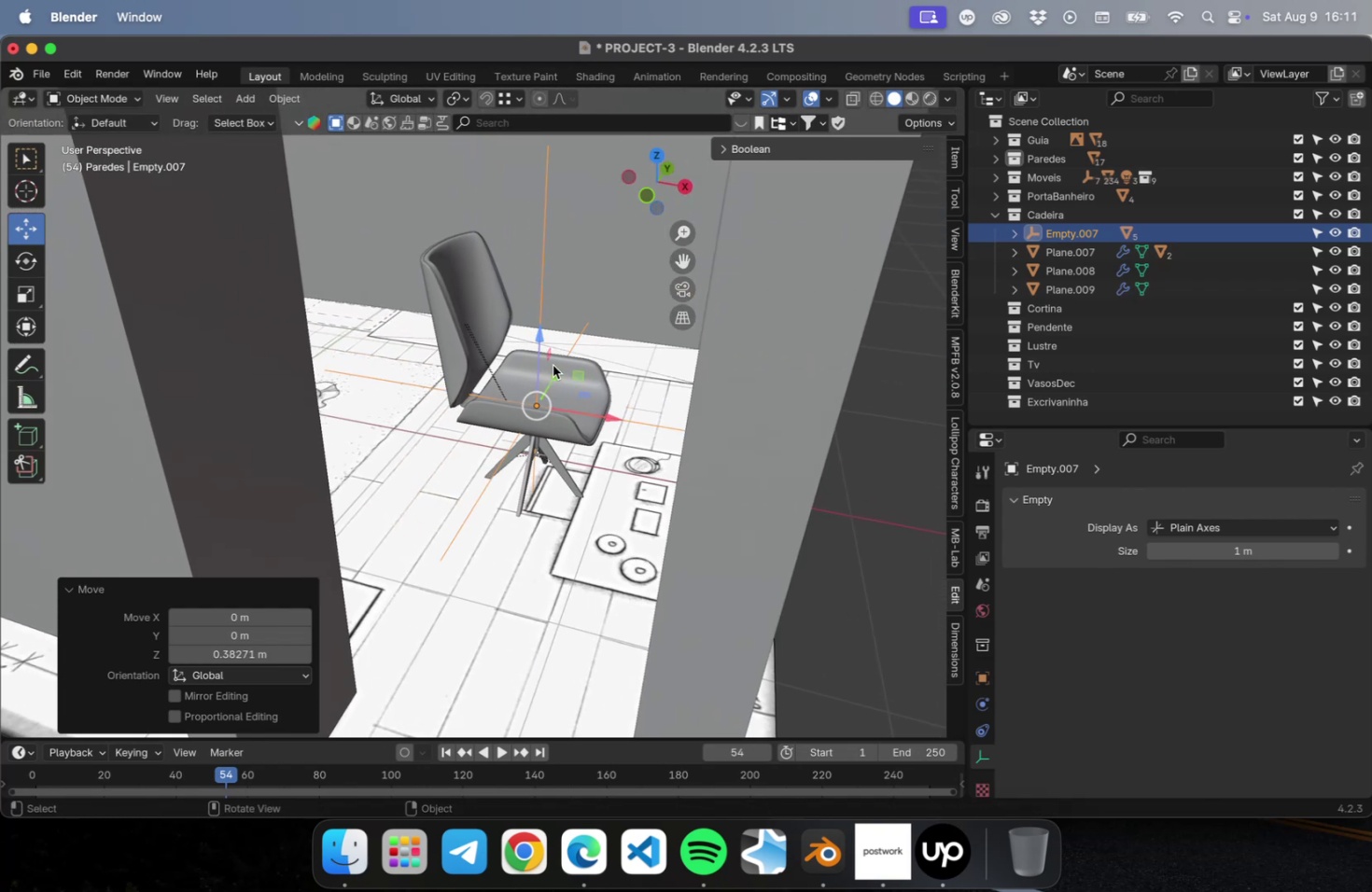 
scroll: coordinate [553, 366], scroll_direction: up, amount: 5.0
 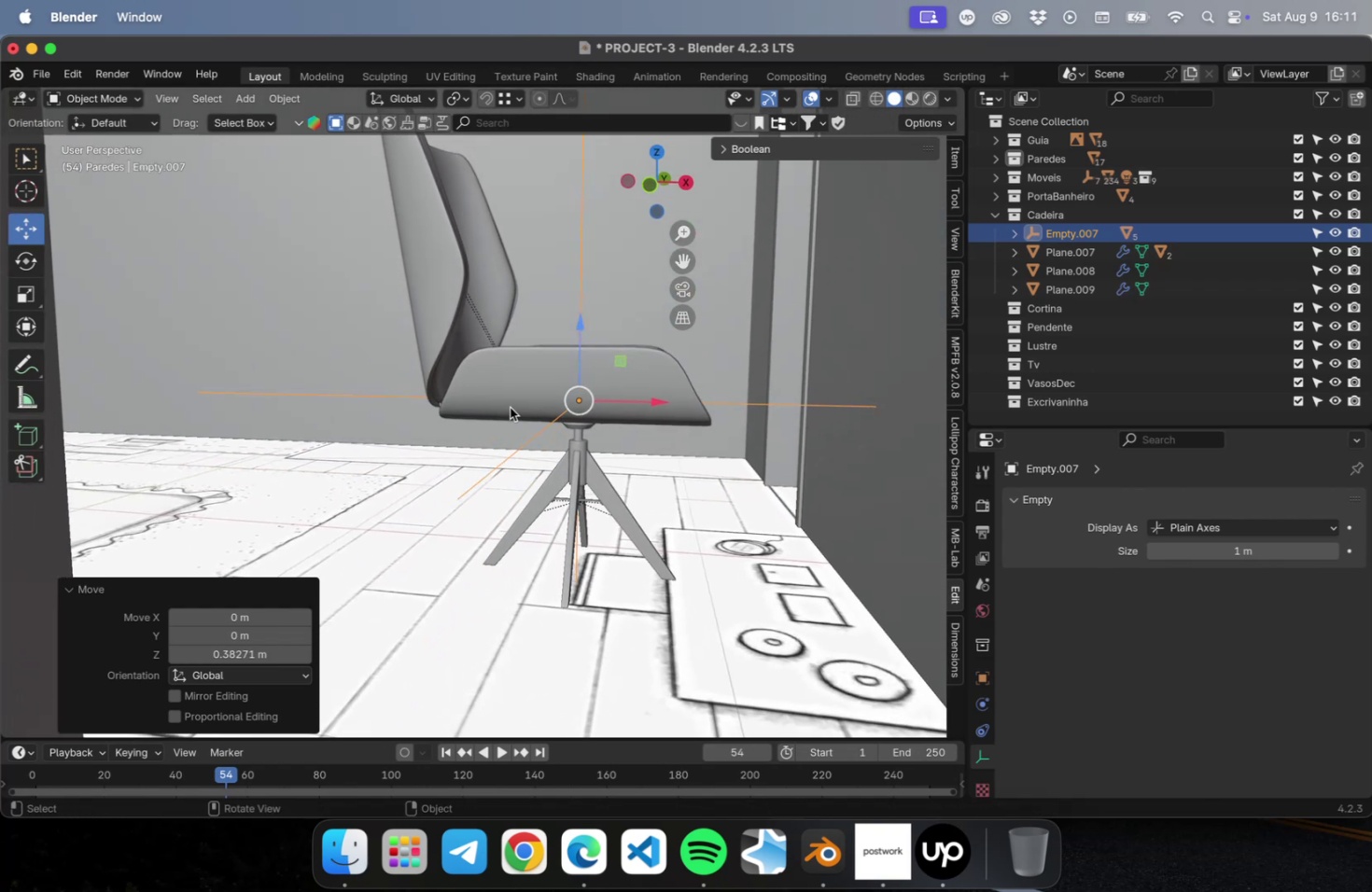 
type(nn)
 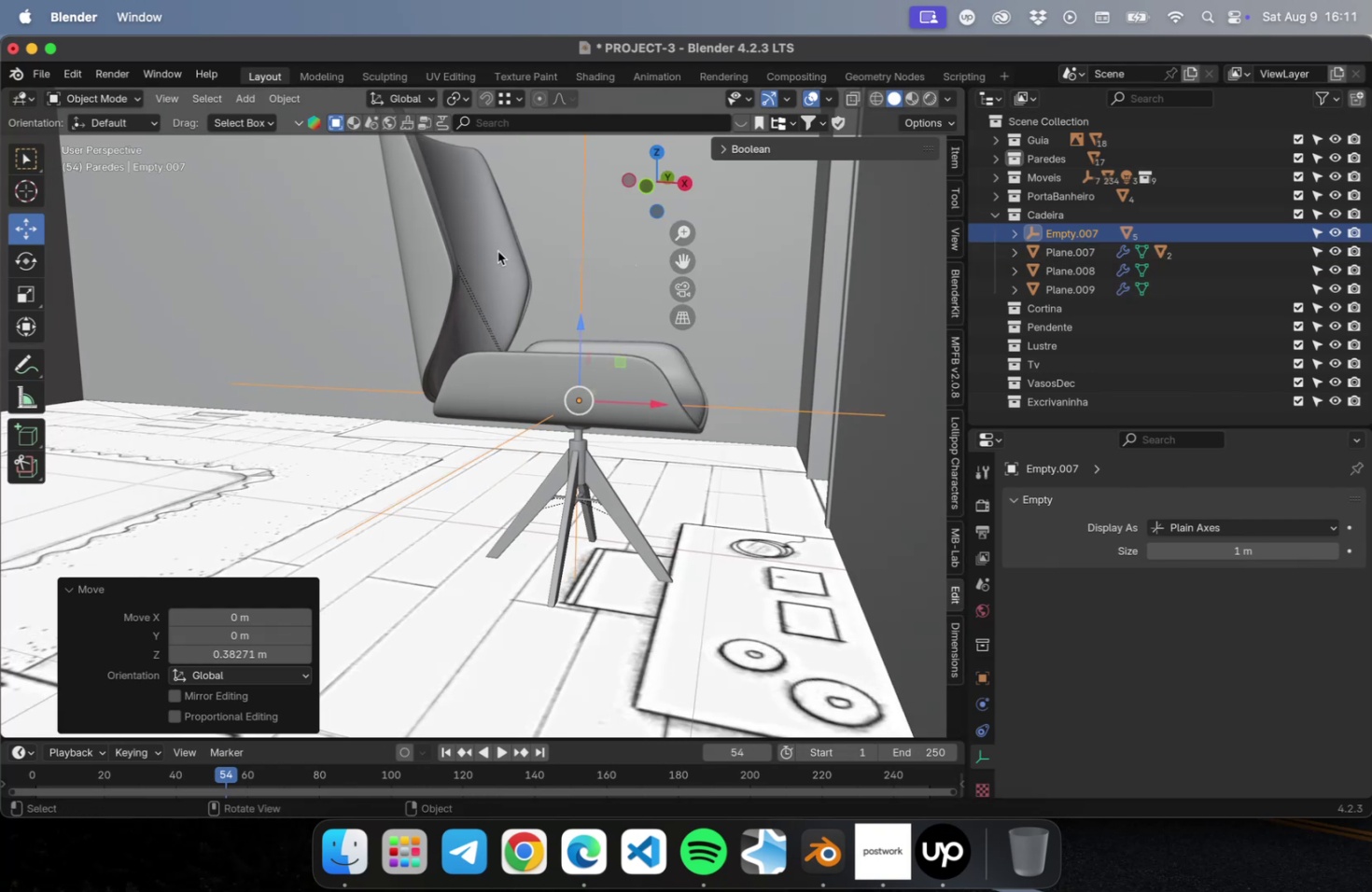 
left_click([413, 229])
 